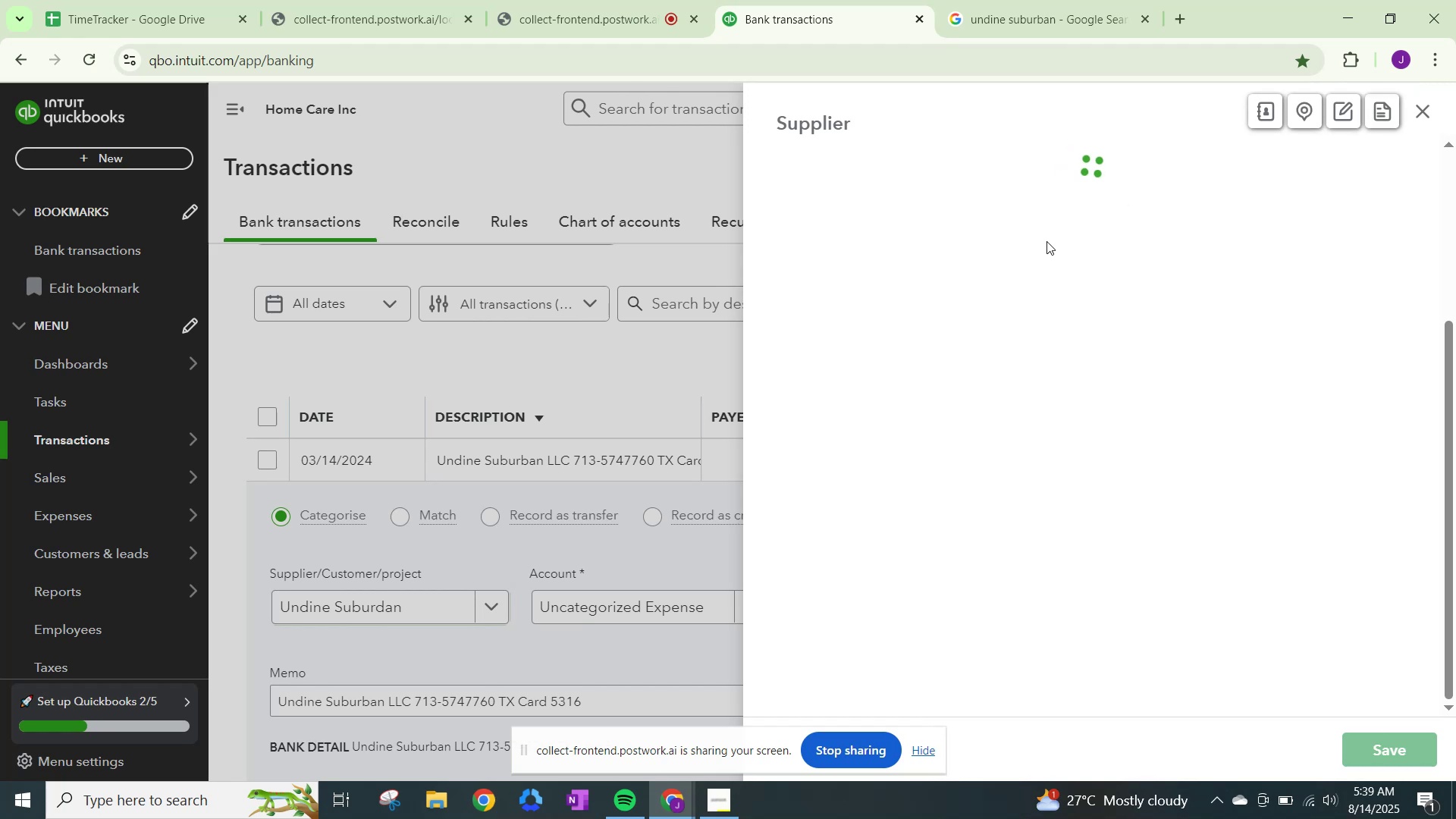 
wait(51.32)
 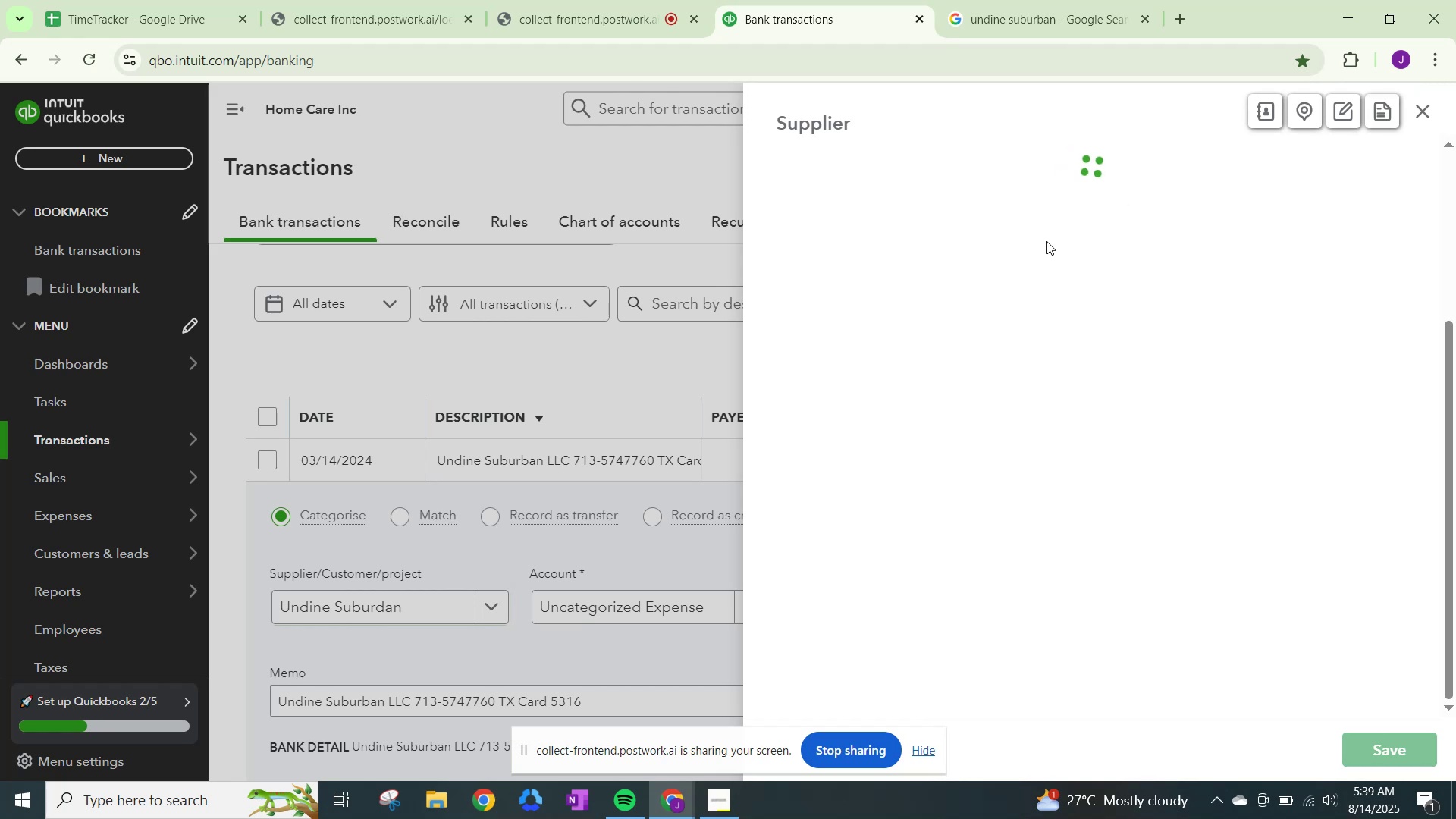 
left_click([1418, 115])
 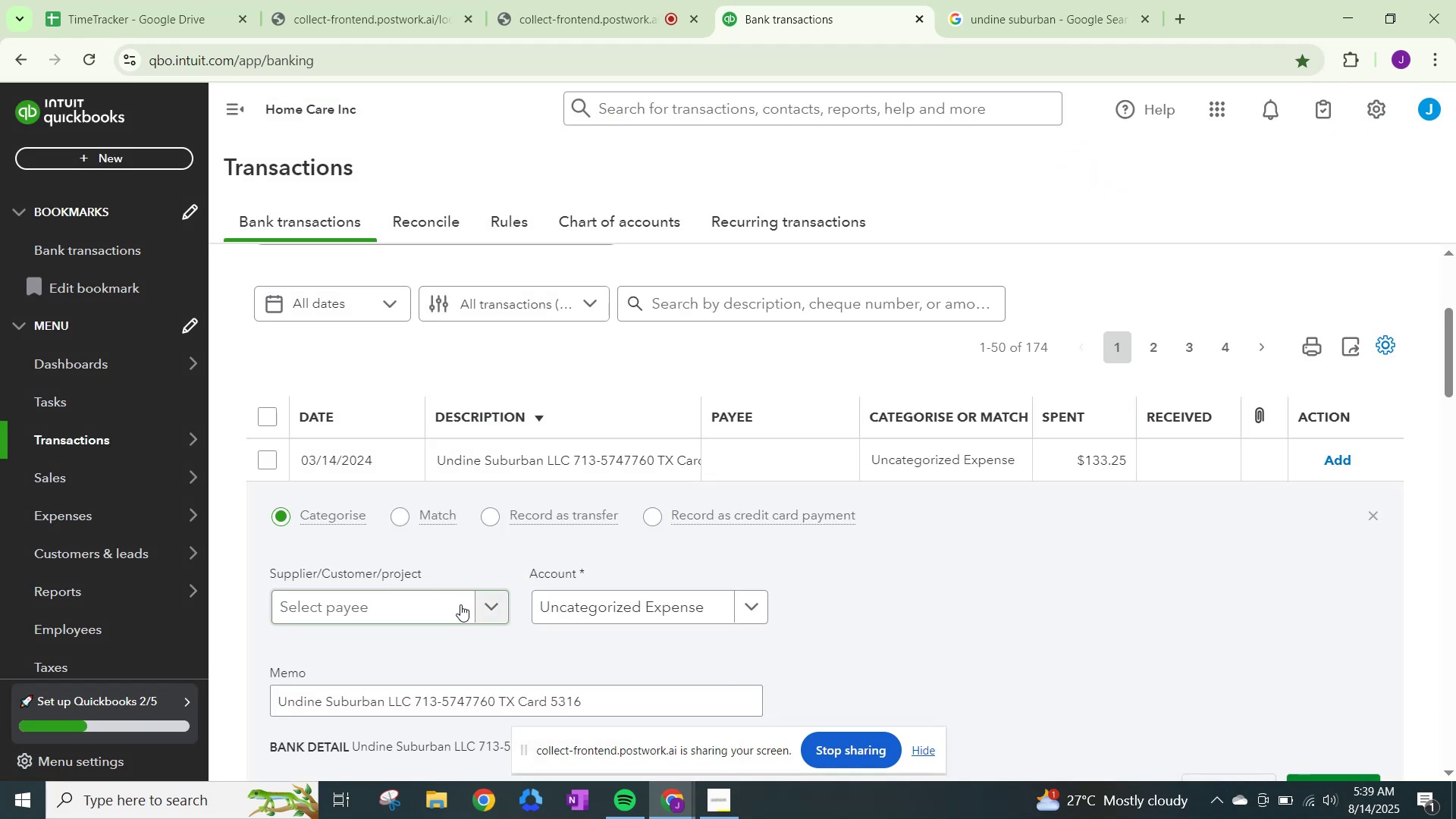 
left_click([502, 612])
 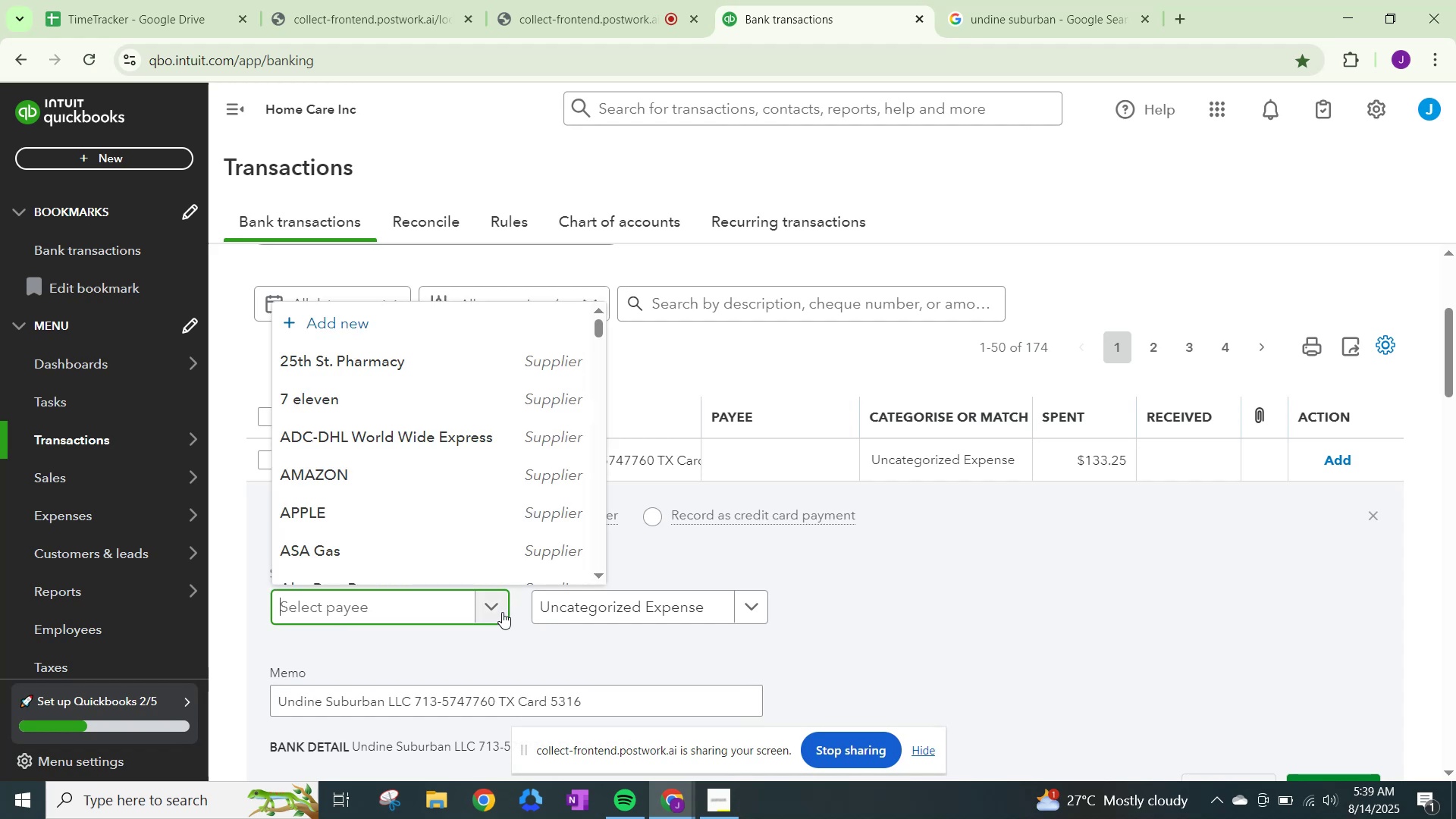 
type(Undine Suburdan)
 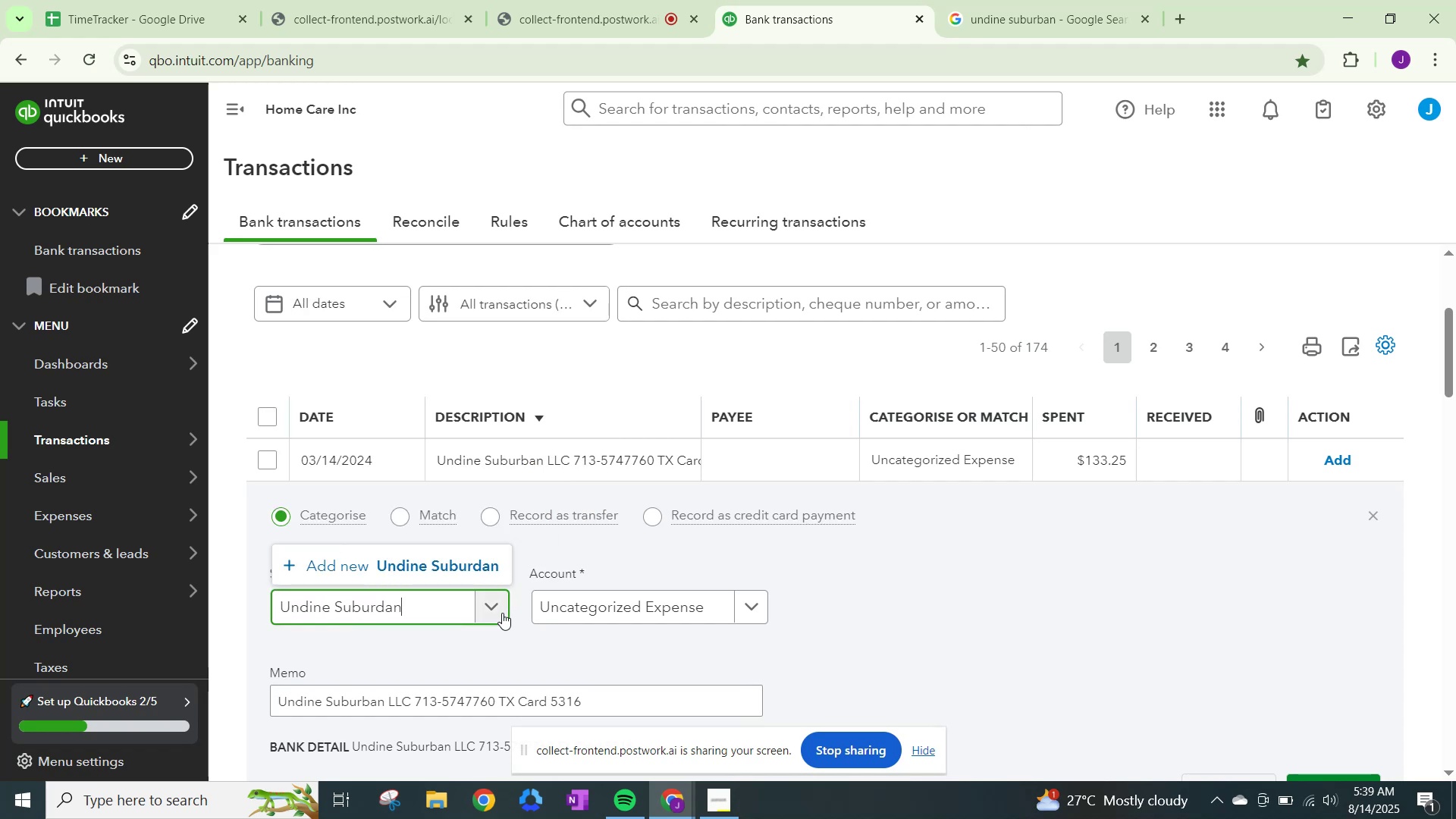 
left_click([465, 567])
 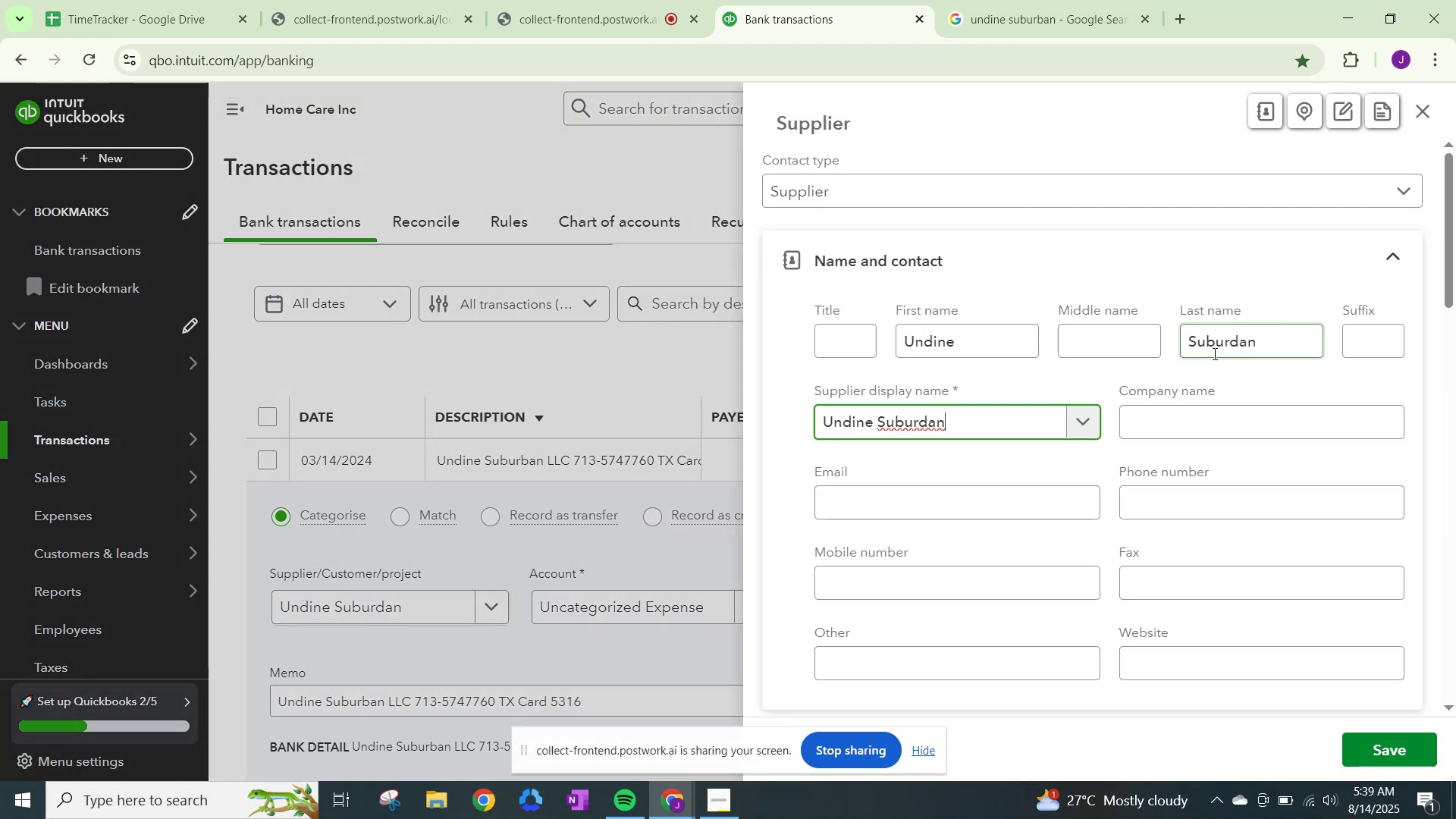 
scroll: coordinate [1014, 551], scroll_direction: down, amount: 17.0
 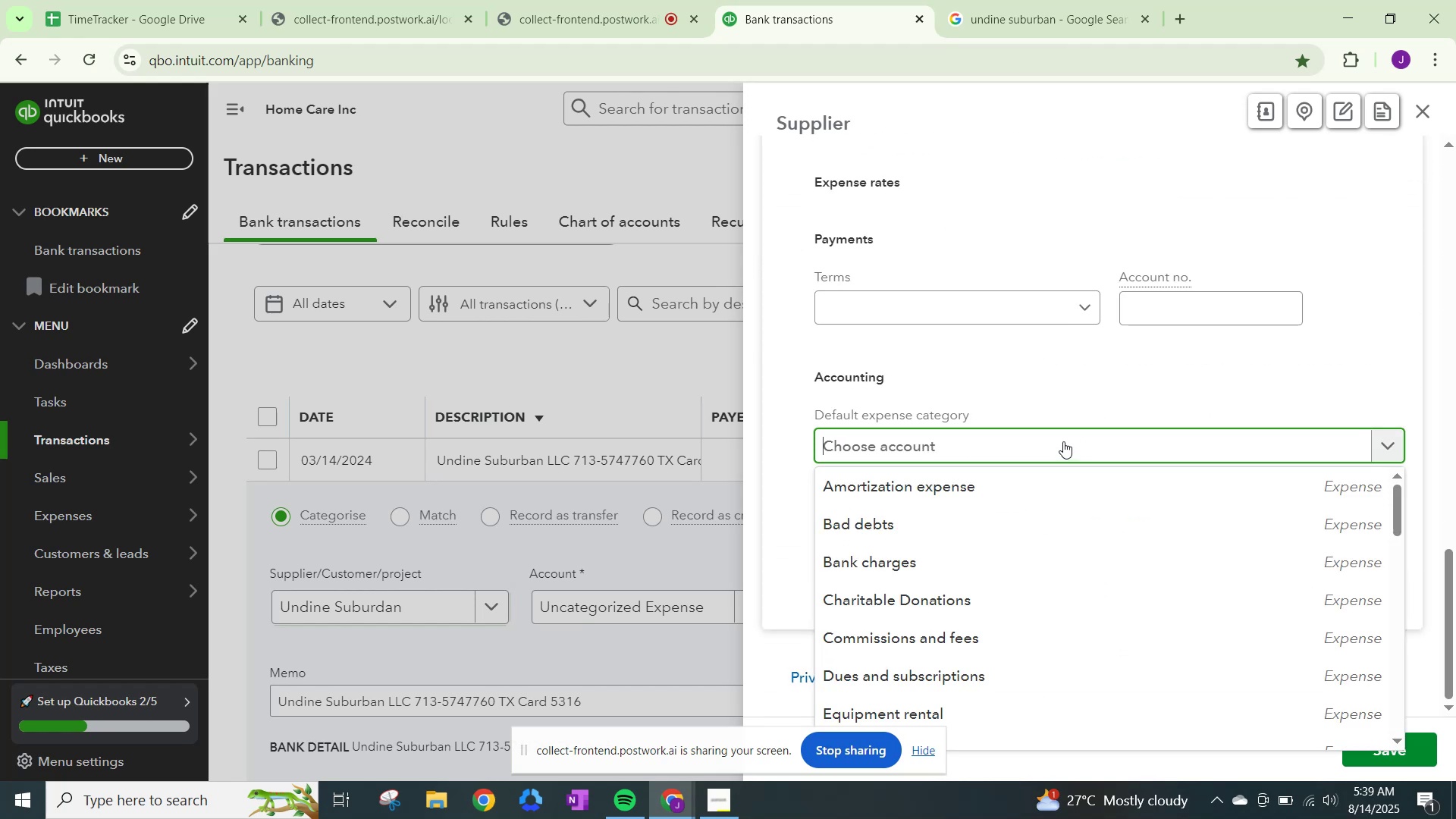 
type(utili)
 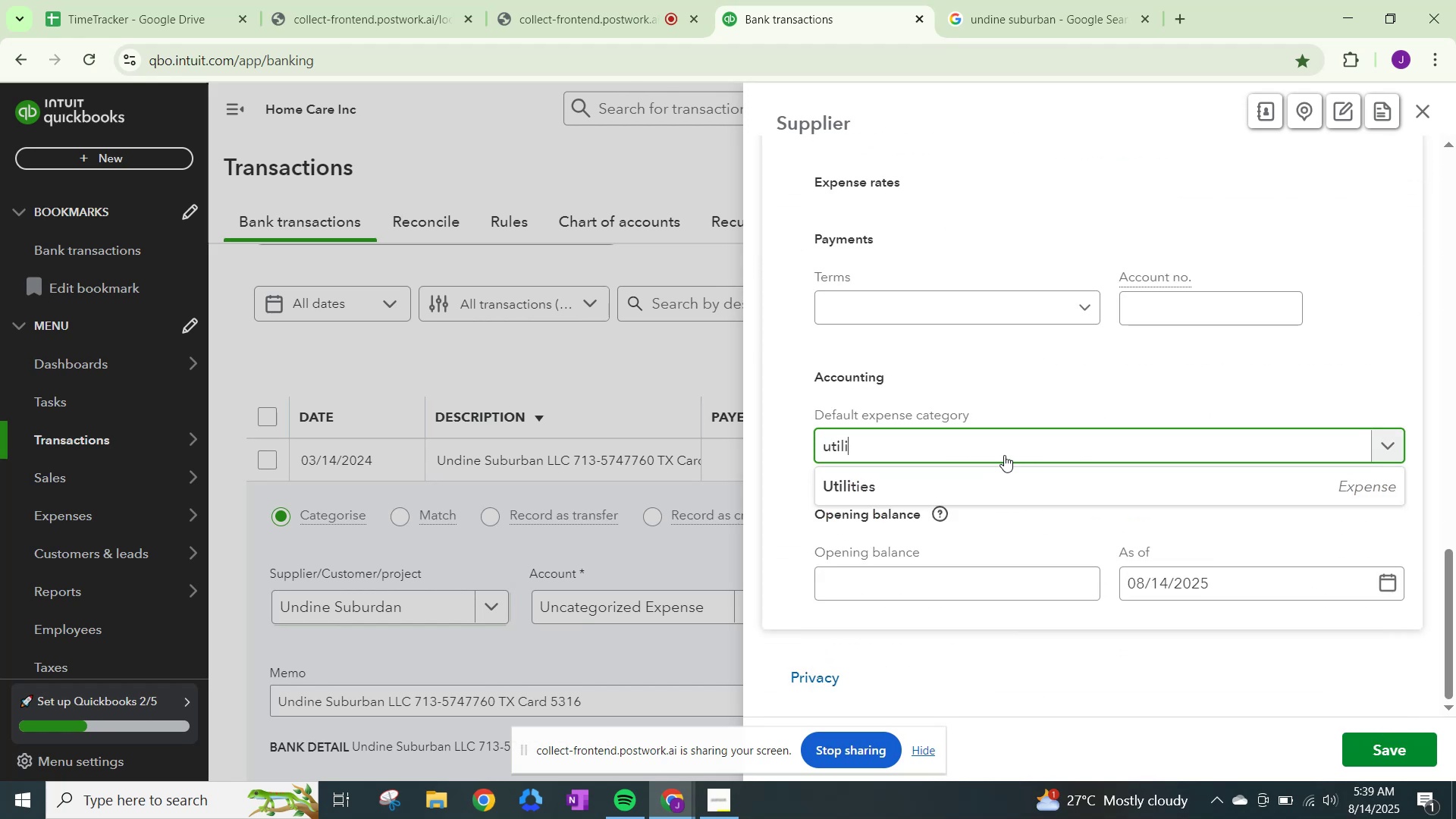 
left_click([950, 486])
 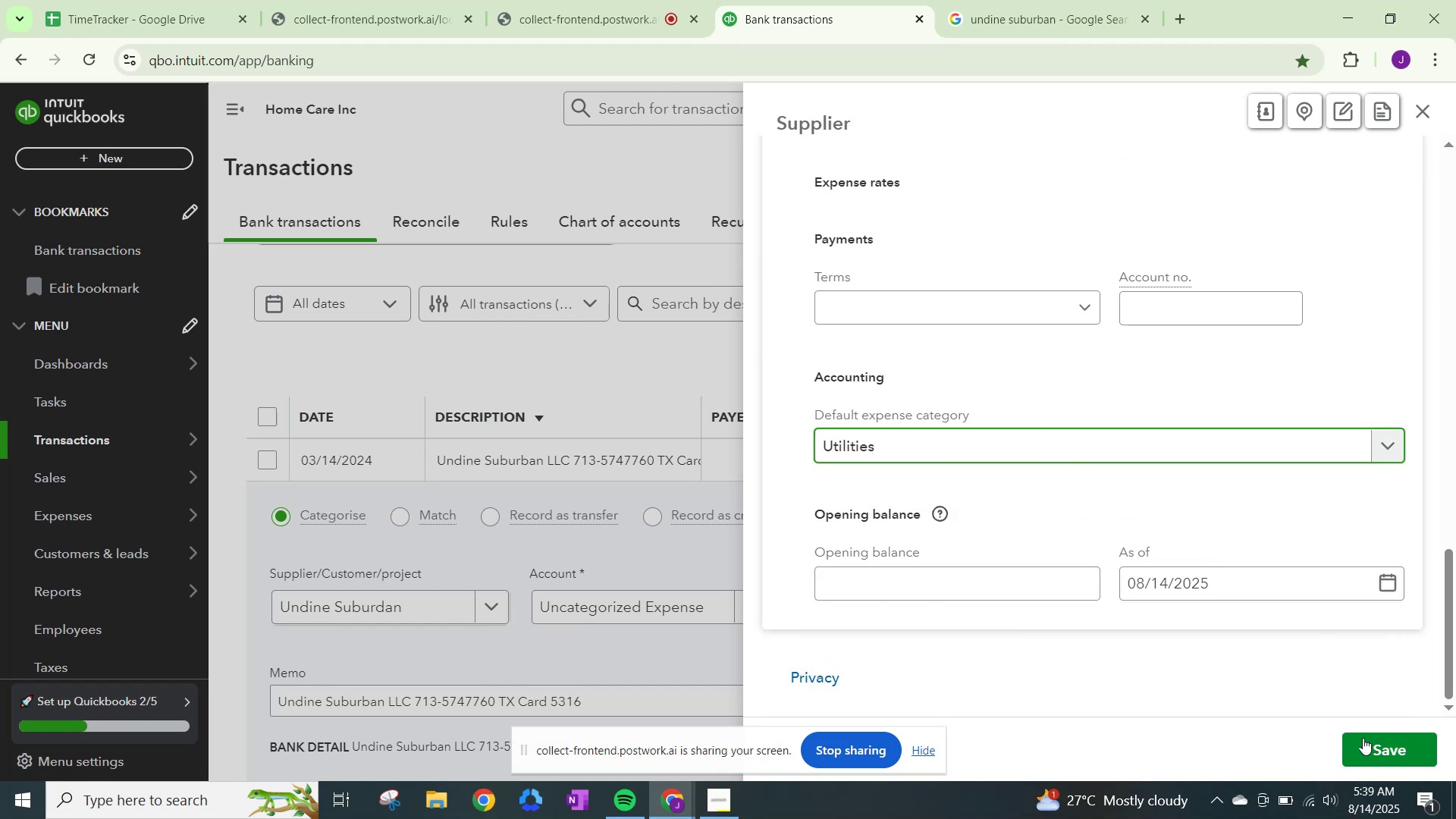 
left_click([1366, 744])
 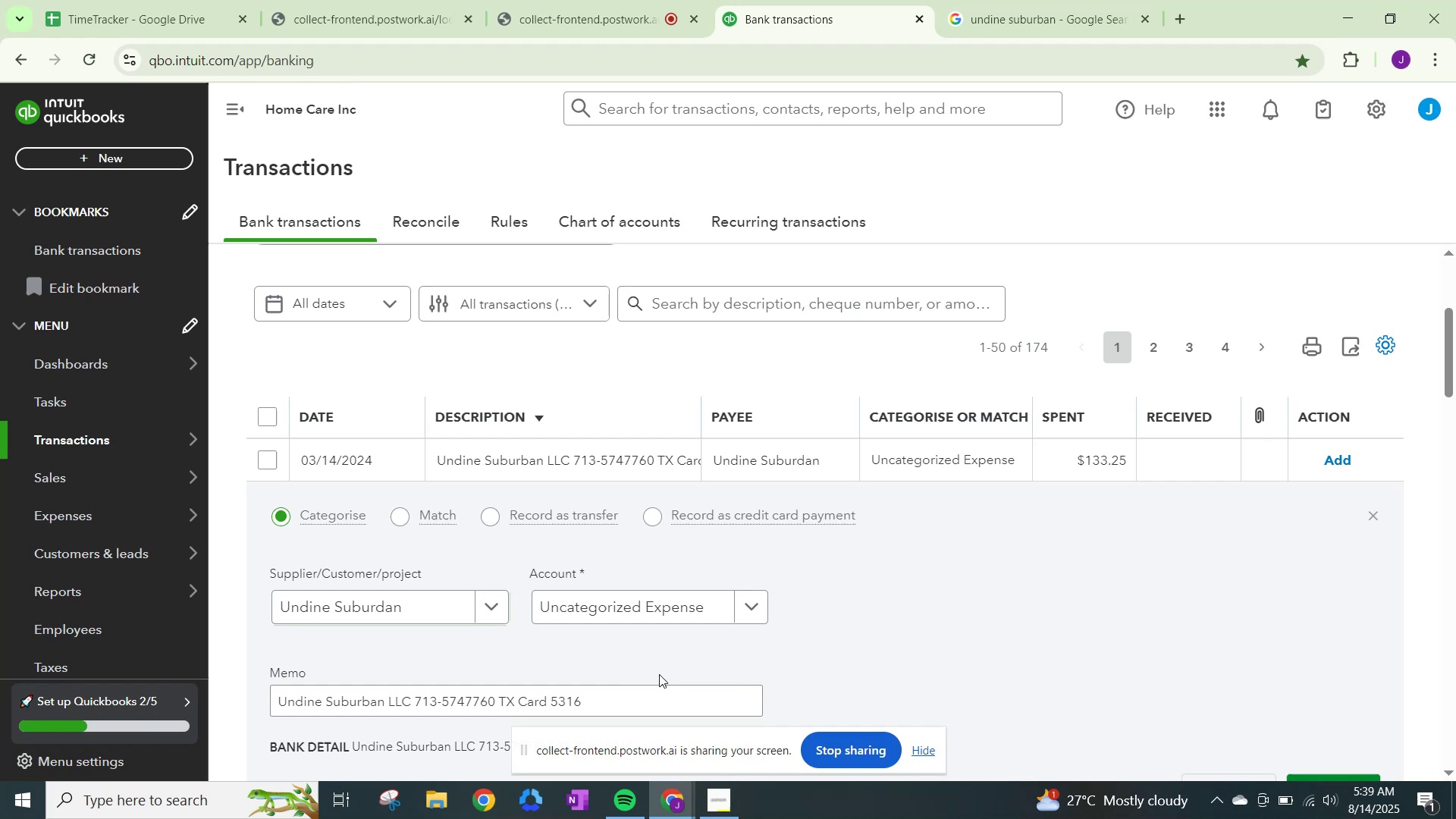 
left_click([645, 610])
 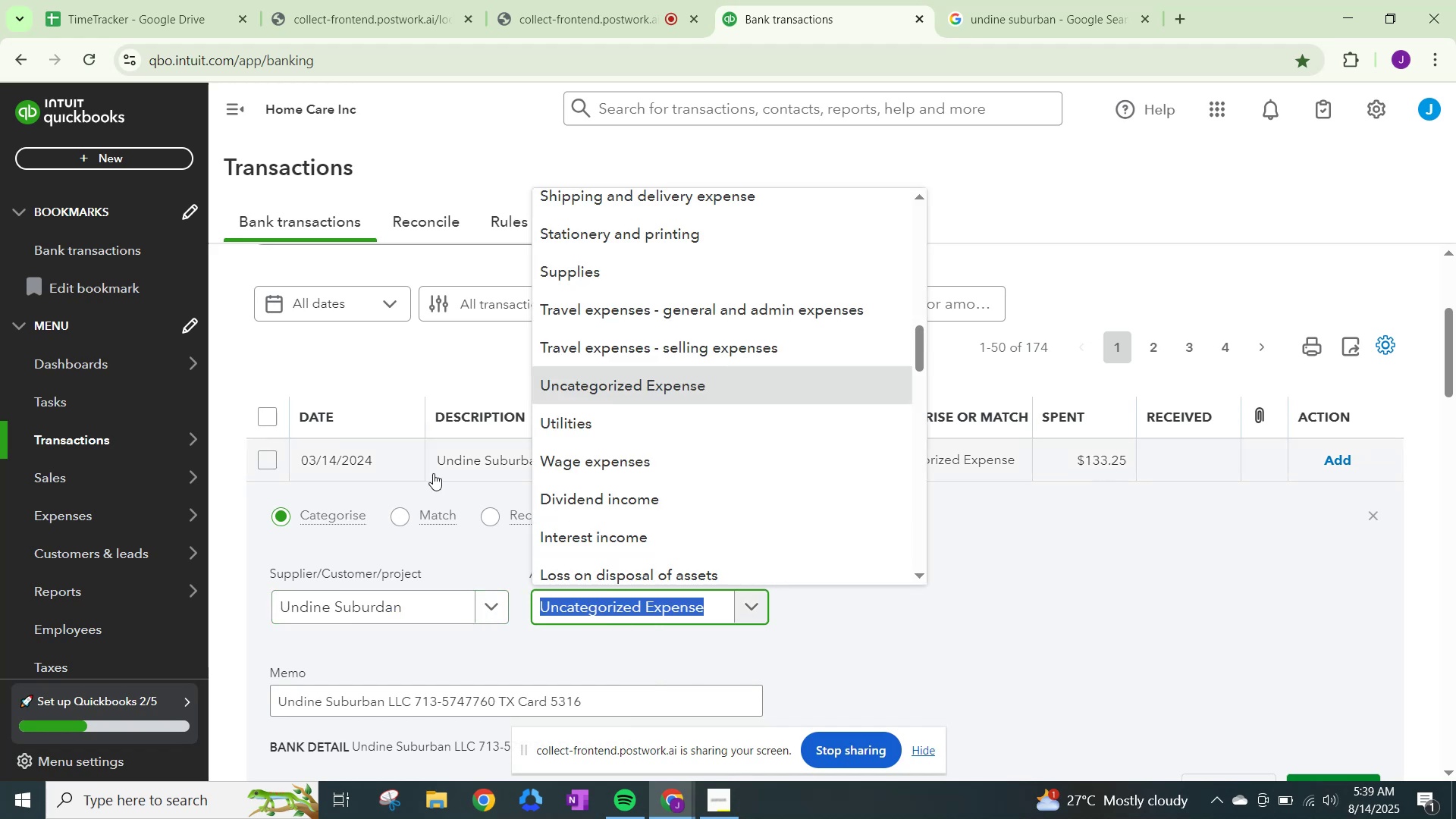 
left_click([570, 426])
 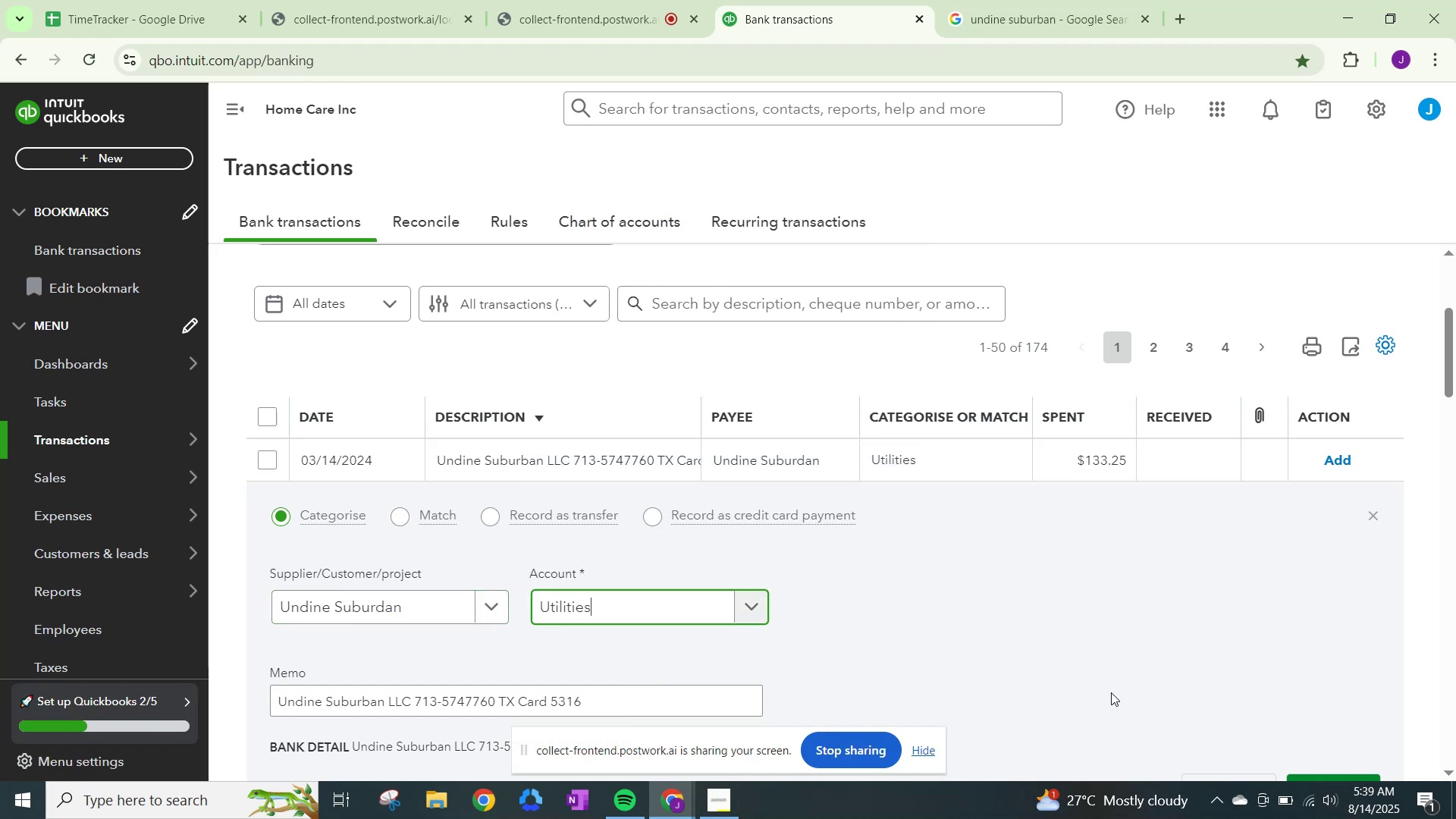 
scroll: coordinate [1354, 733], scroll_direction: down, amount: 2.0
 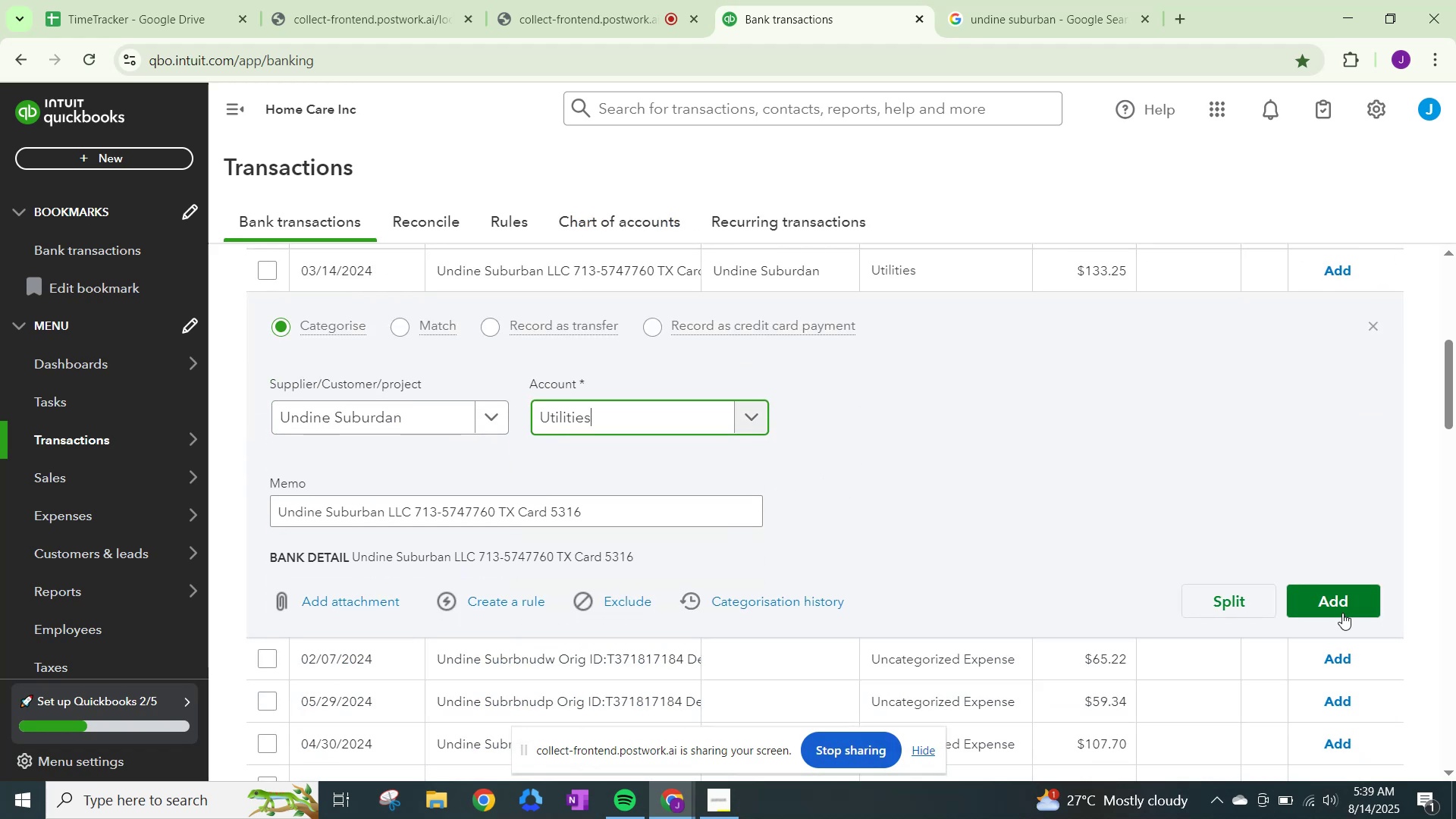 
left_click([1340, 600])
 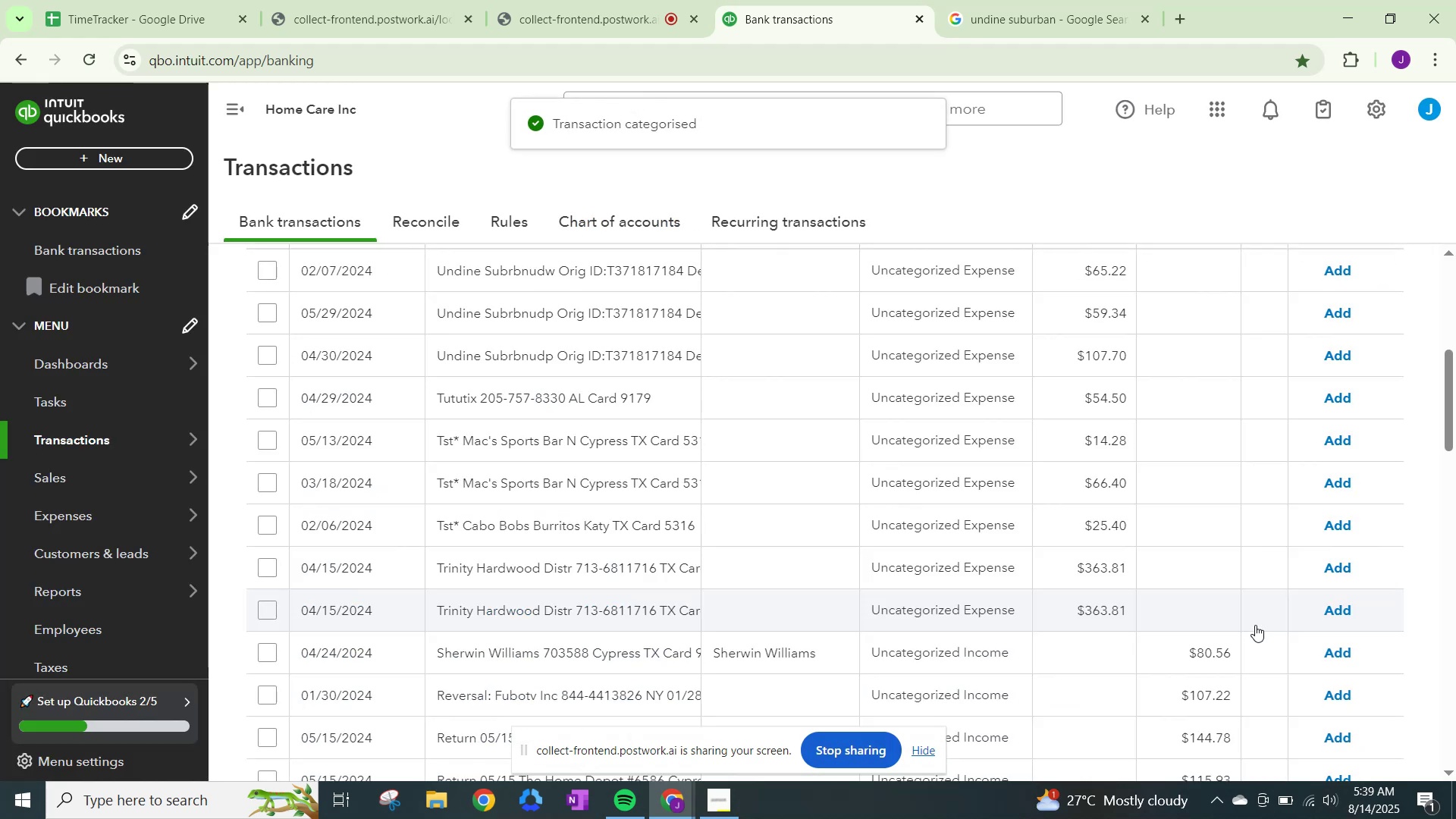 
scroll: coordinate [1045, 648], scroll_direction: up, amount: 3.0
 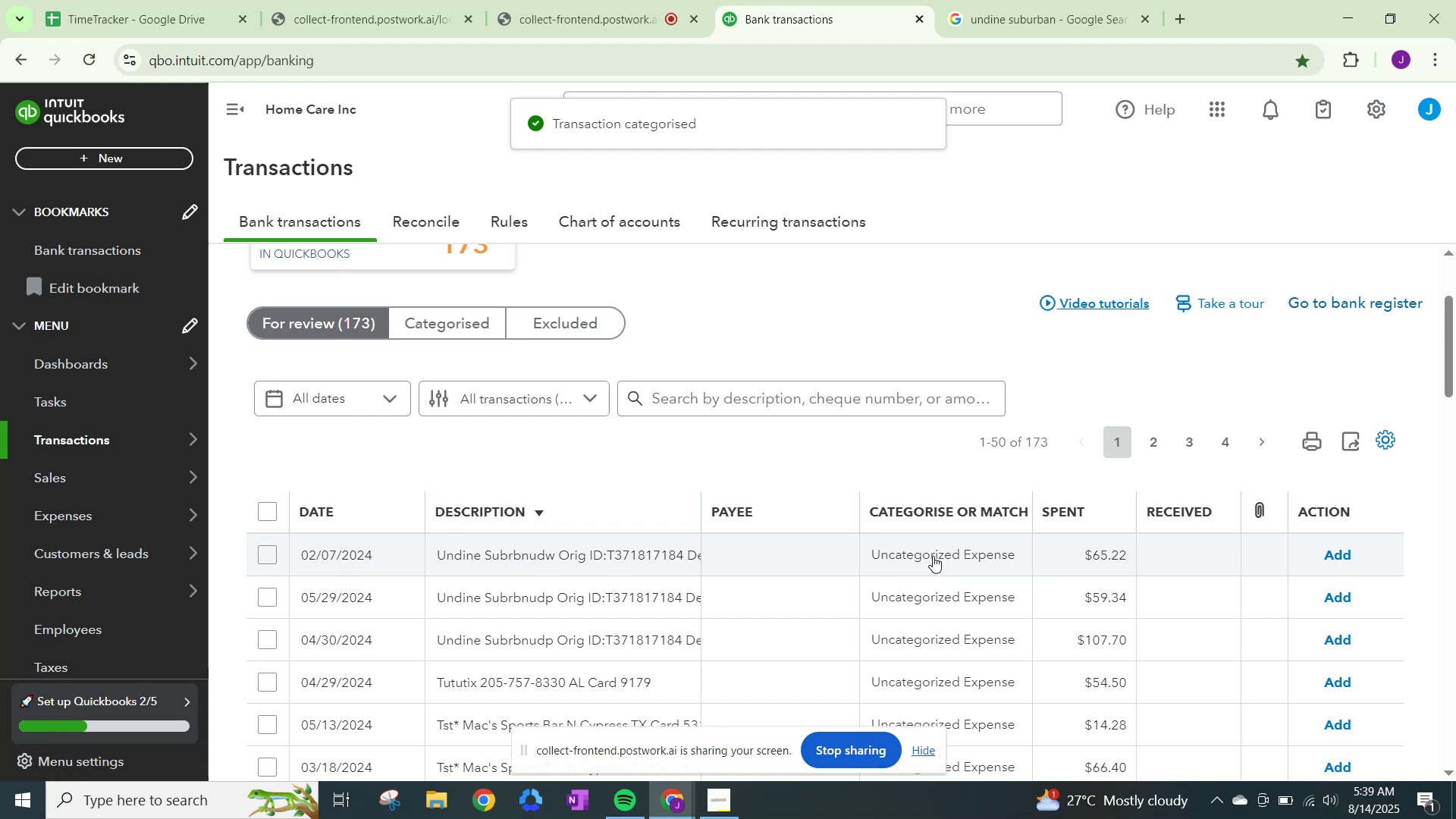 
left_click([942, 553])
 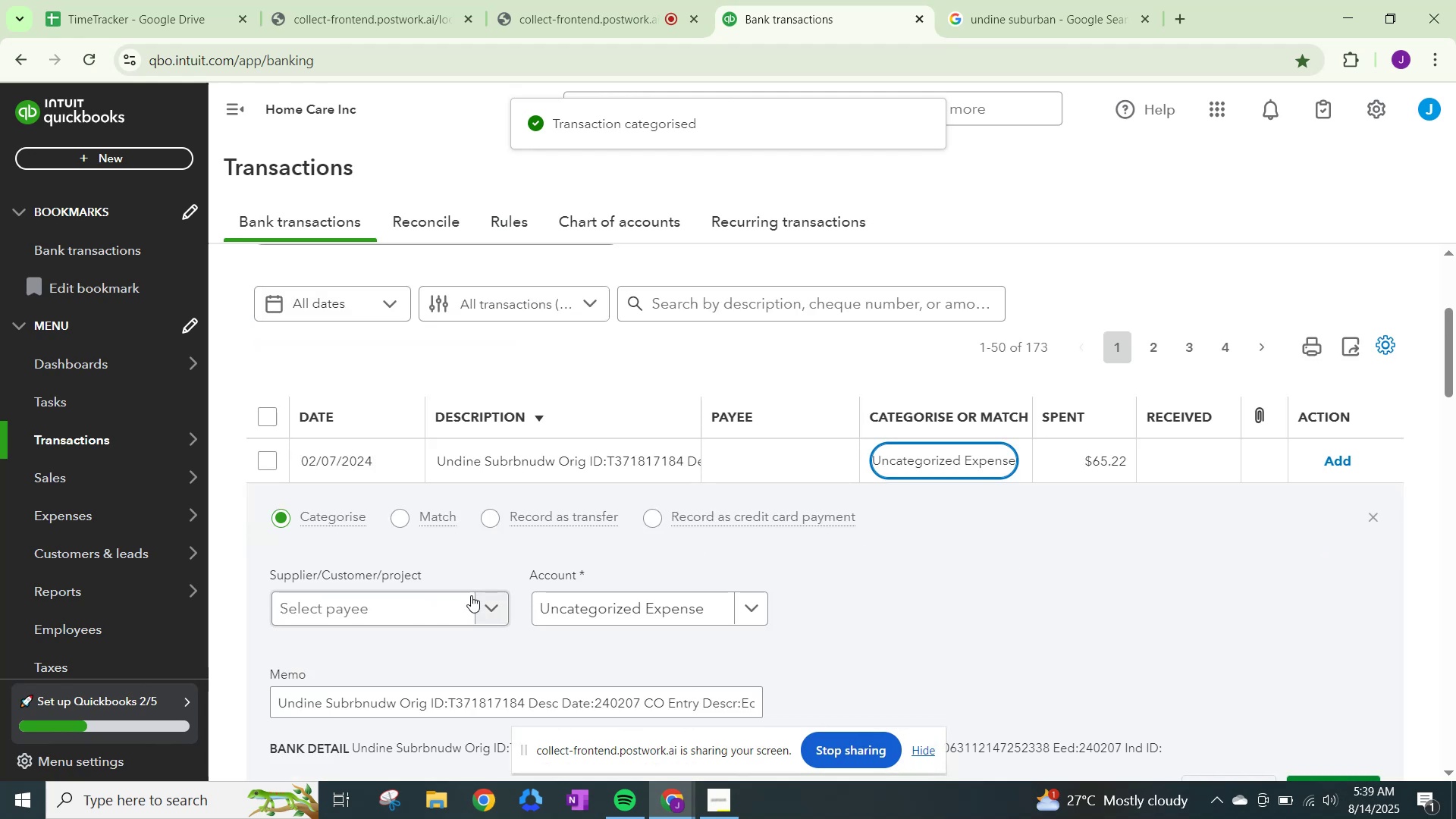 
left_click([475, 603])
 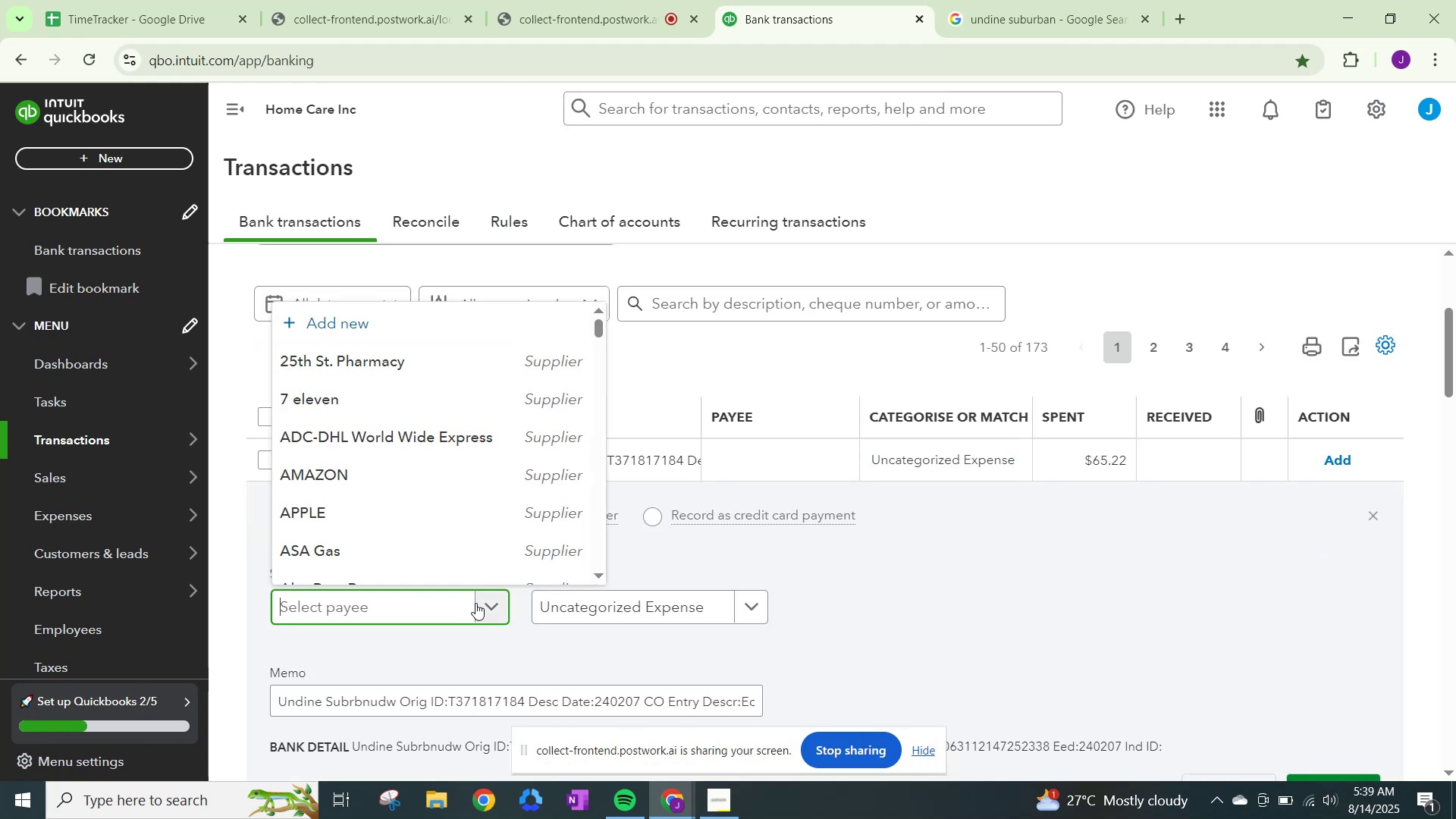 
type(undi)
 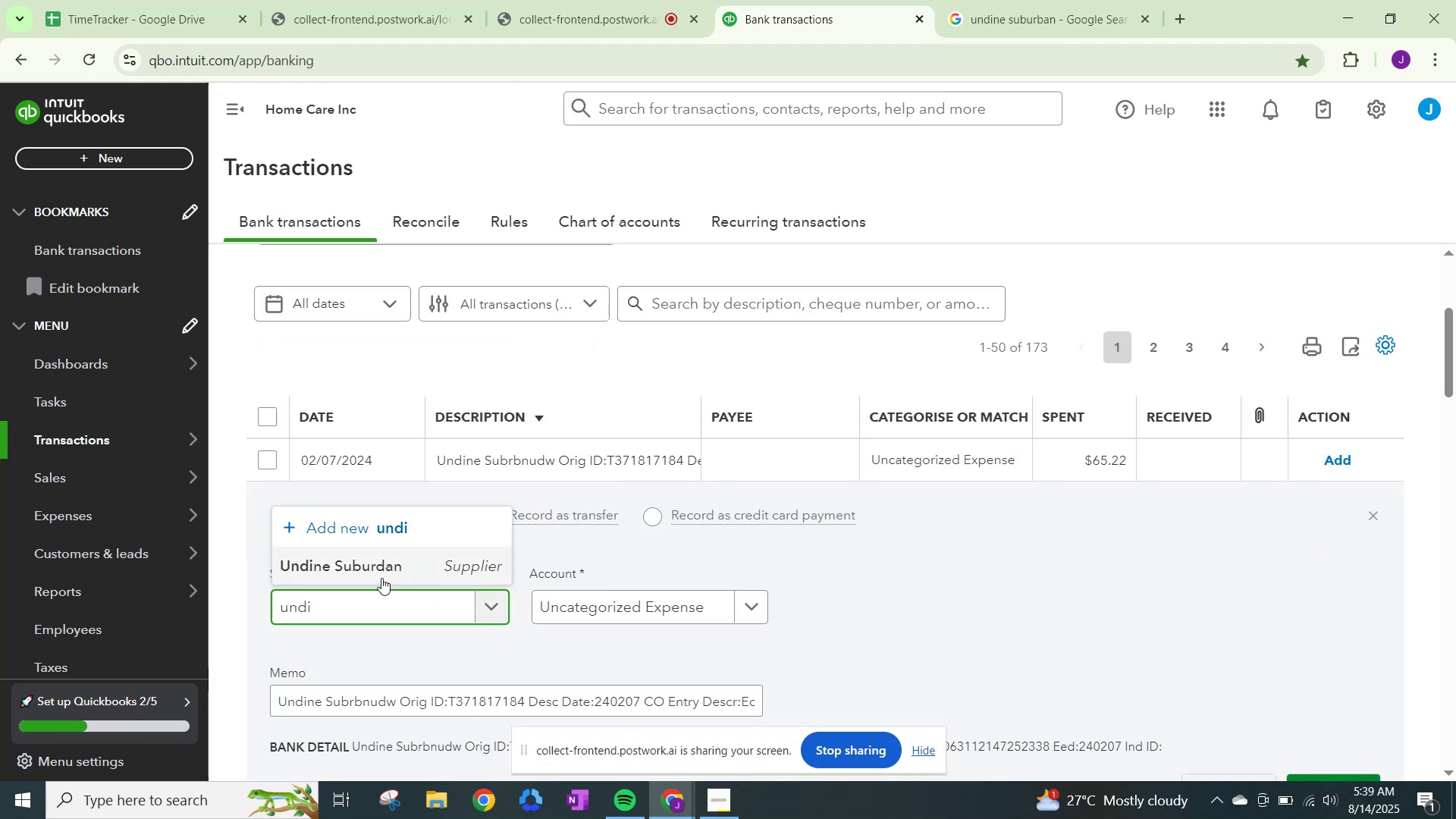 
left_click([375, 573])
 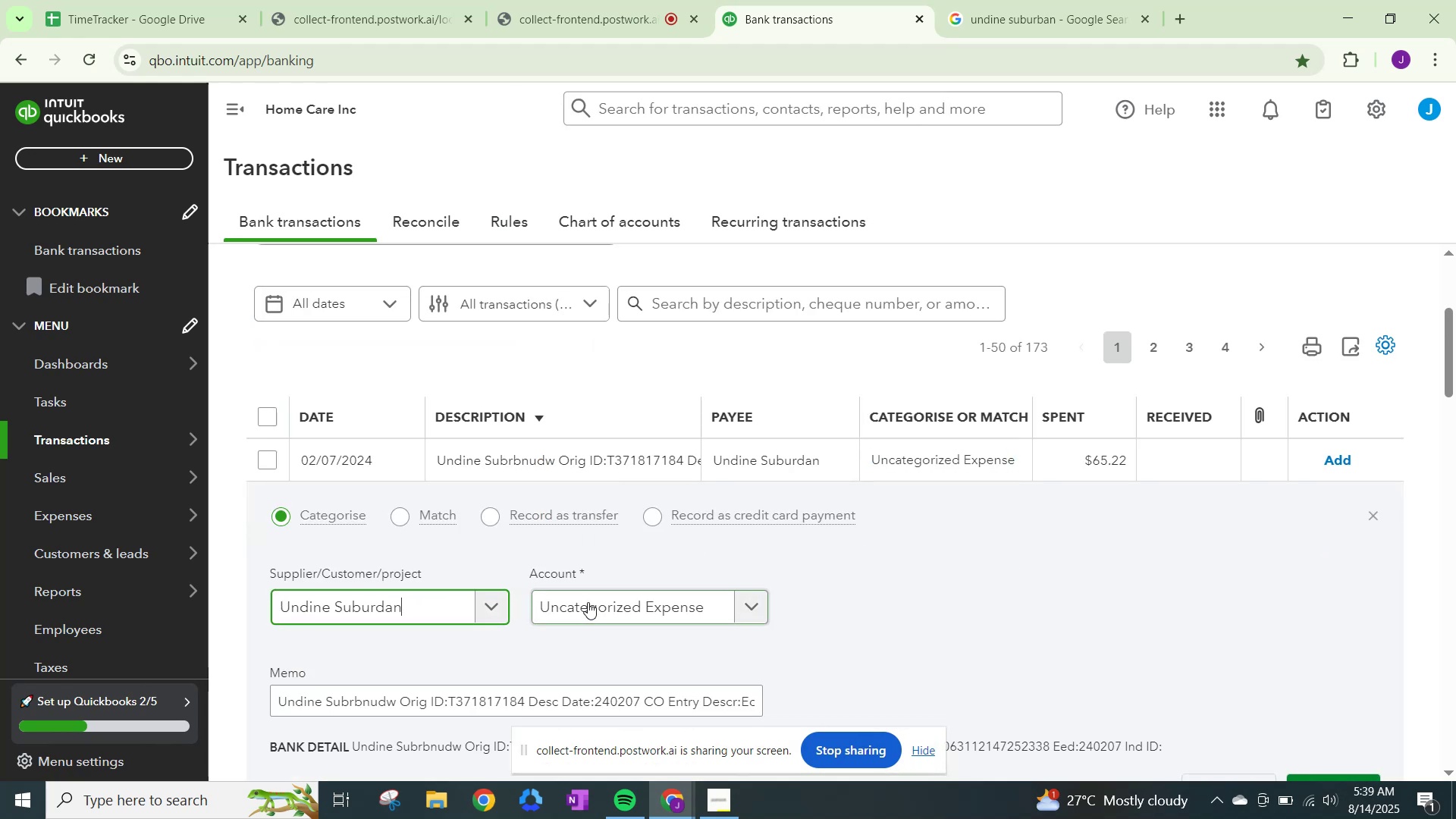 
left_click([588, 604])
 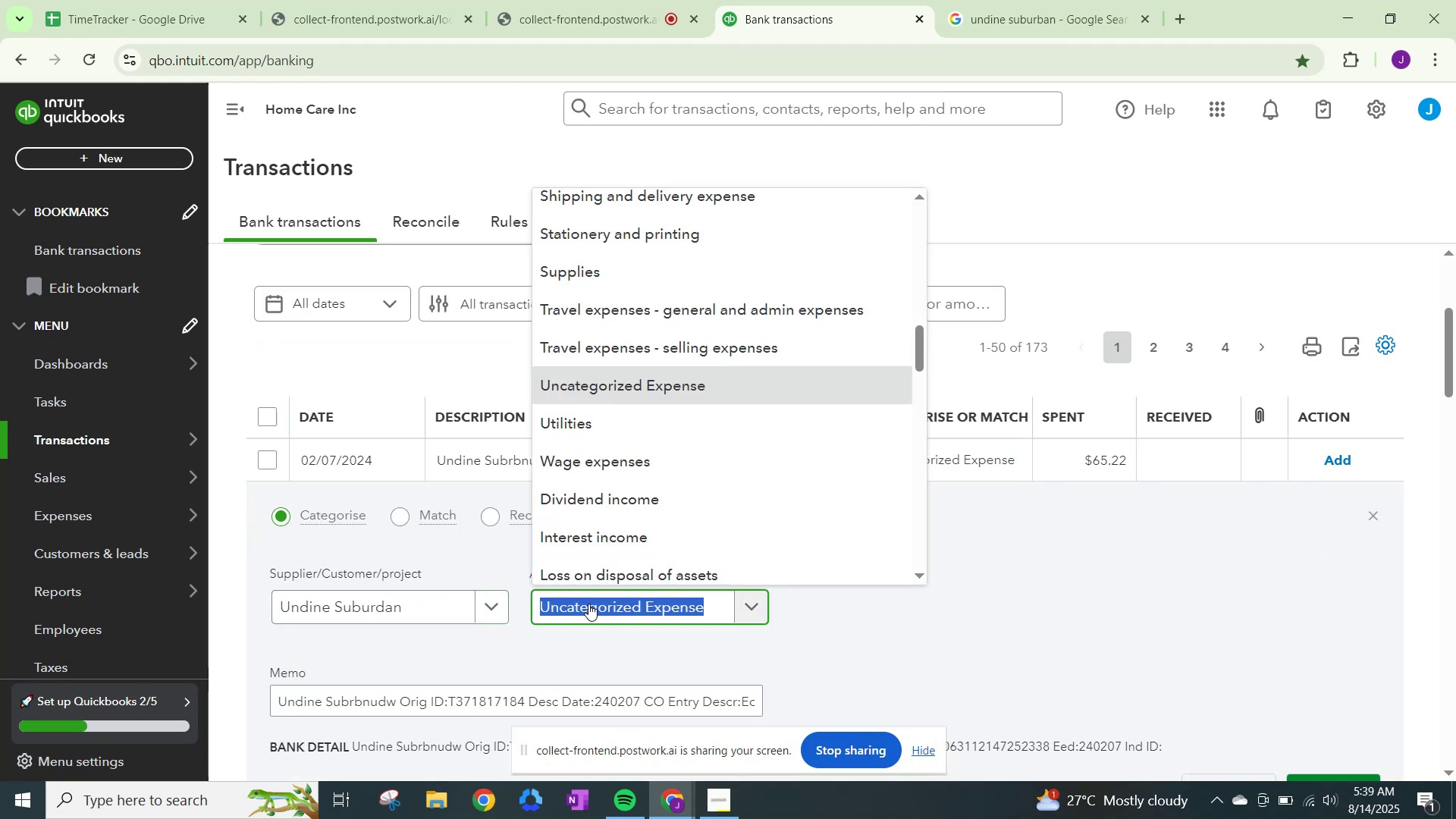 
type(uti)
 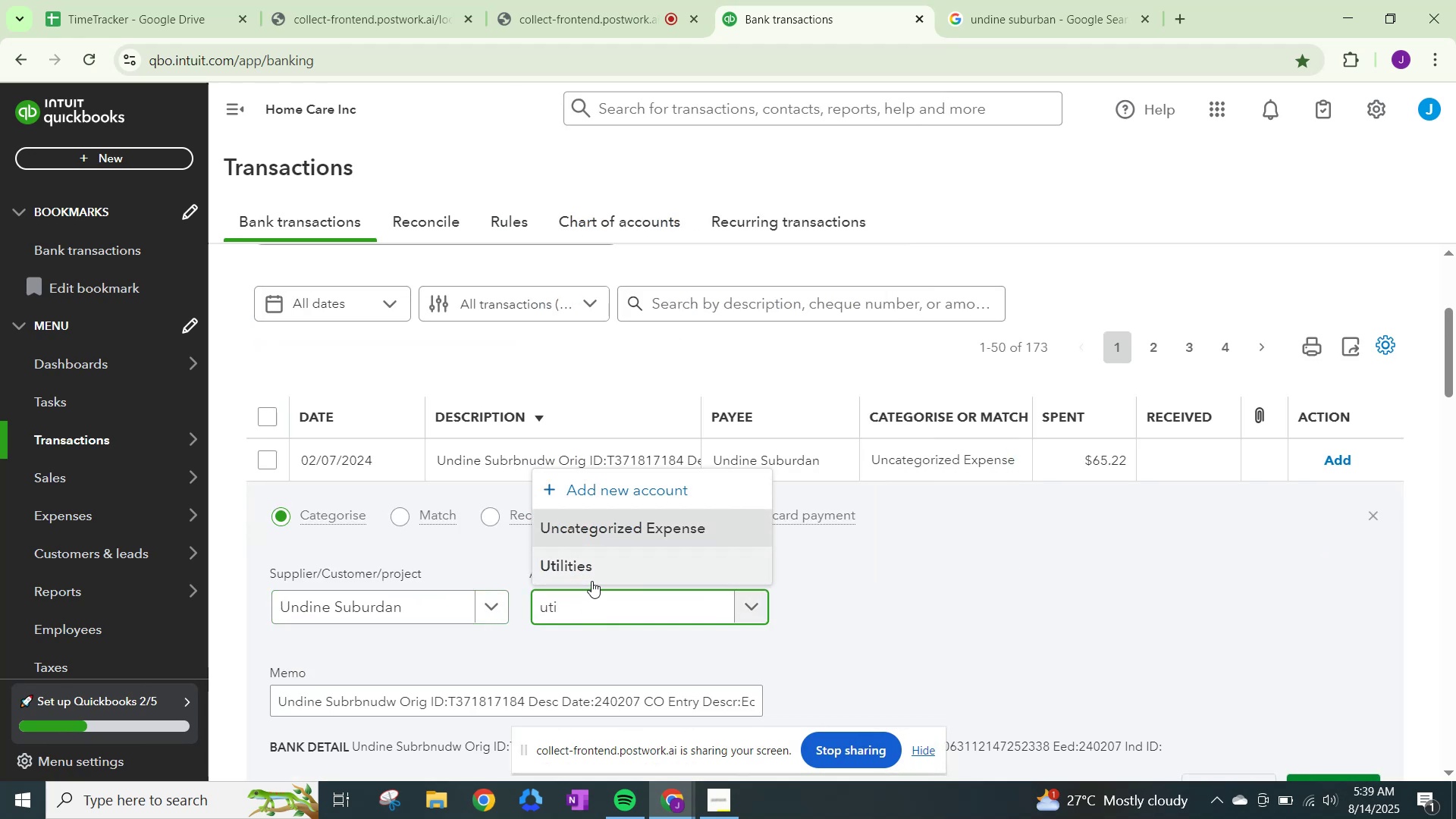 
left_click([607, 561])
 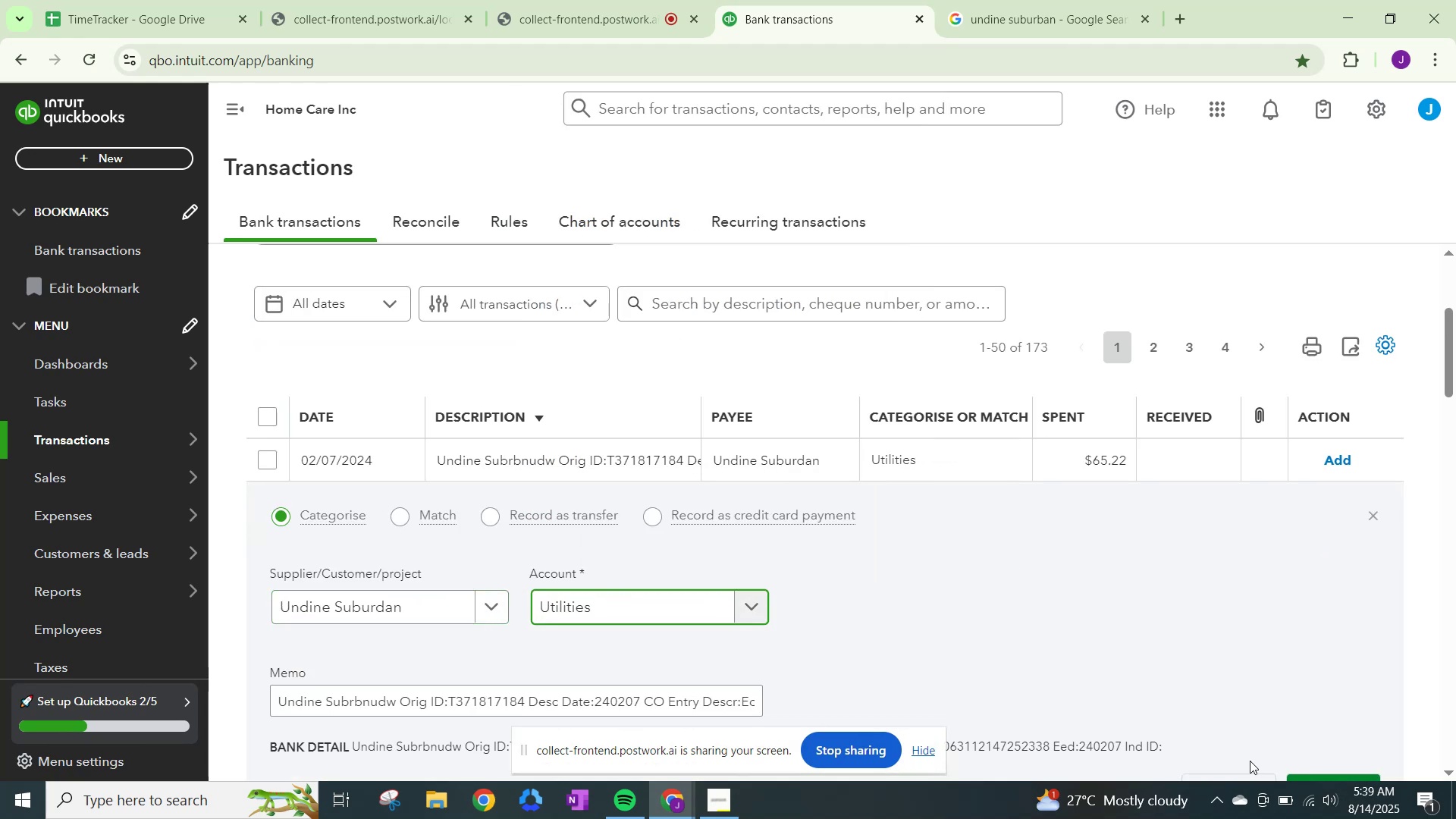 
scroll: coordinate [1281, 744], scroll_direction: down, amount: 1.0
 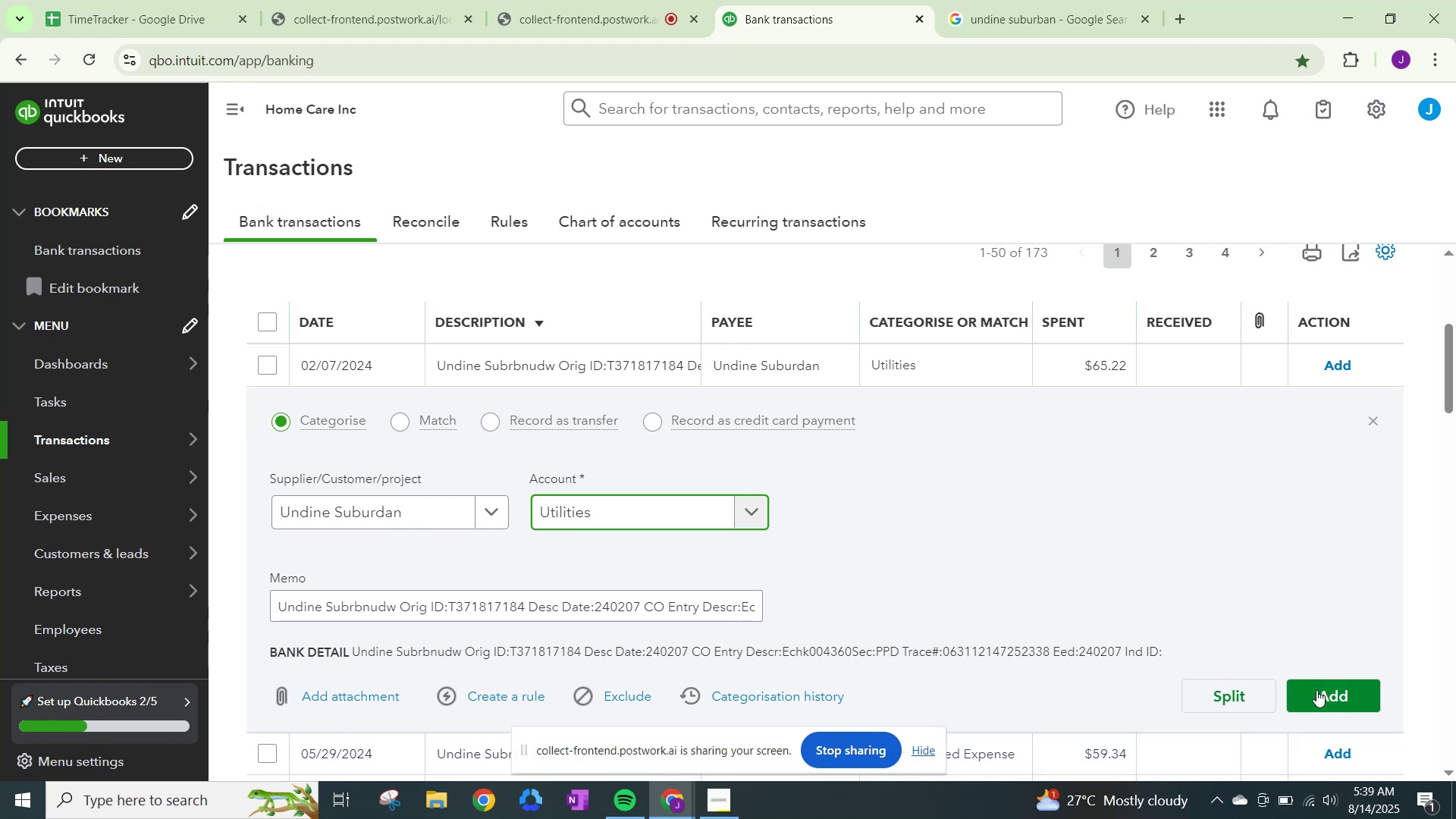 
left_click([1317, 691])
 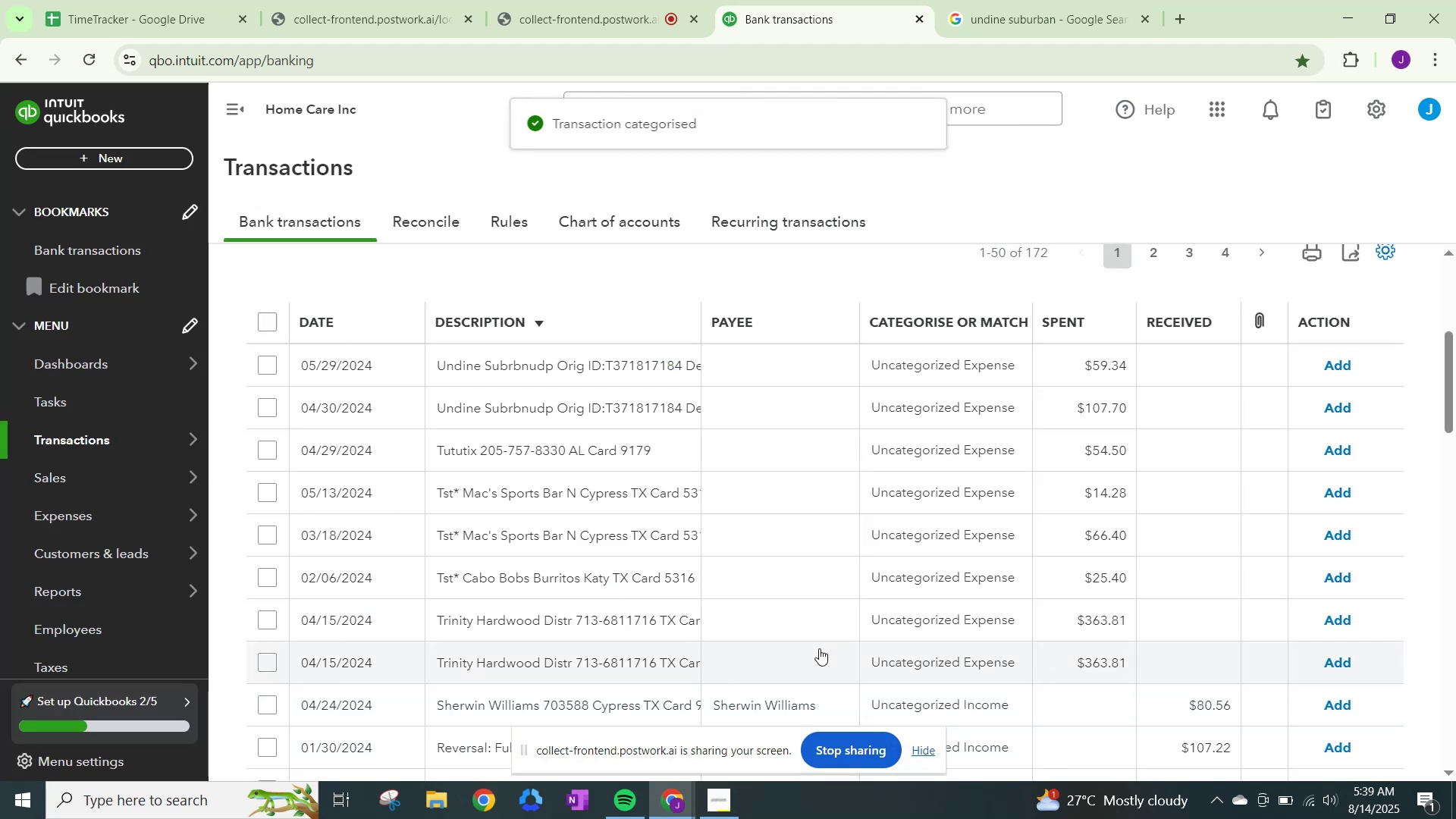 
left_click([915, 353])
 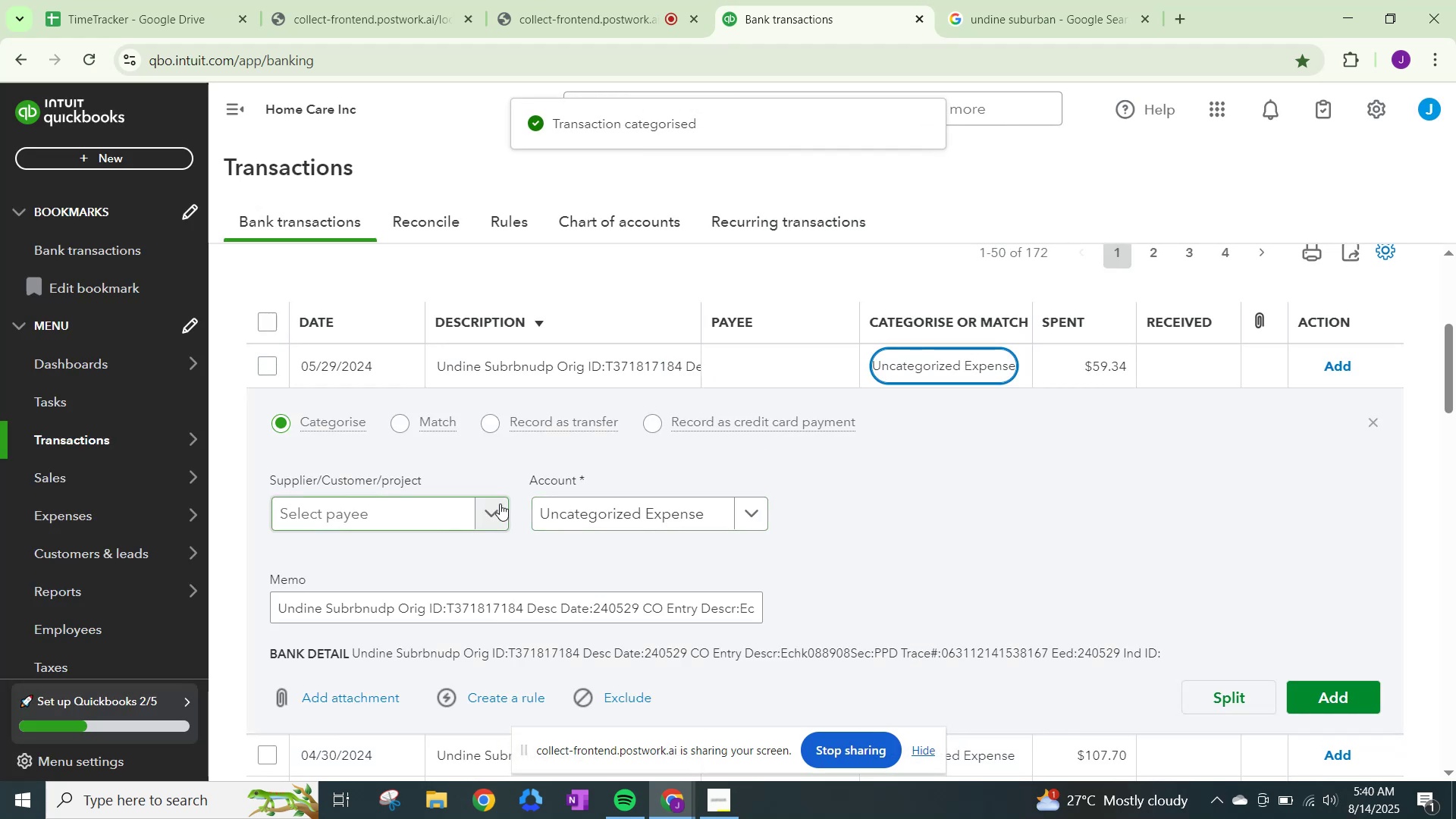 
left_click([495, 506])
 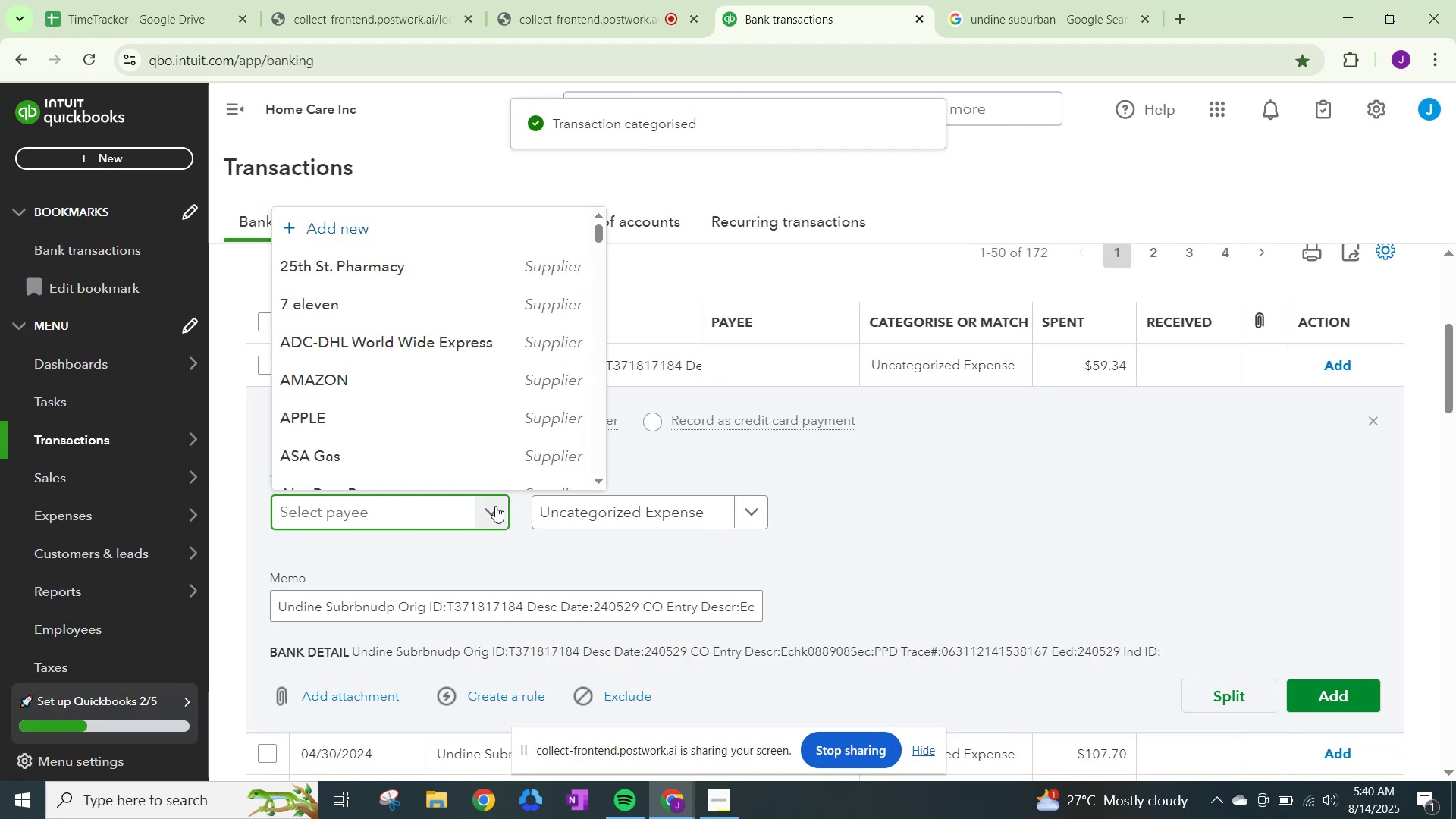 
type(undine)
 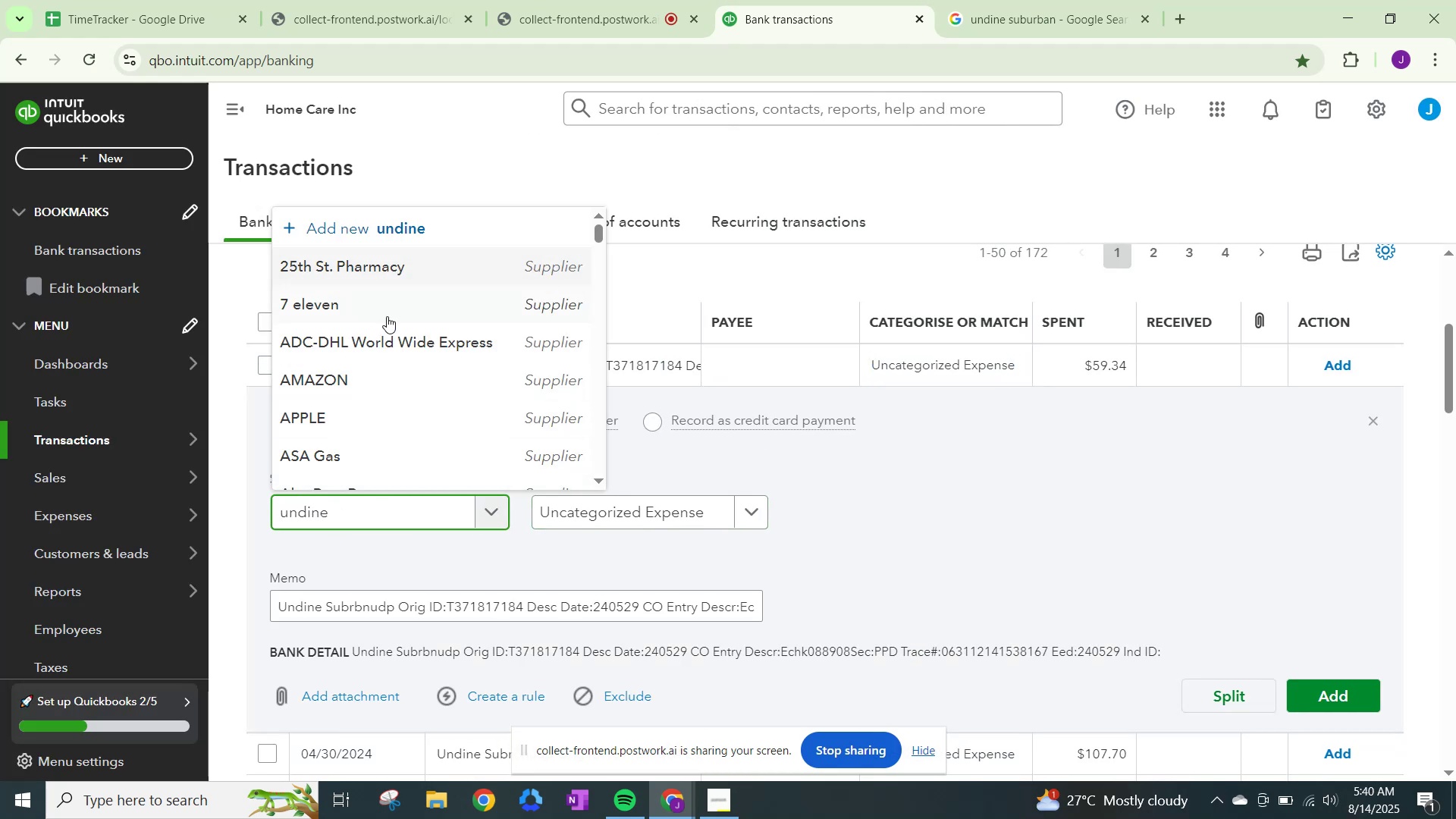 
left_click([364, 475])
 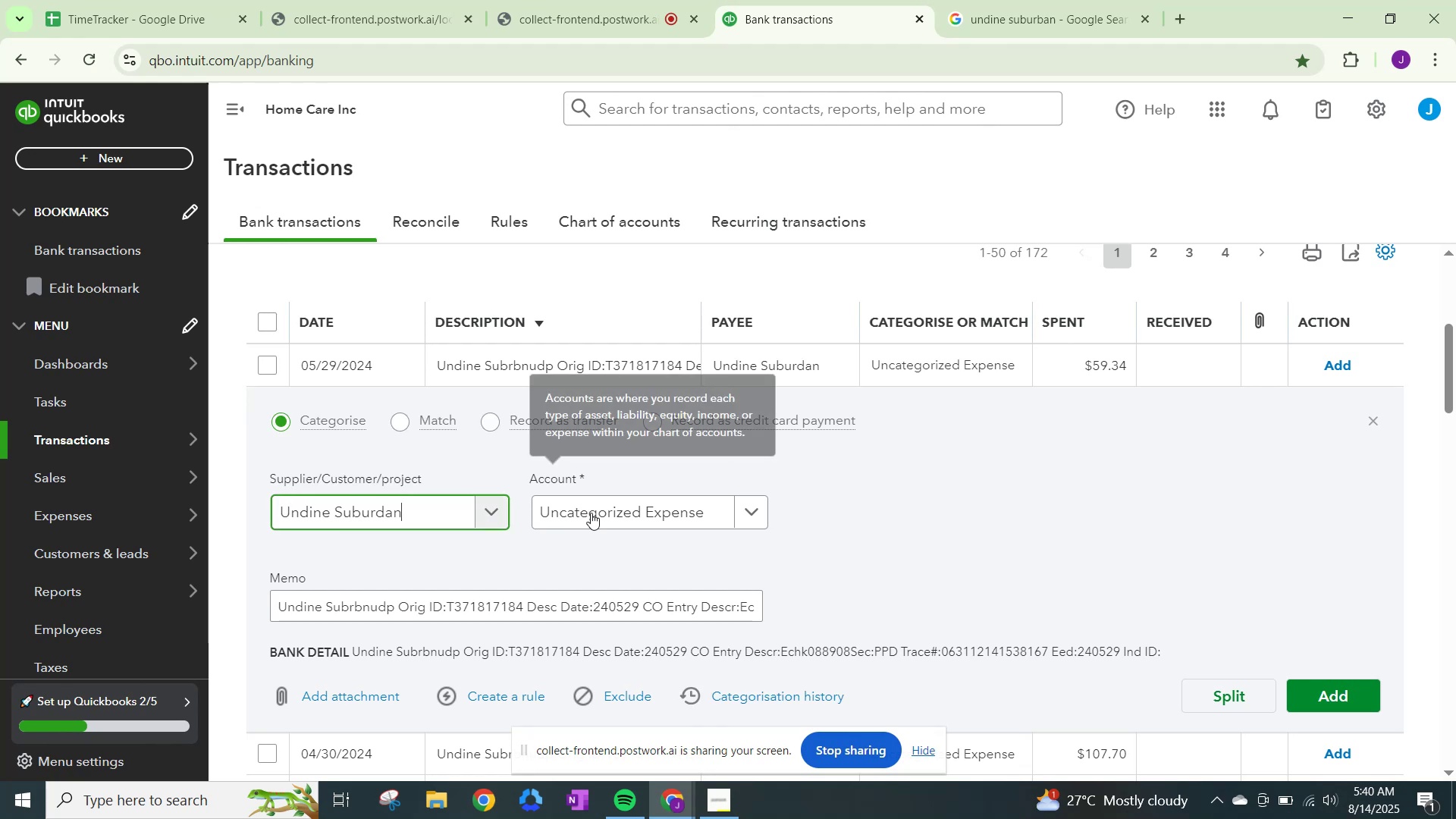 
left_click([592, 515])
 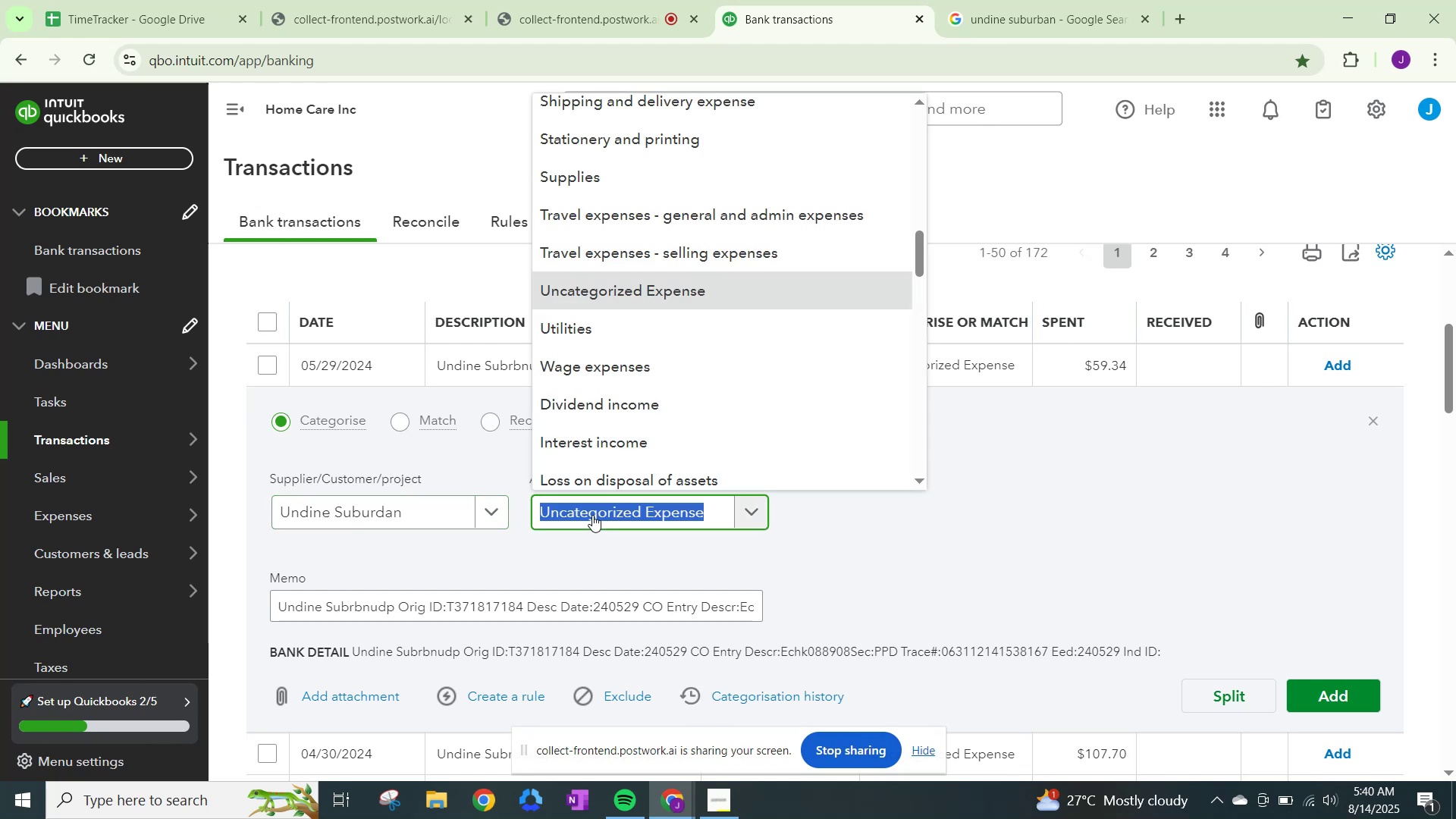 
type(utili)
 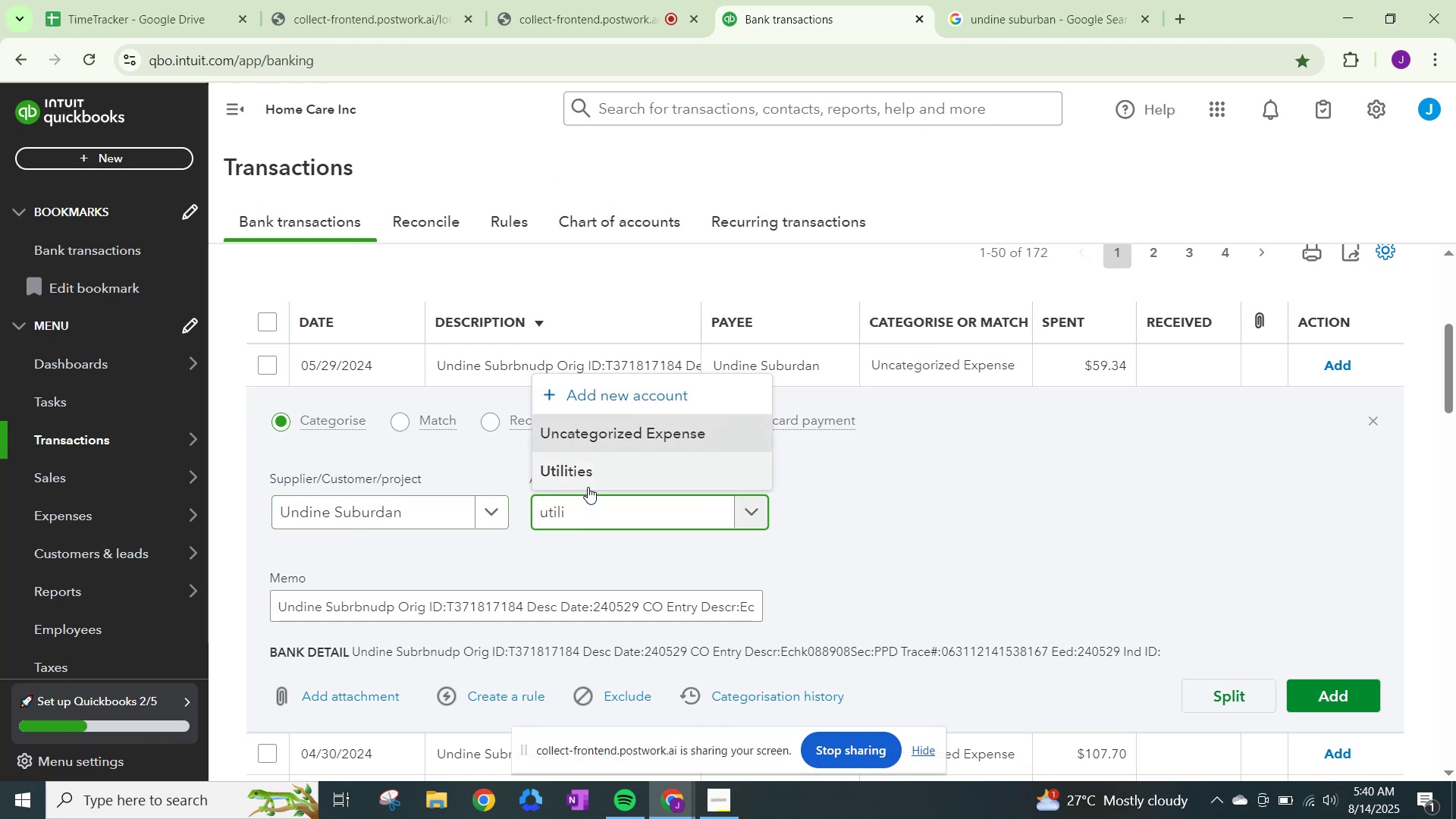 
left_click([594, 481])
 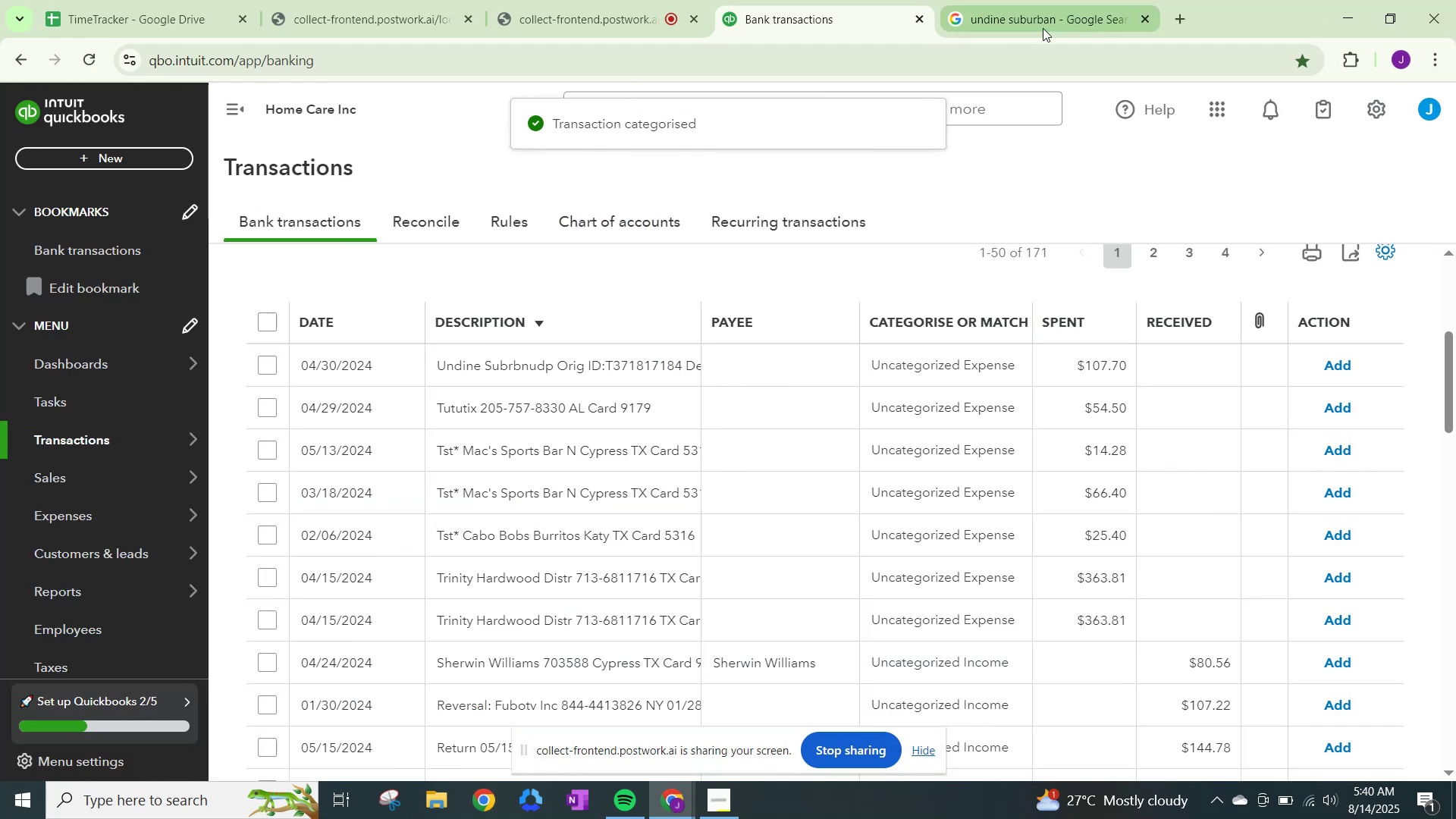 
wait(5.98)
 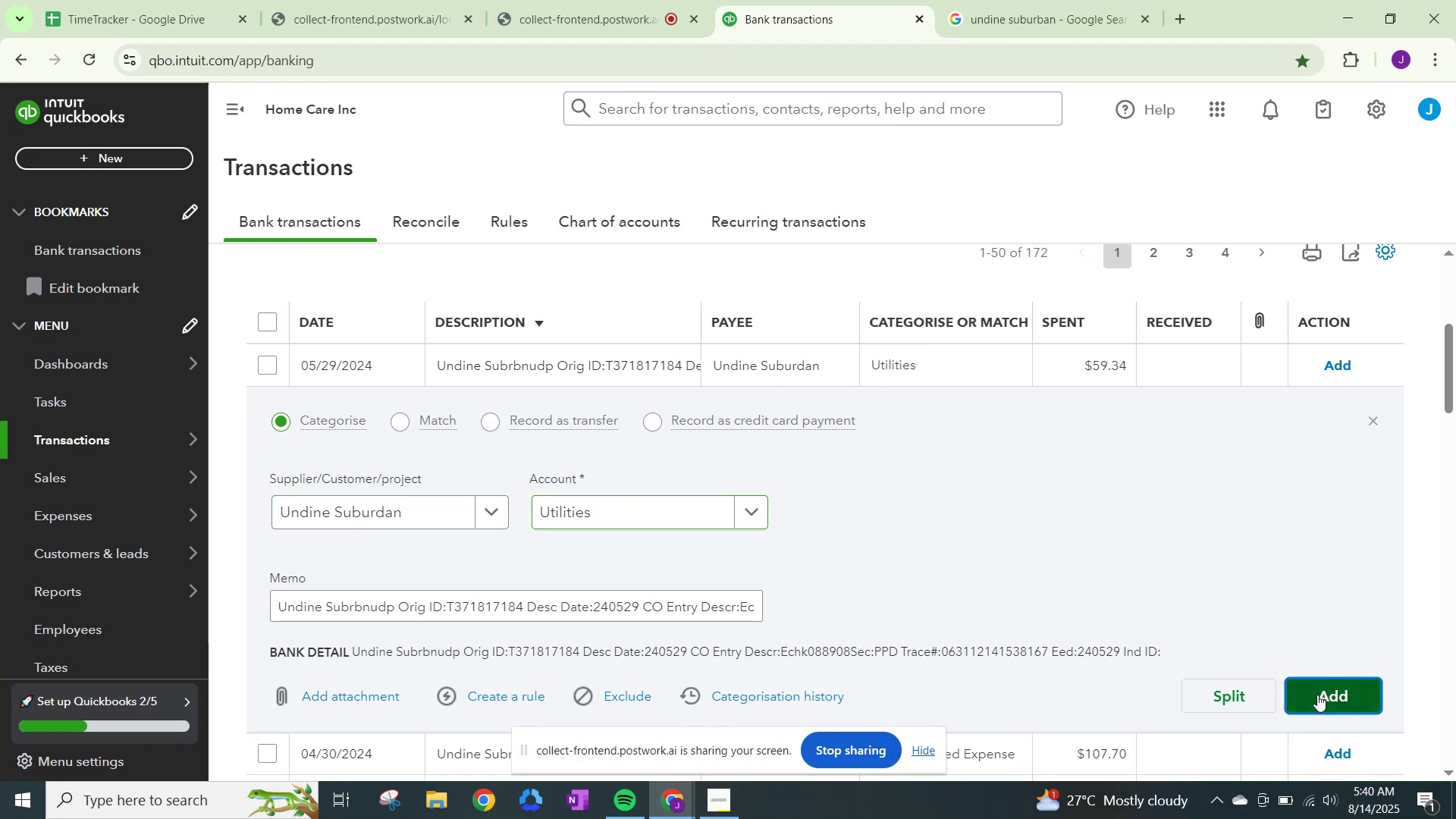 
left_click([940, 363])
 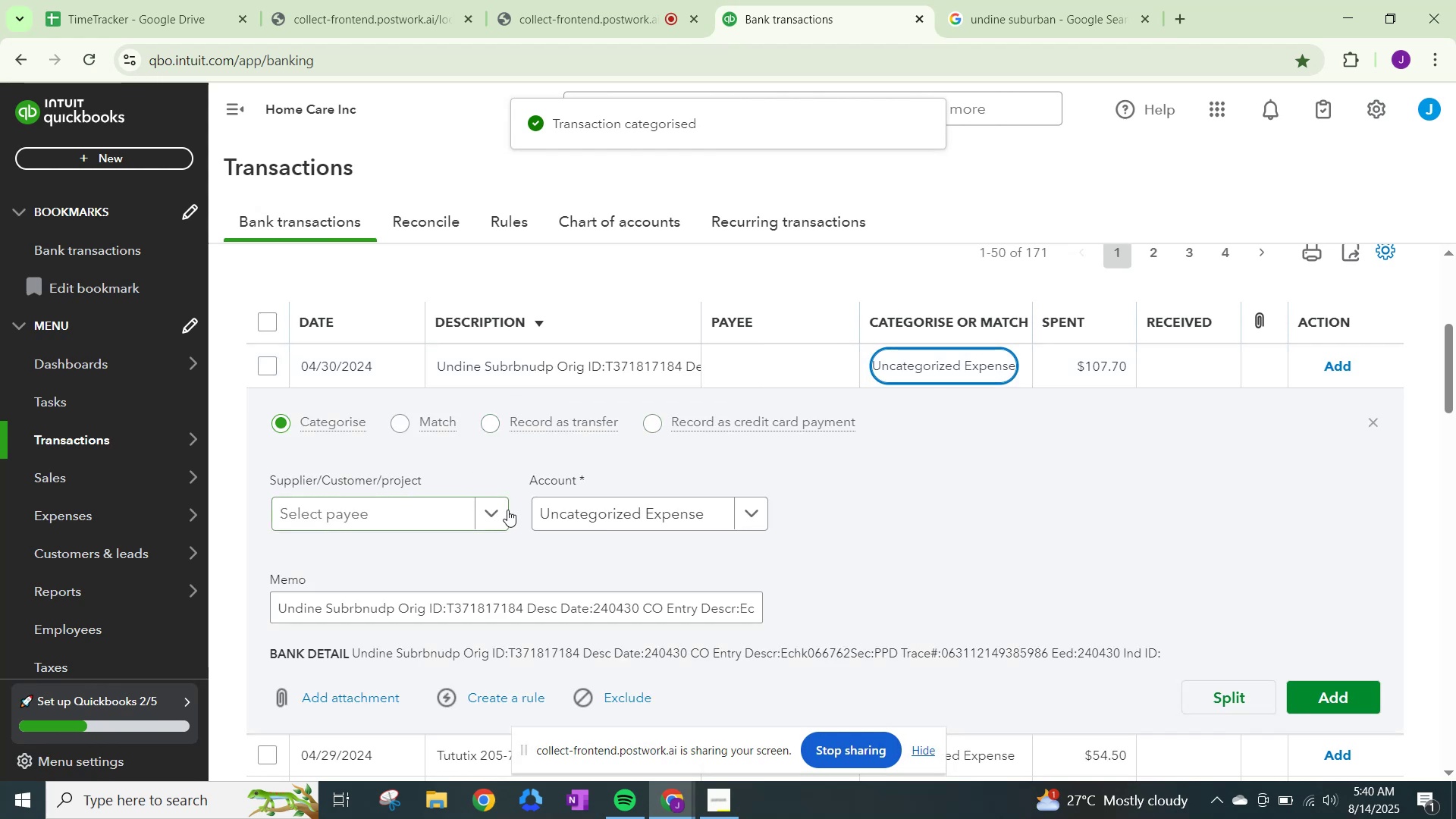 
left_click([483, 519])
 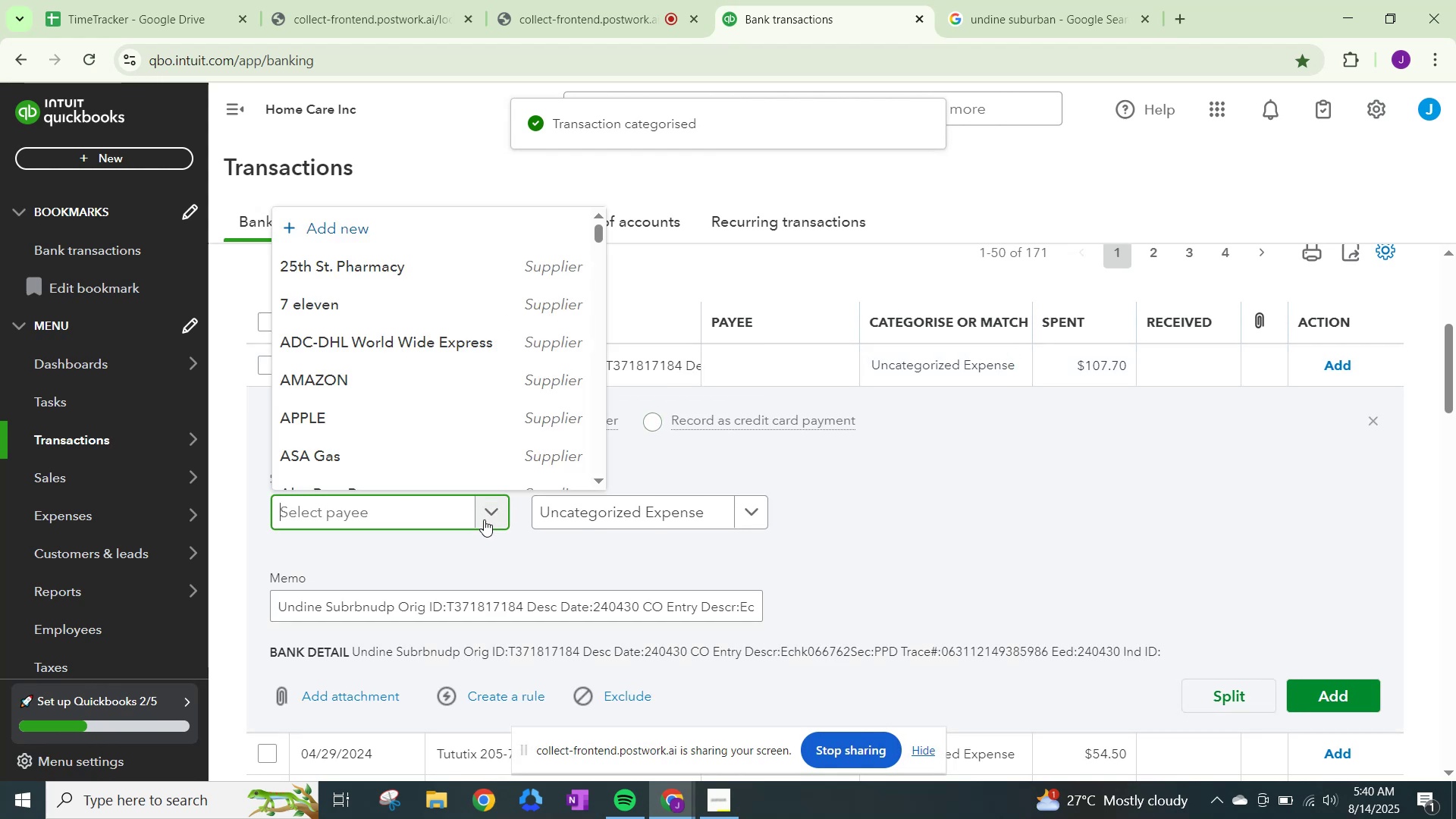 
type(undine)
 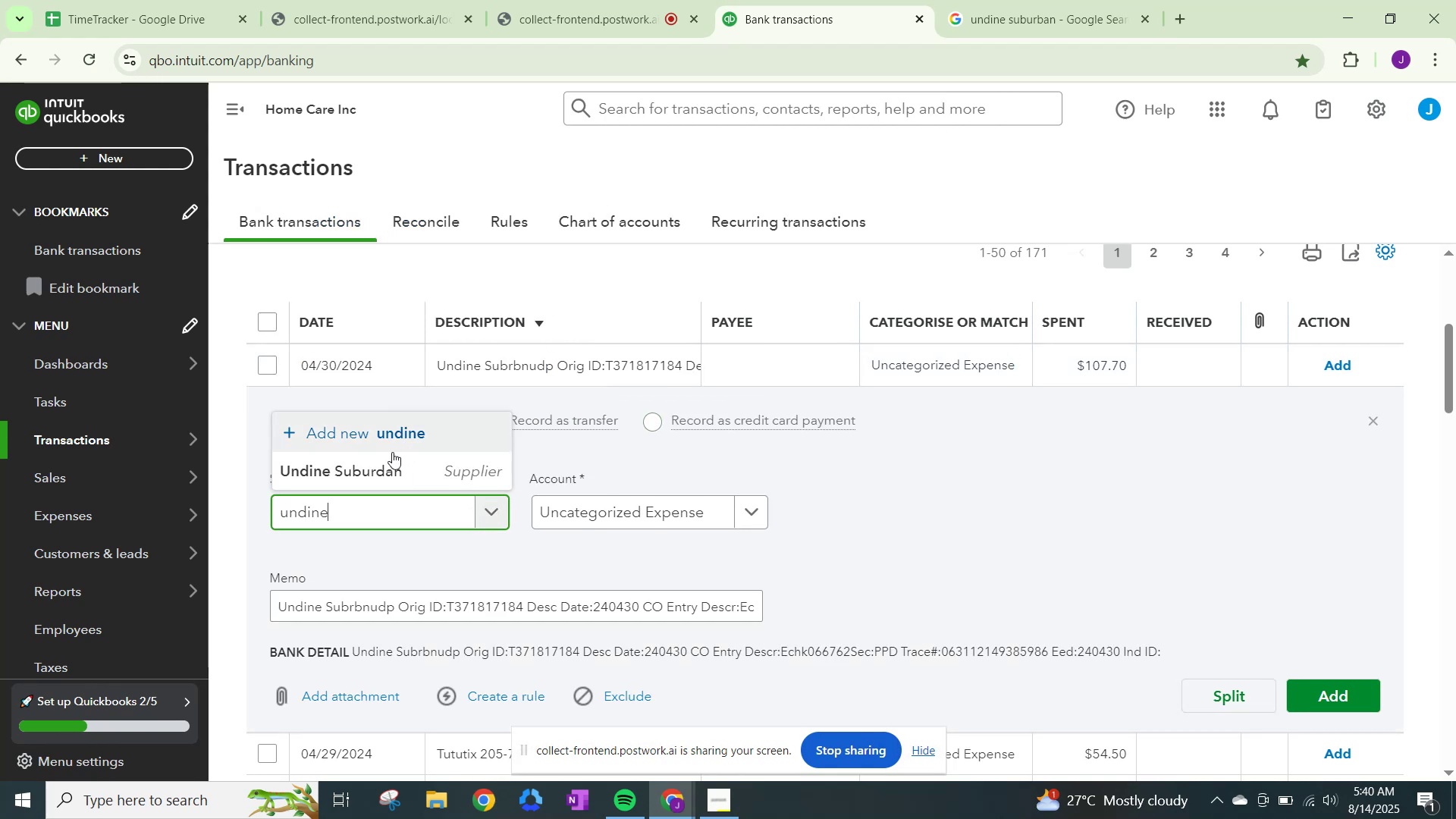 
left_click([392, 457])
 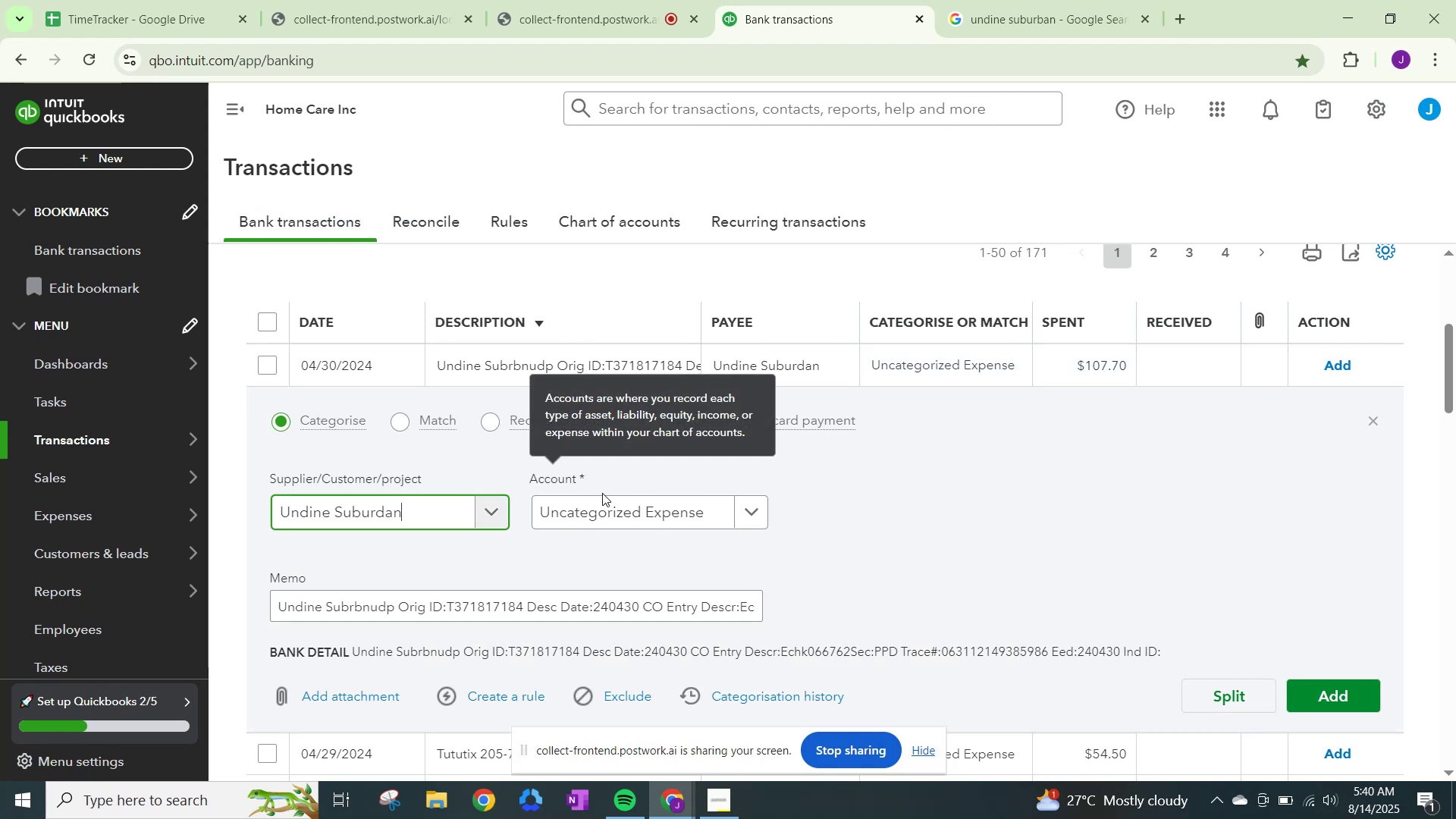 
left_click([602, 500])
 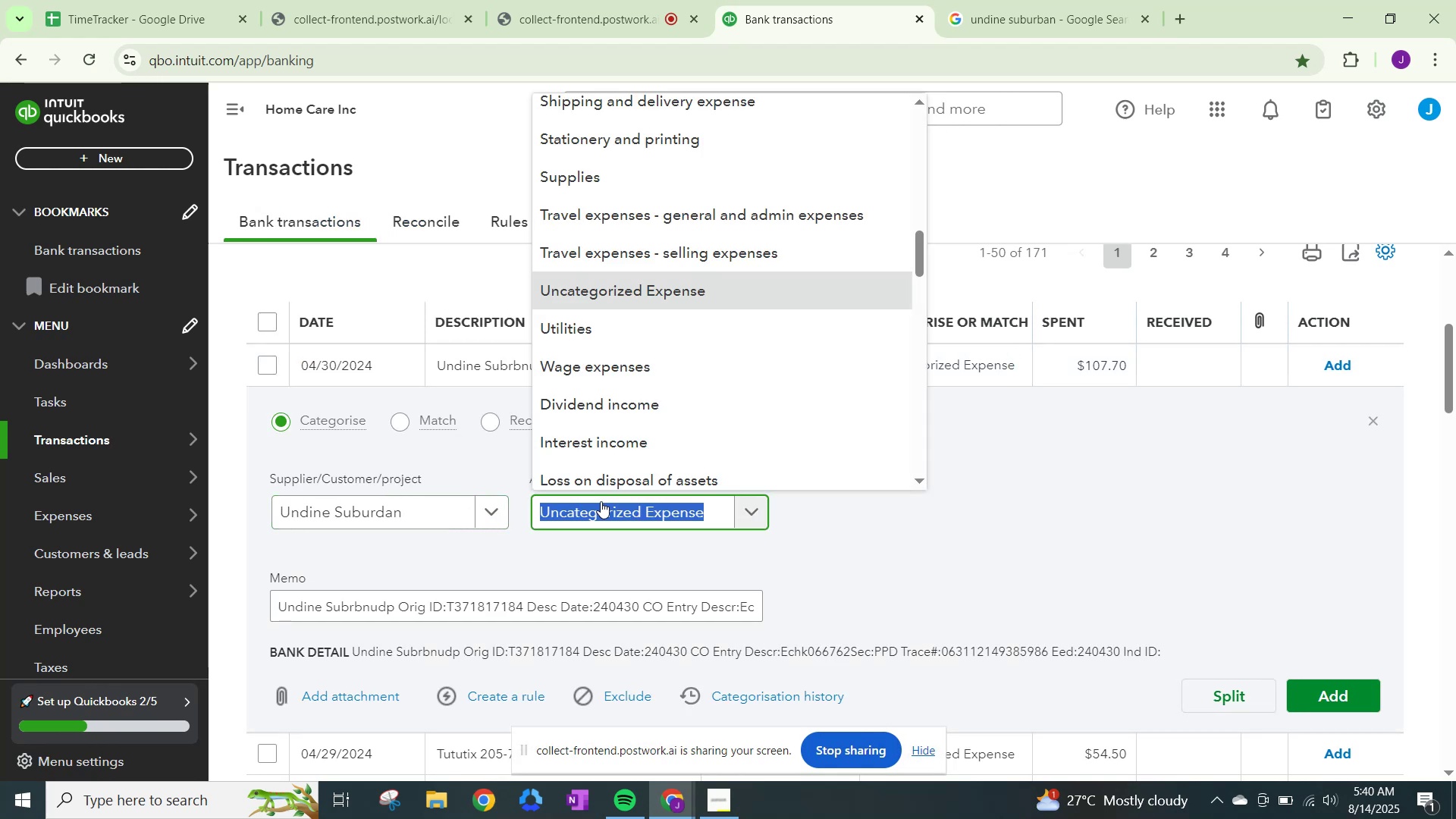 
type(utili)
 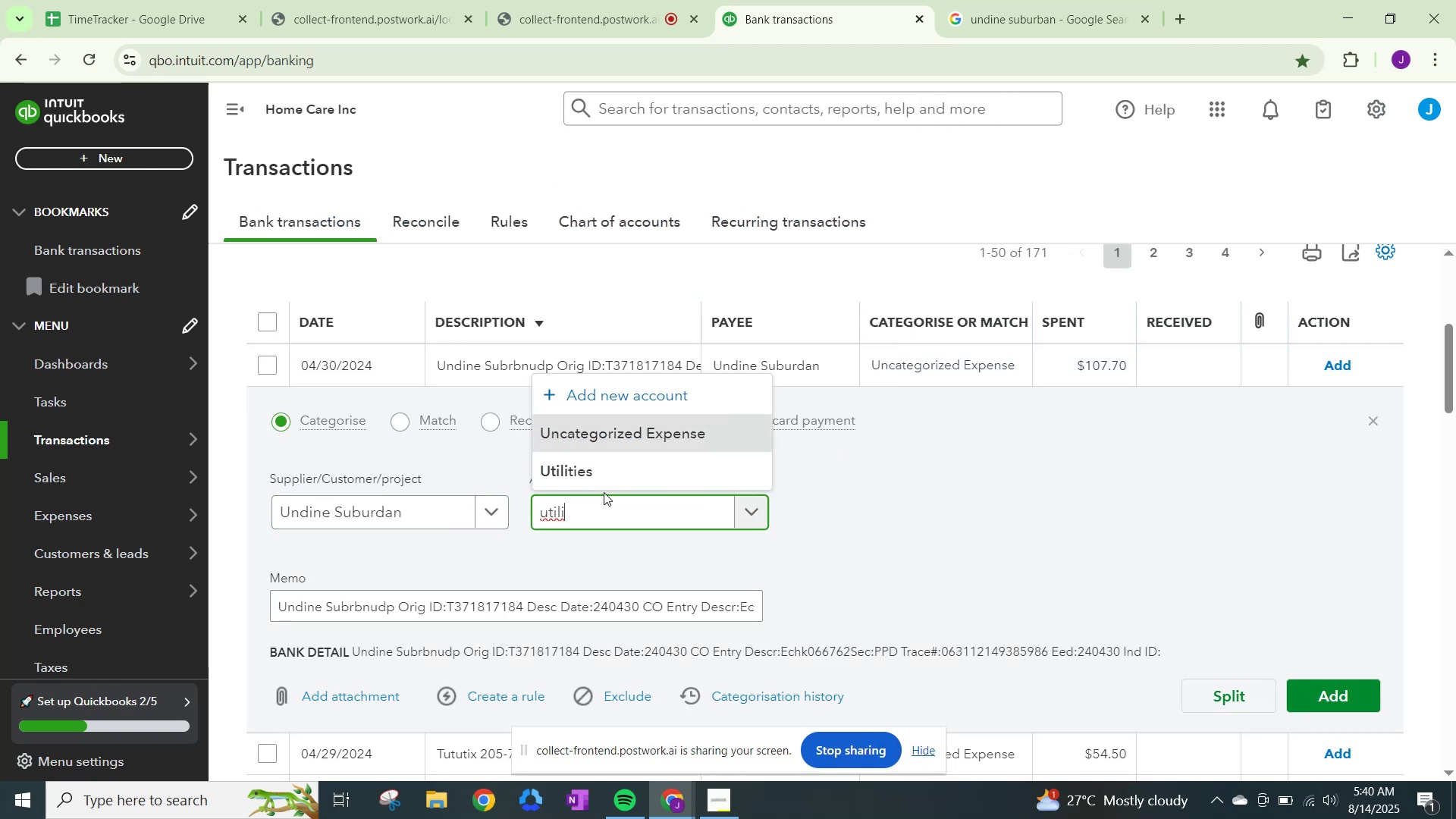 
left_click([614, 472])
 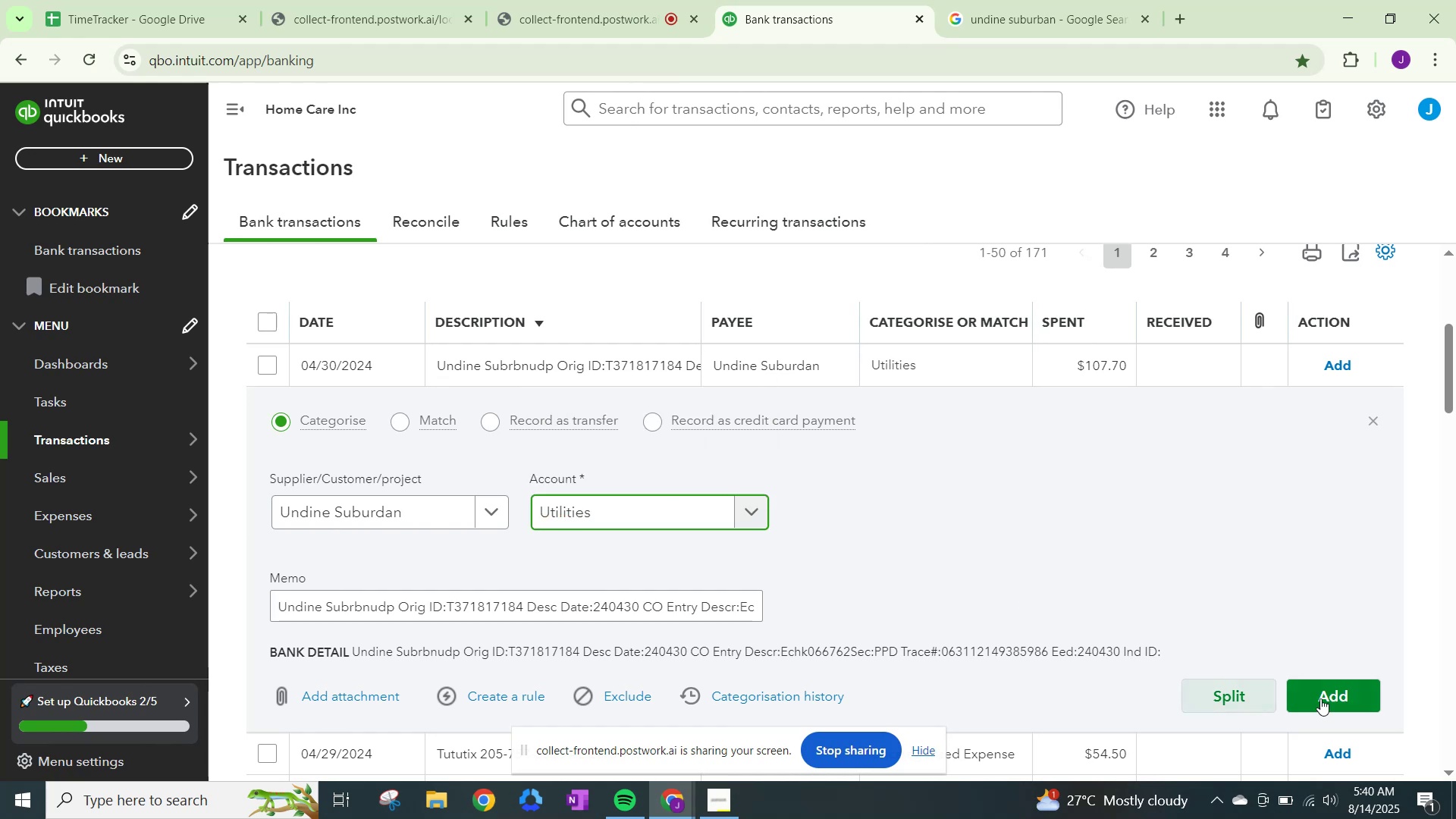 
left_click([1340, 690])
 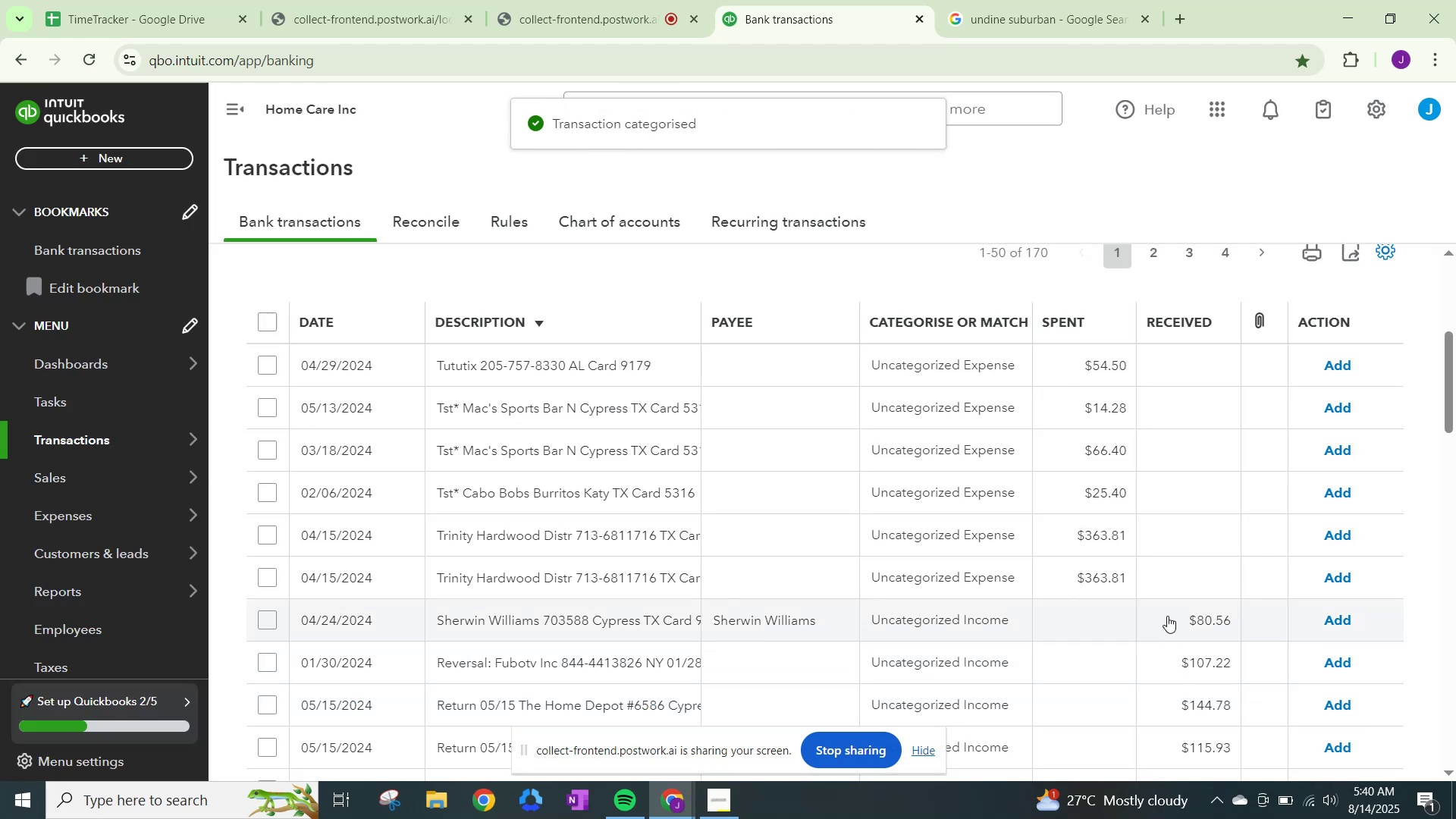 
left_click([1021, 0])
 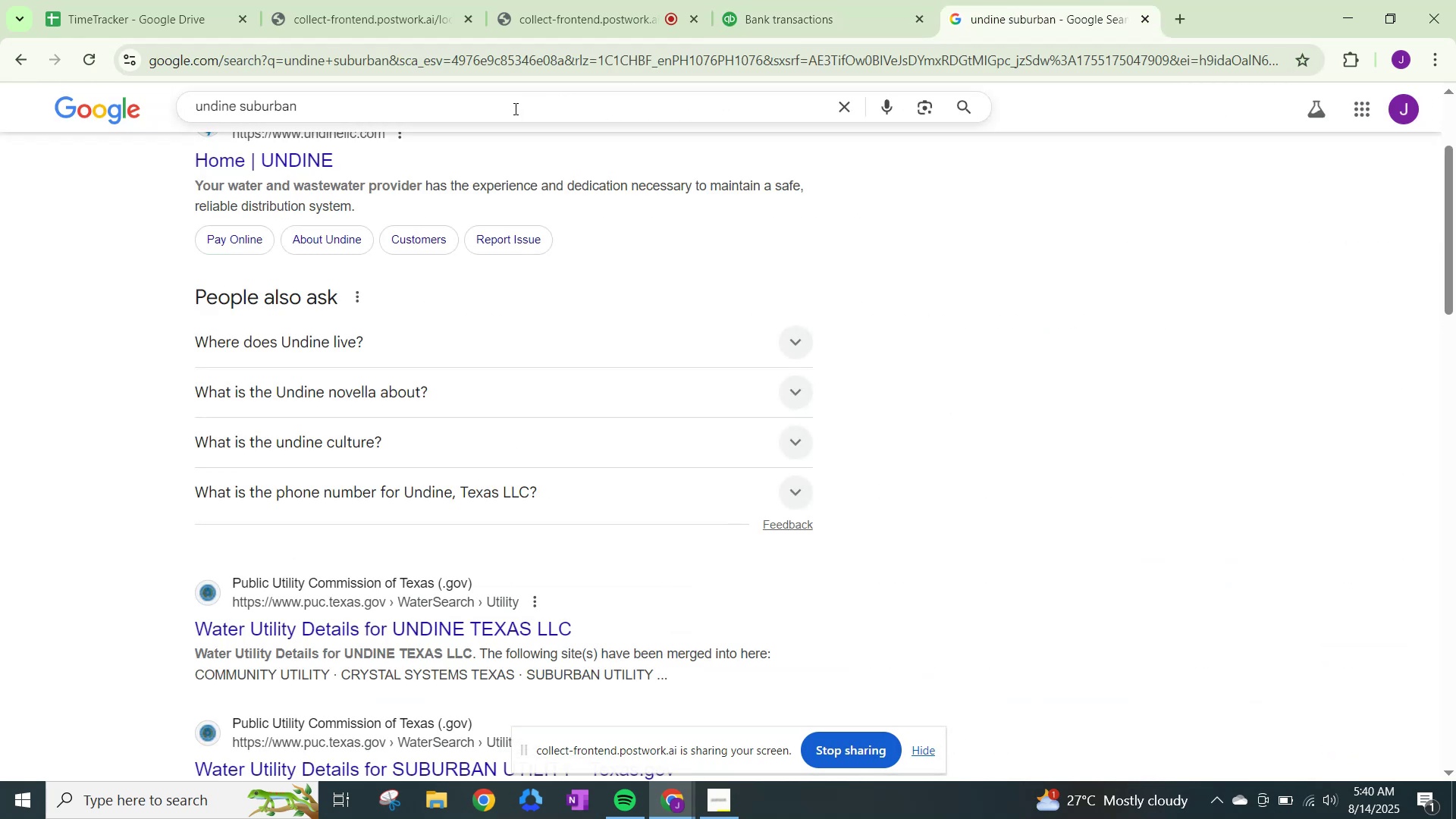 
left_click([514, 108])
 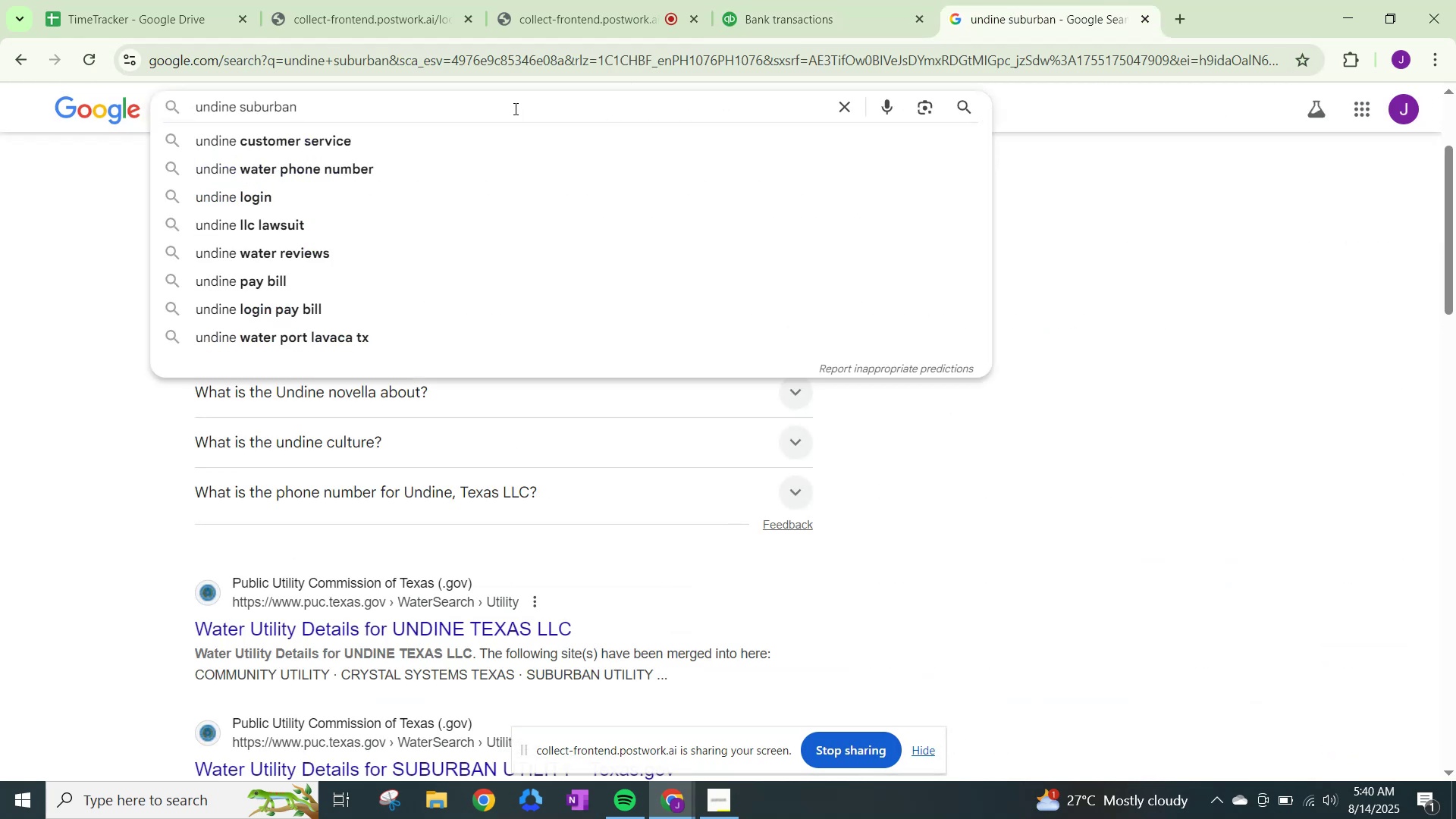 
key(Control+A)
 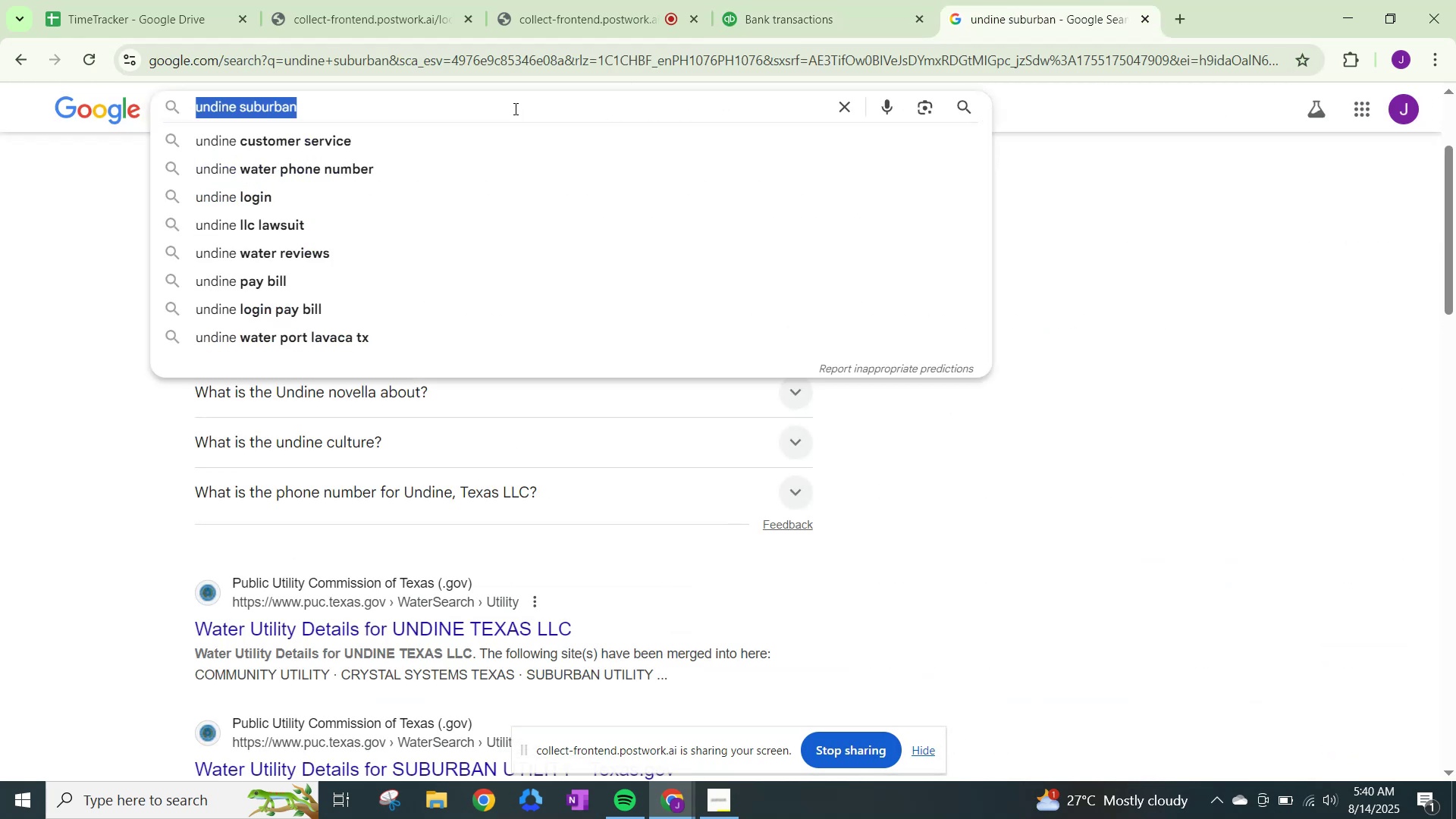 
type(tututix)
 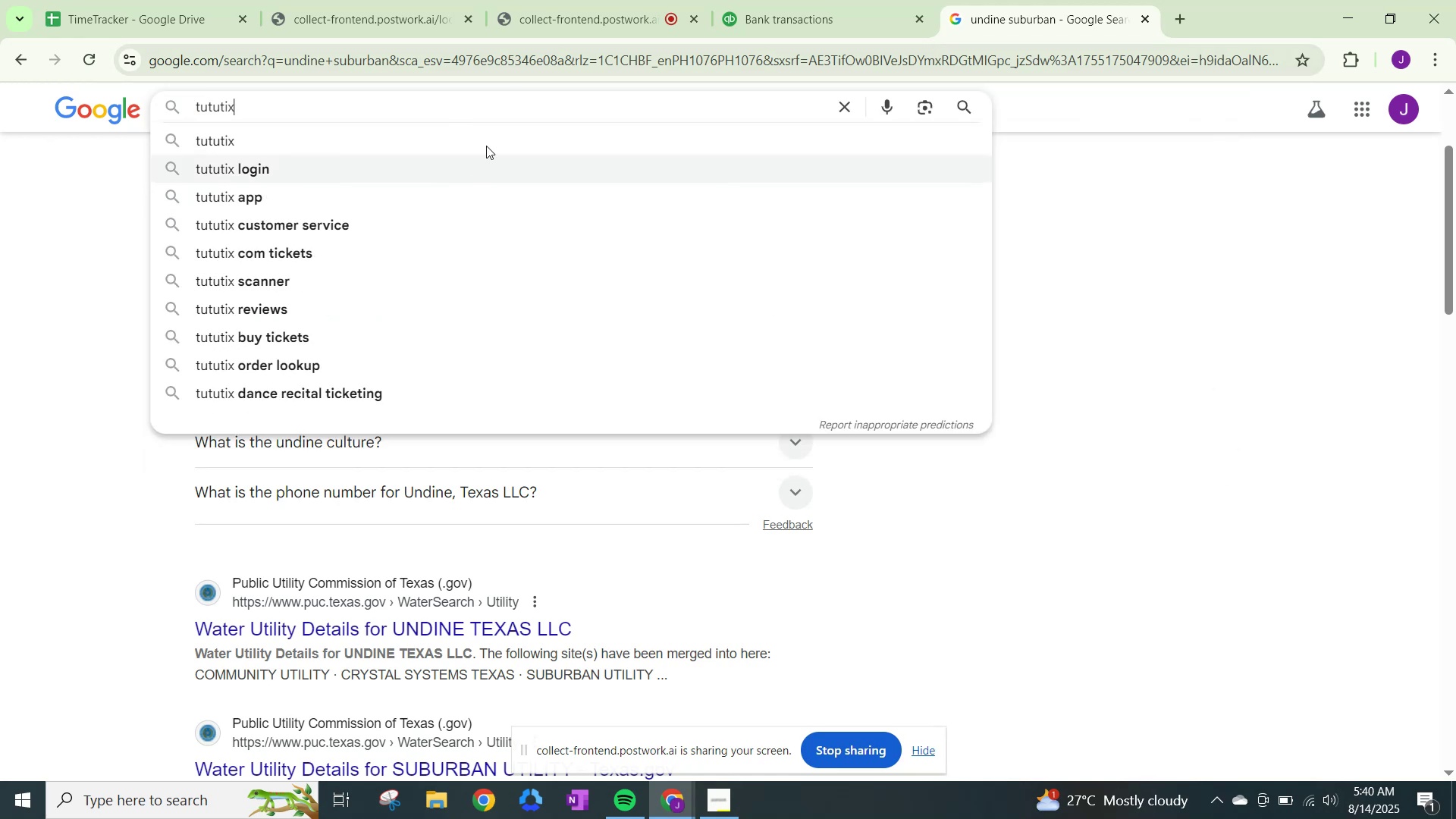 
left_click([488, 143])
 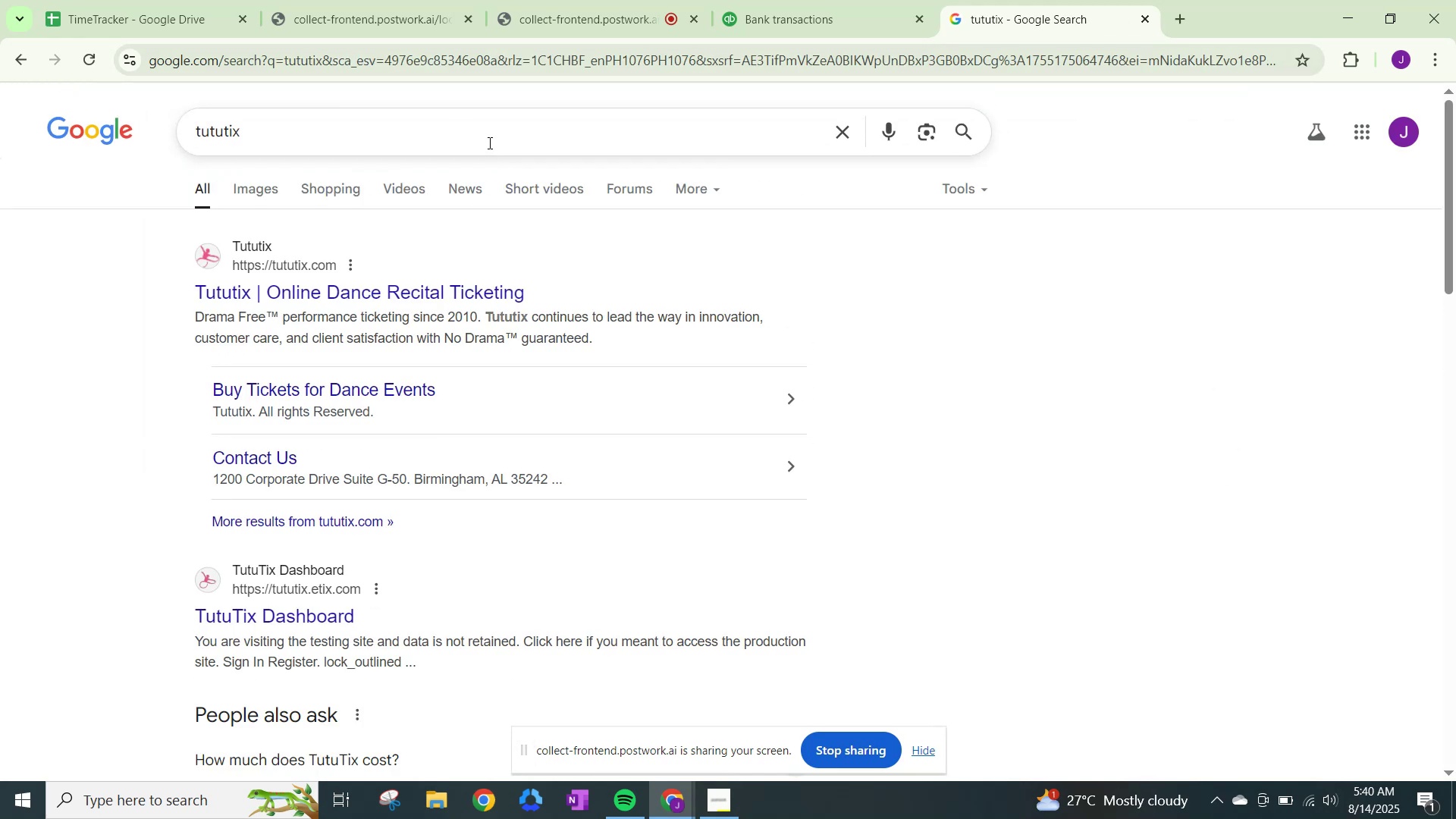 
wait(11.51)
 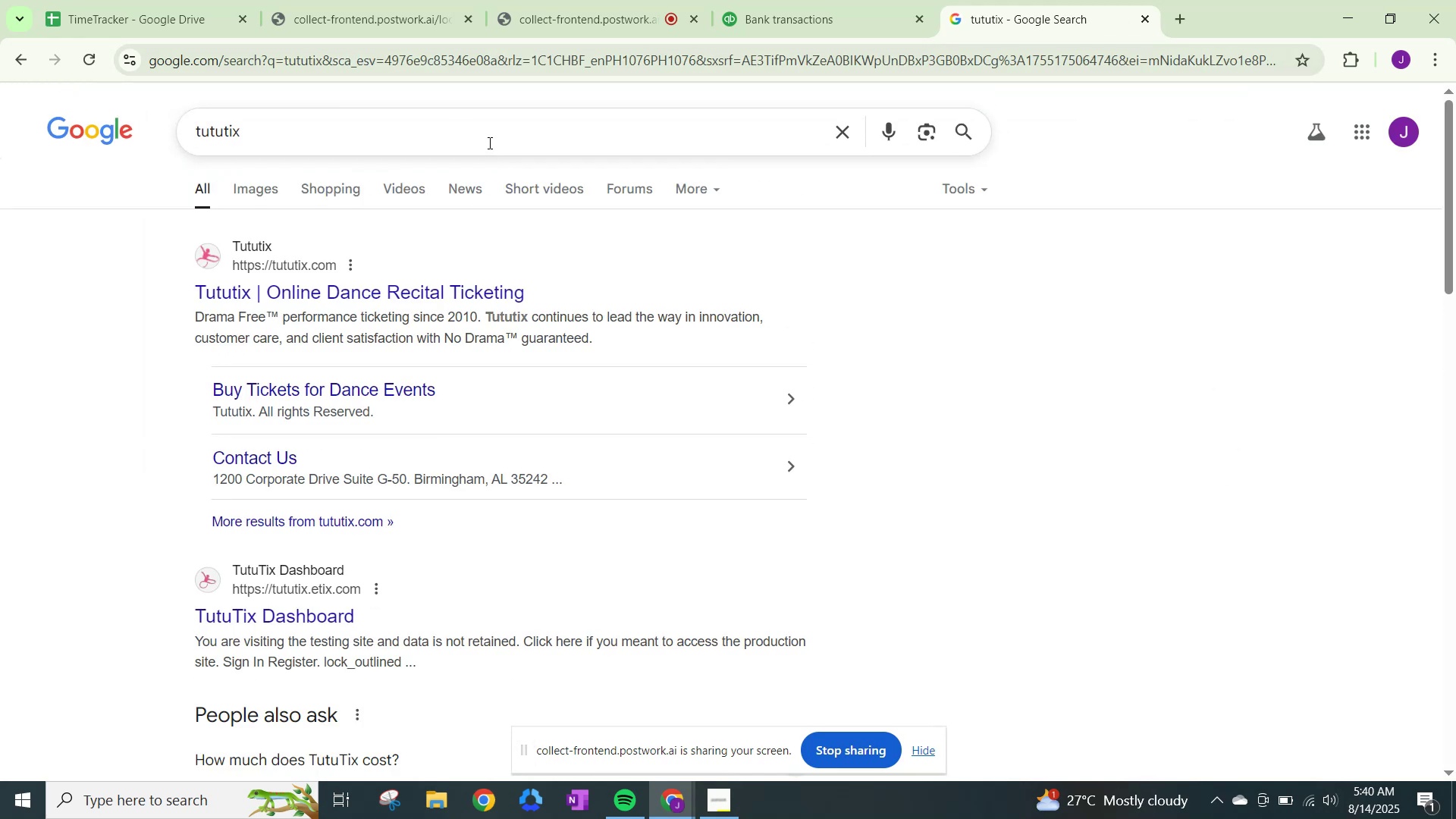 
scroll: coordinate [602, 484], scroll_direction: down, amount: 5.0
 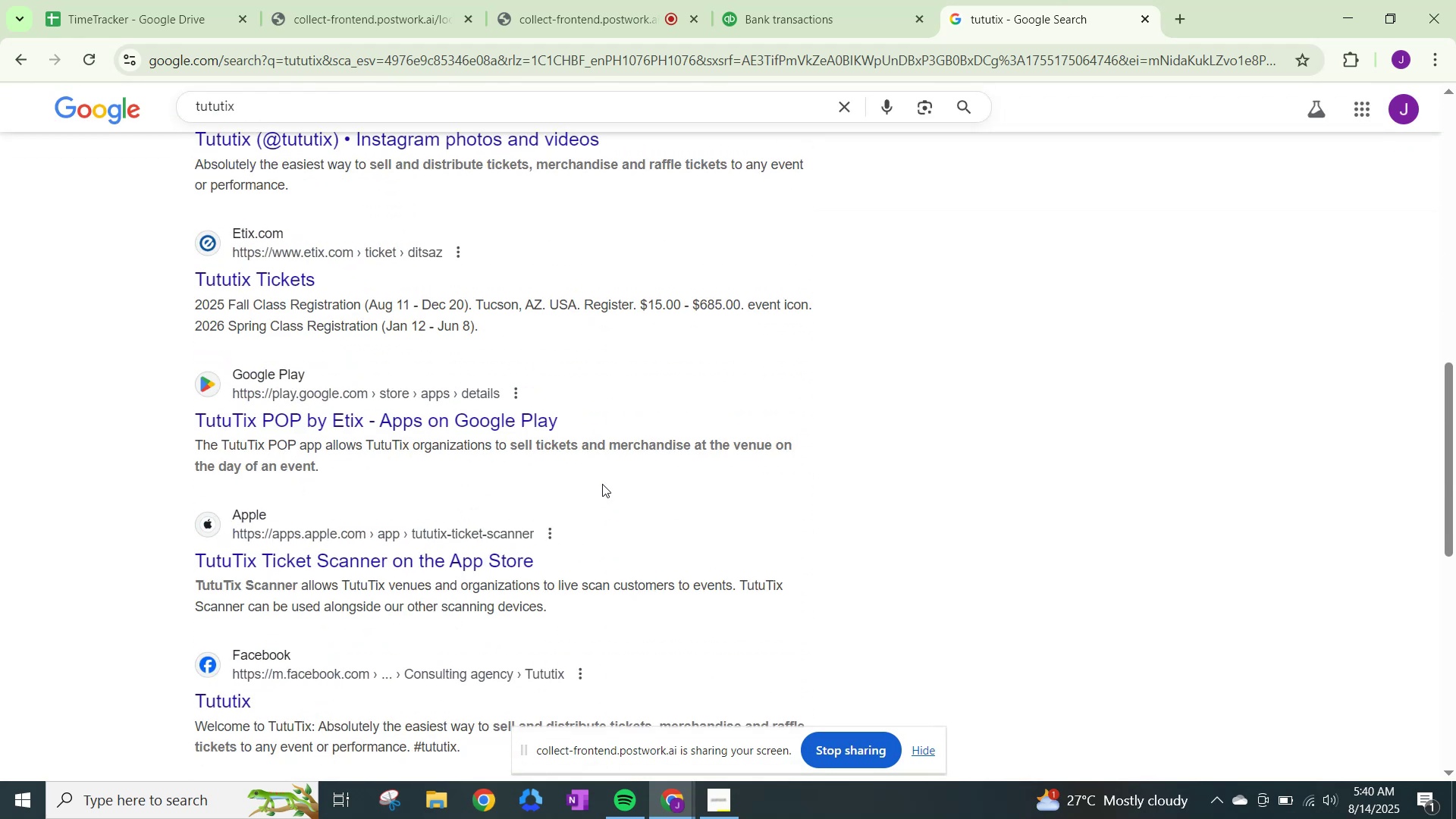 
scroll: coordinate [613, 467], scroll_direction: up, amount: 13.0
 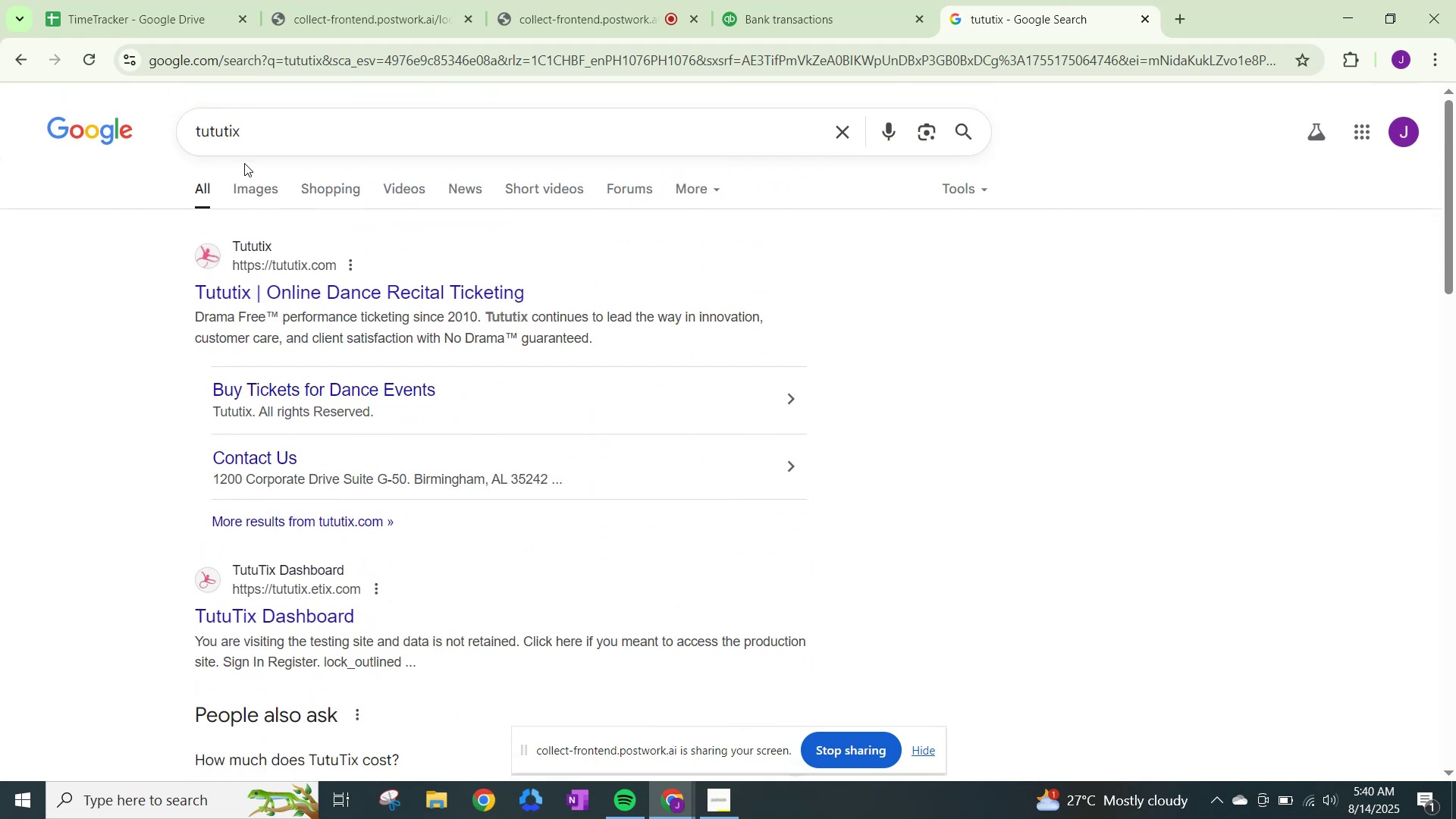 
left_click([246, 178])
 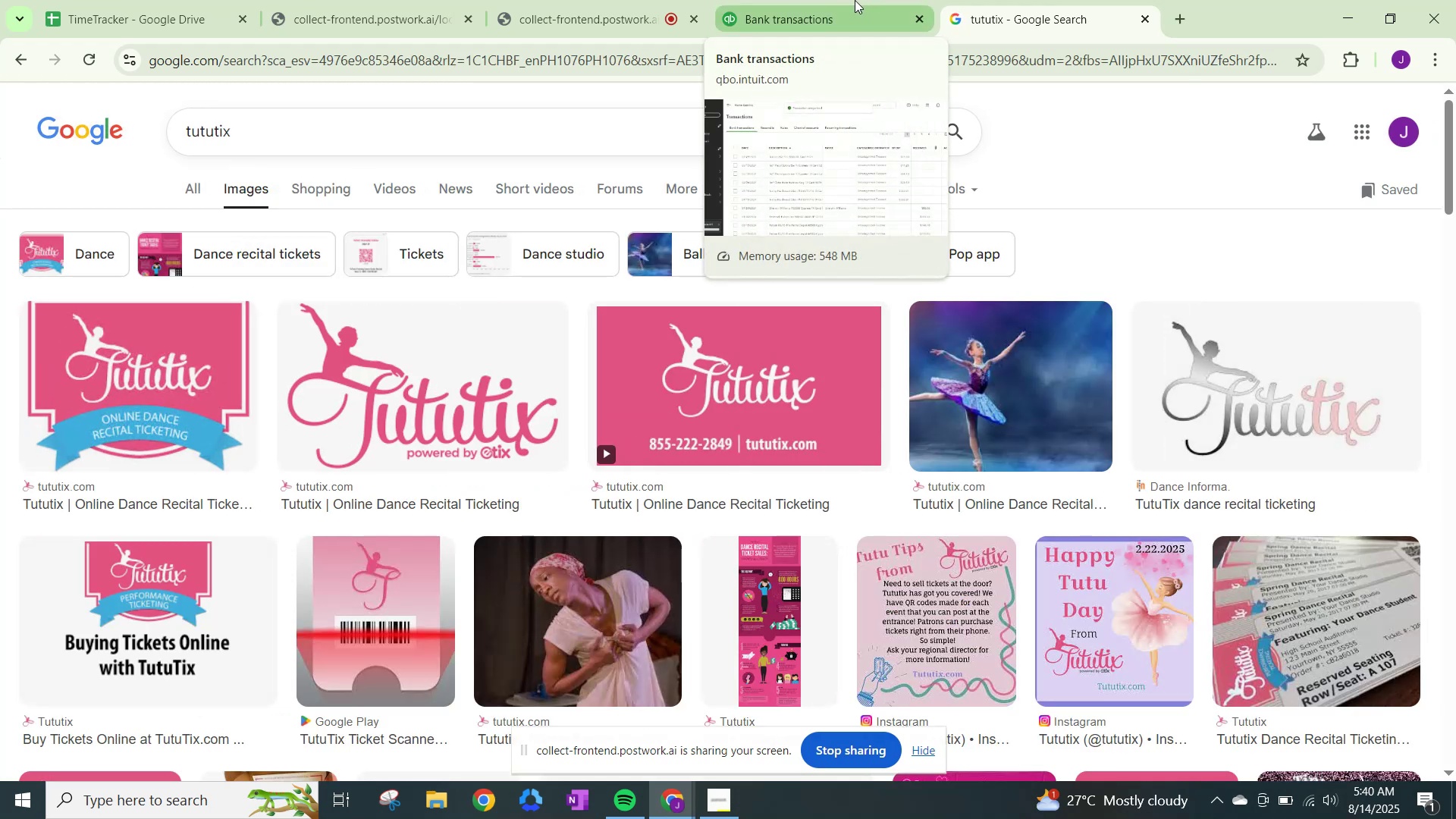 
left_click([855, 0])
 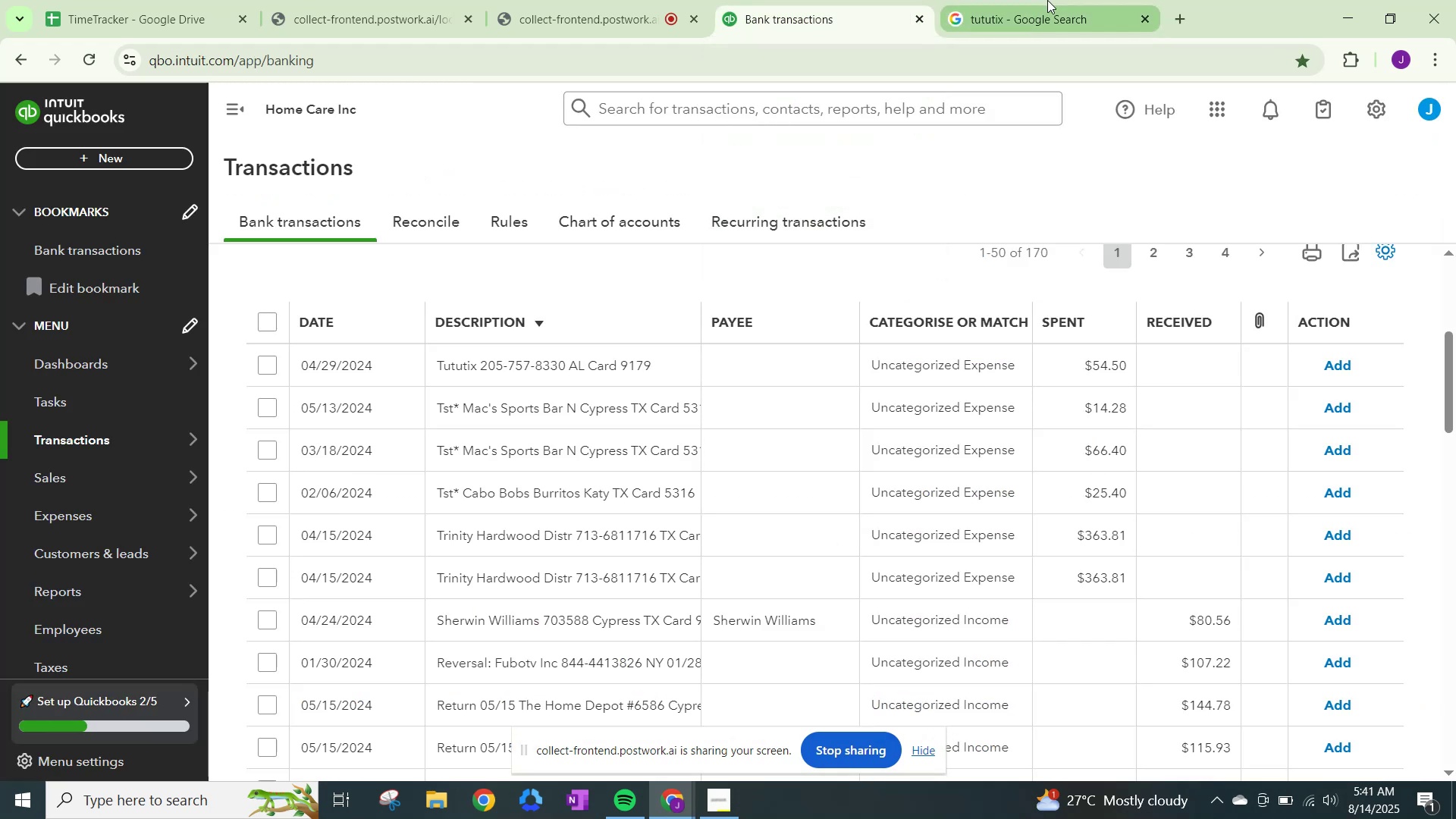 
left_click([1039, 0])
 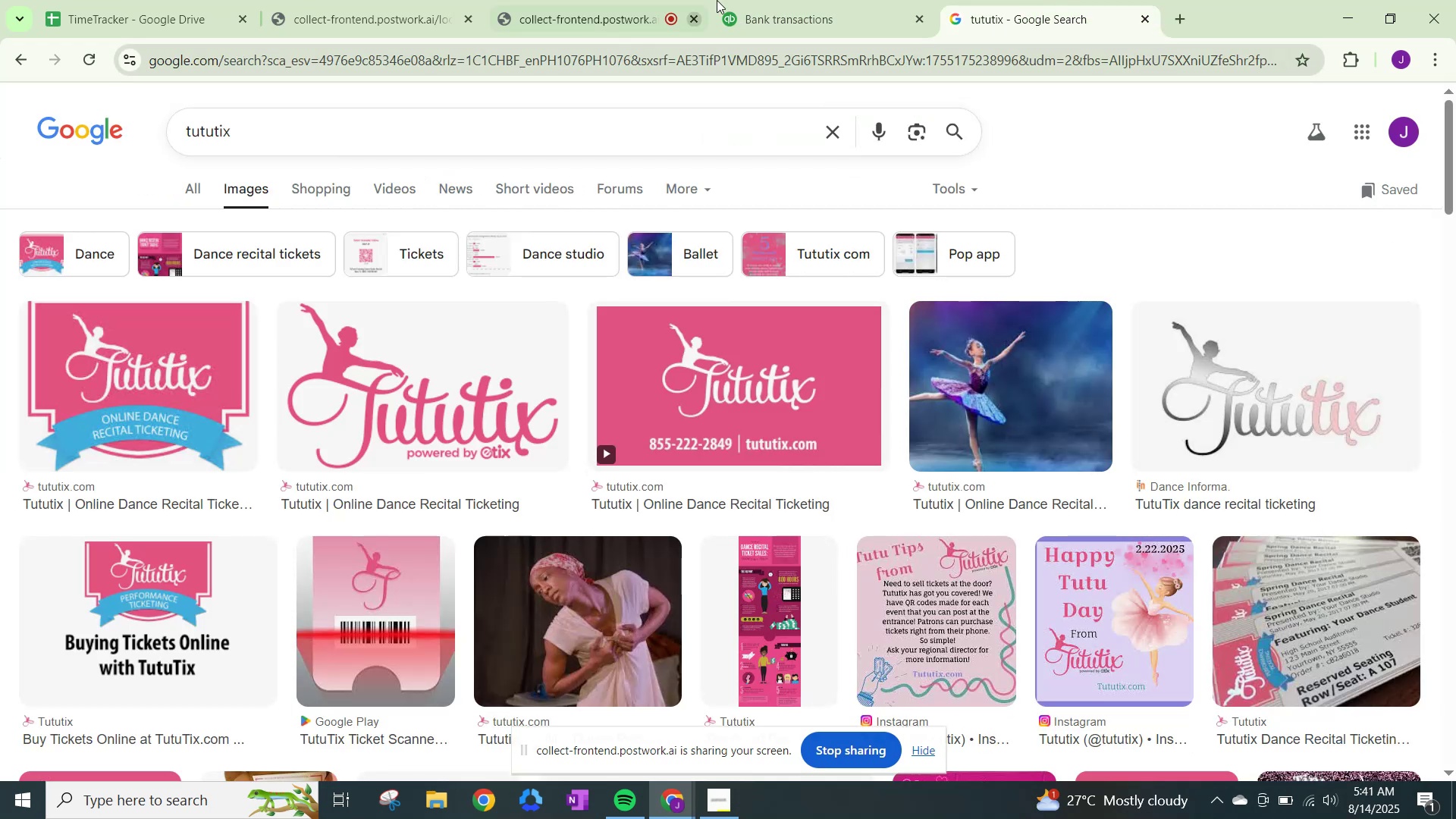 
left_click([789, 0])
 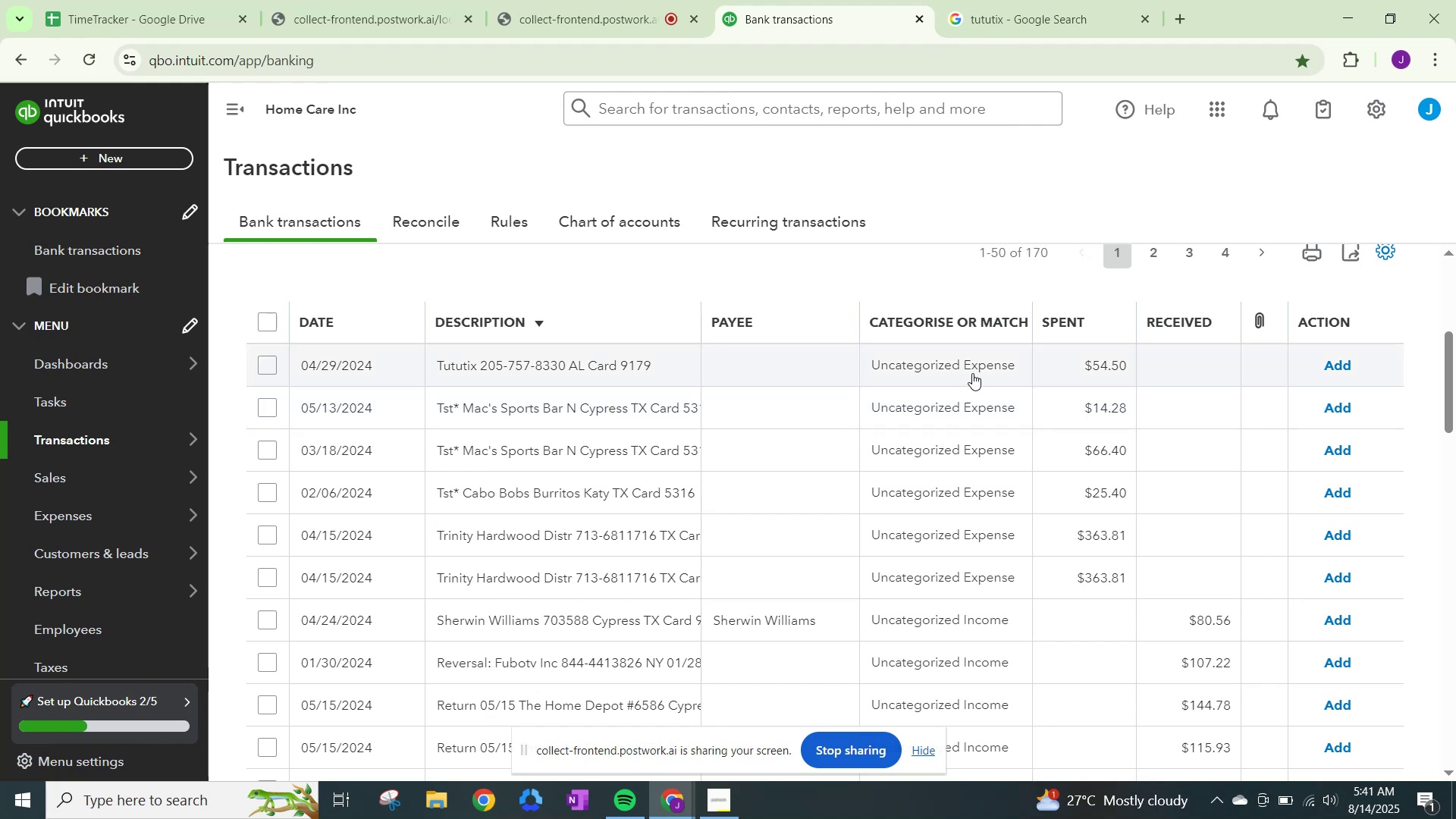 
left_click([944, 366])
 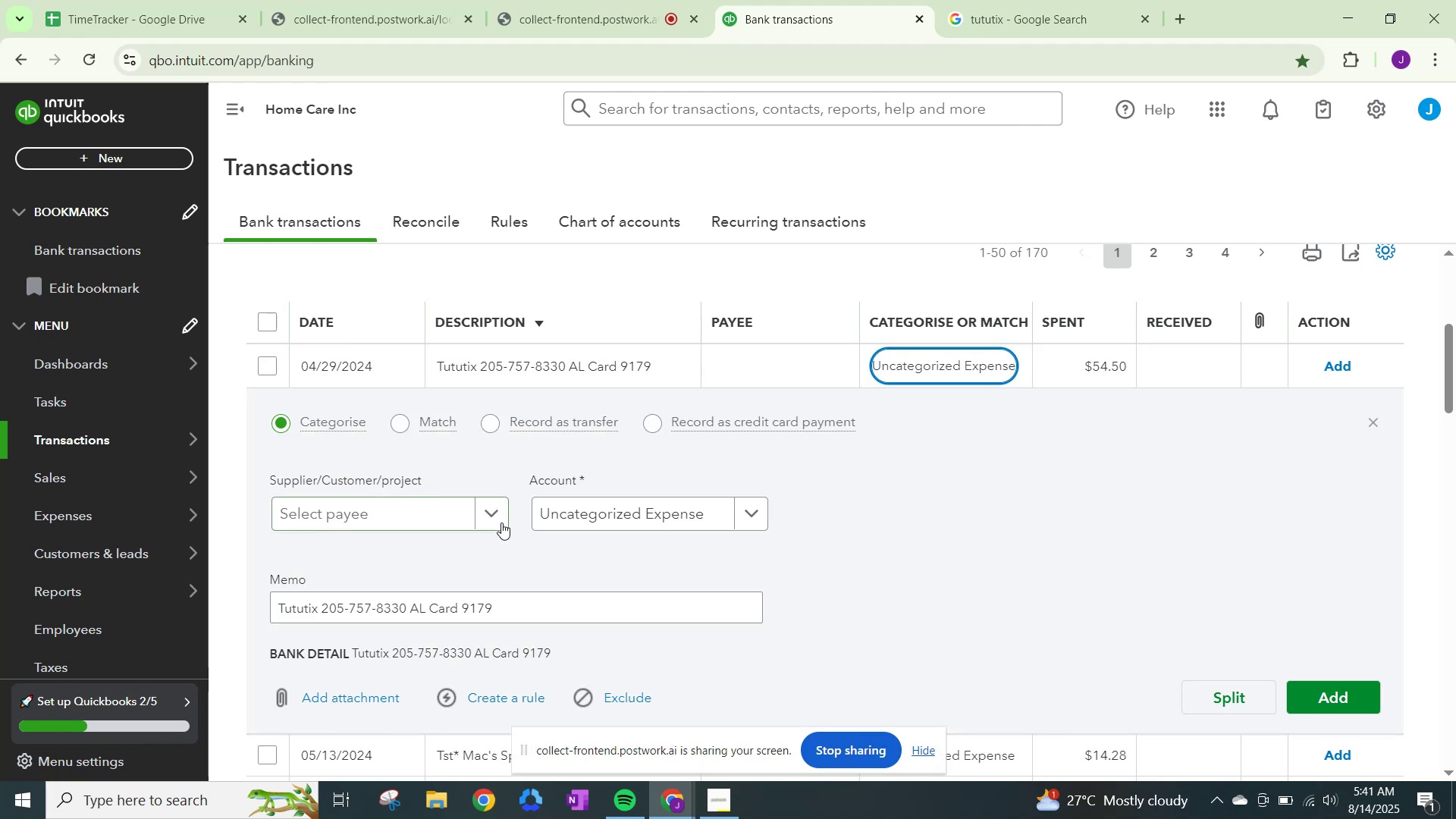 
left_click([491, 519])
 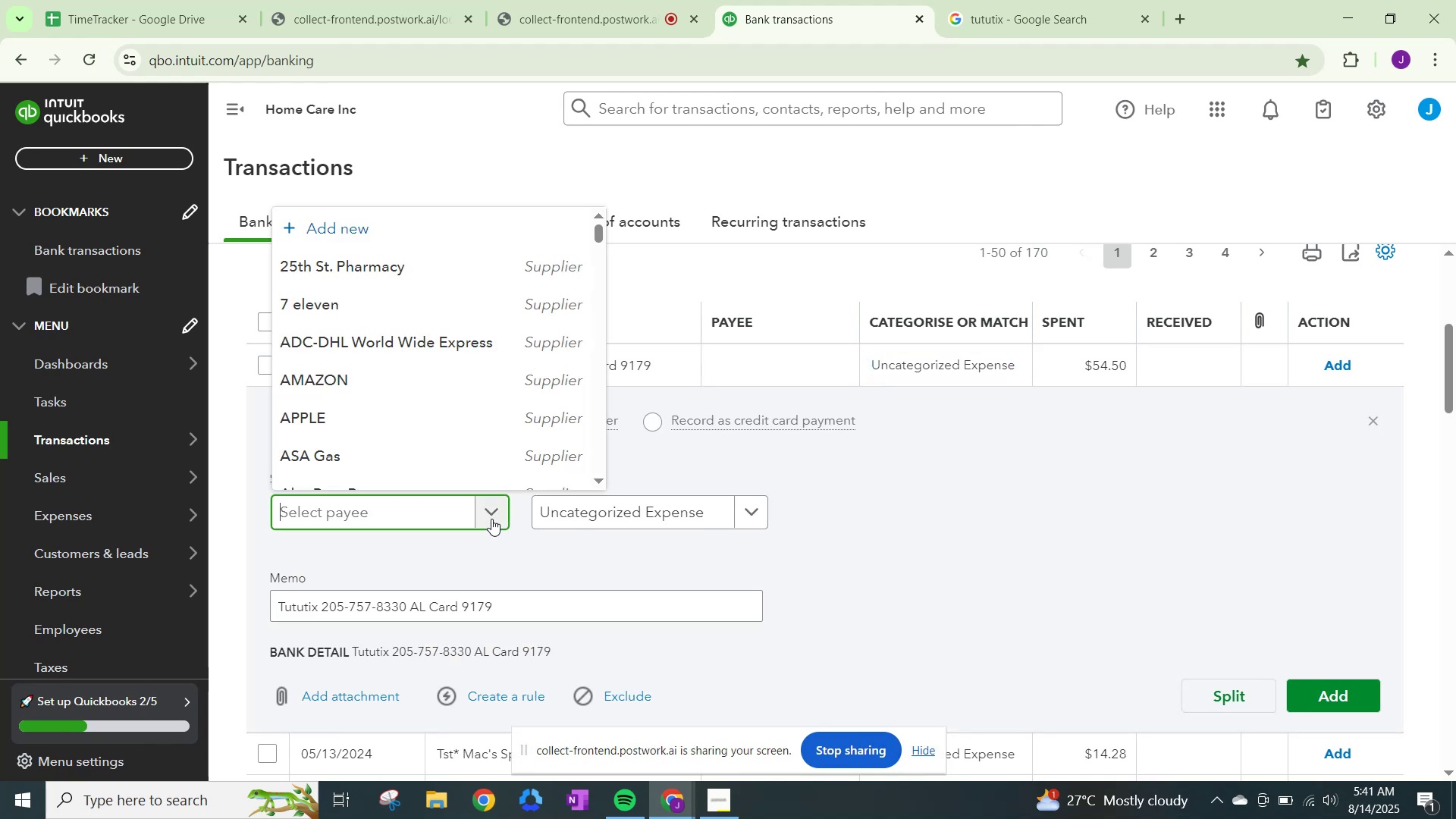 
type(Tututix)
 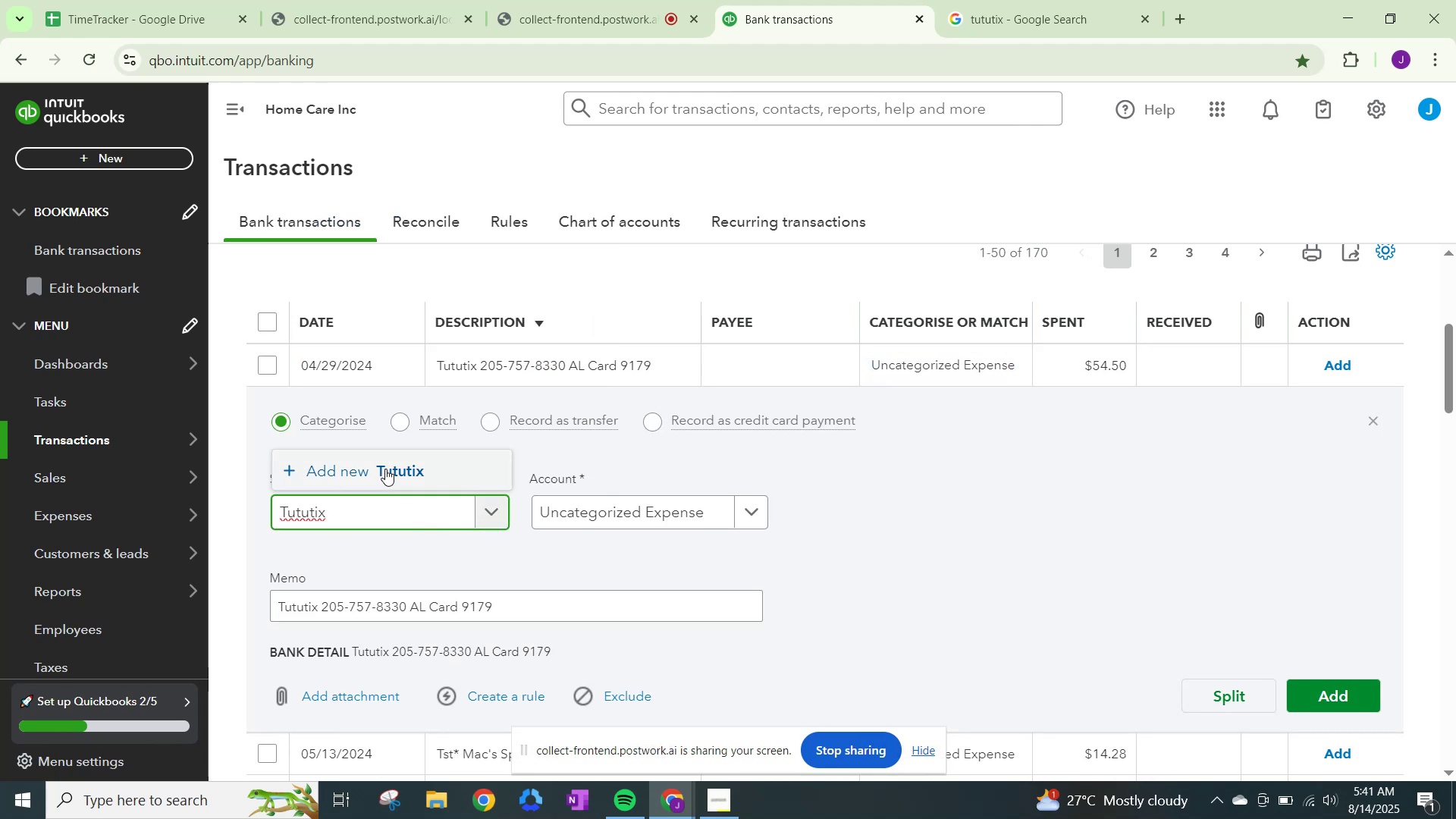 
left_click([391, 467])
 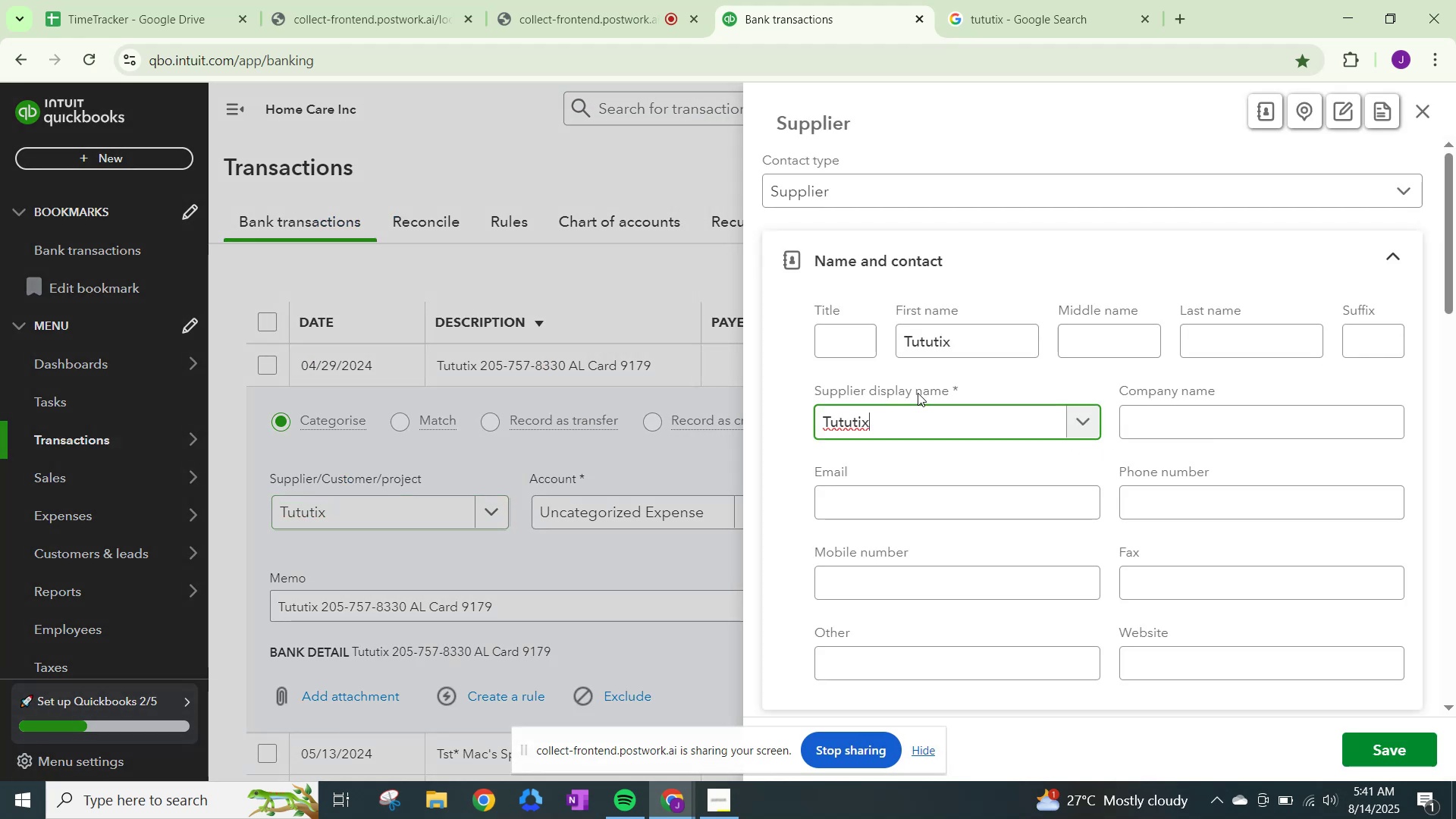 
scroll: coordinate [1014, 500], scroll_direction: down, amount: 18.0
 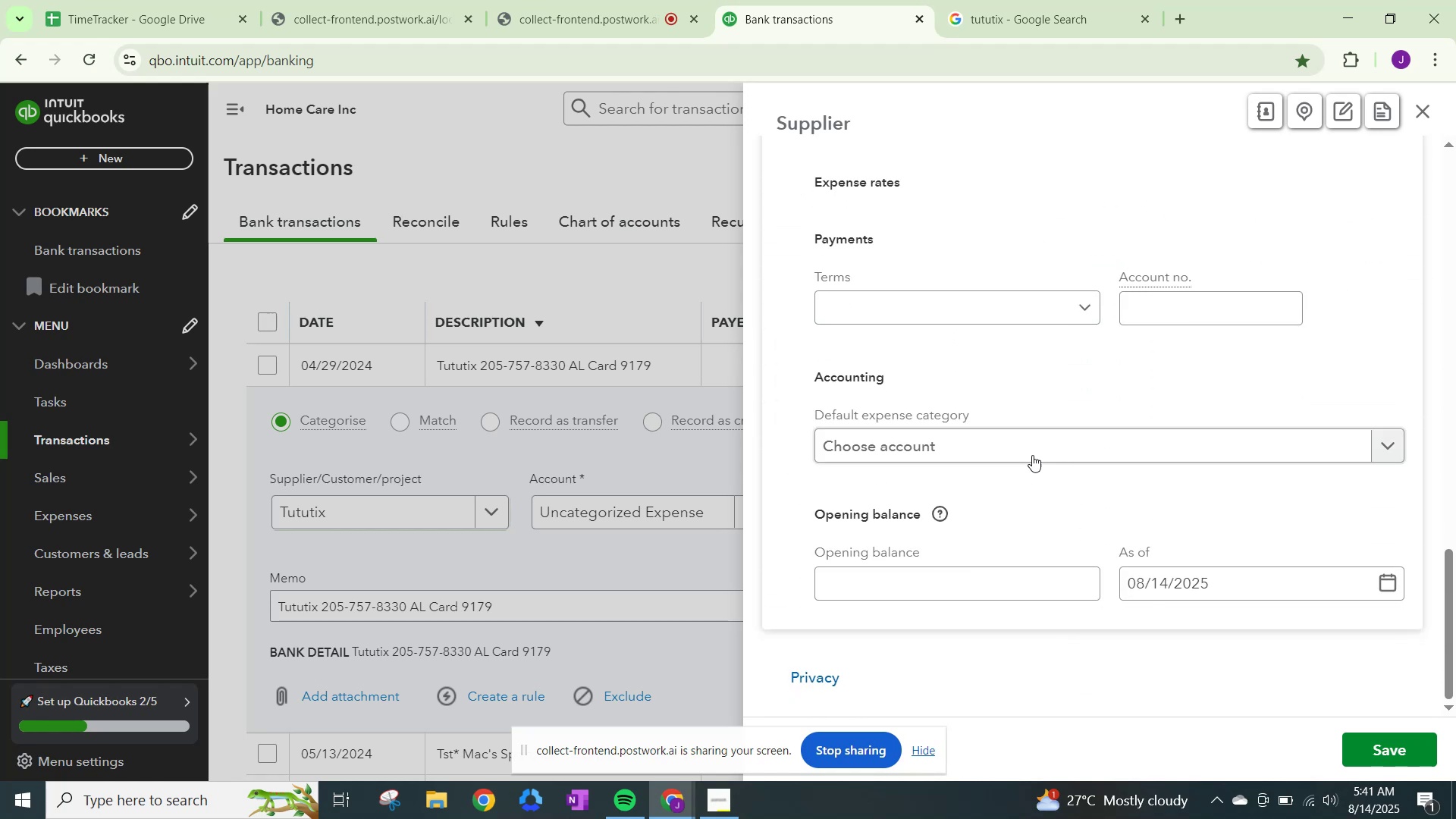 
left_click([1033, 453])
 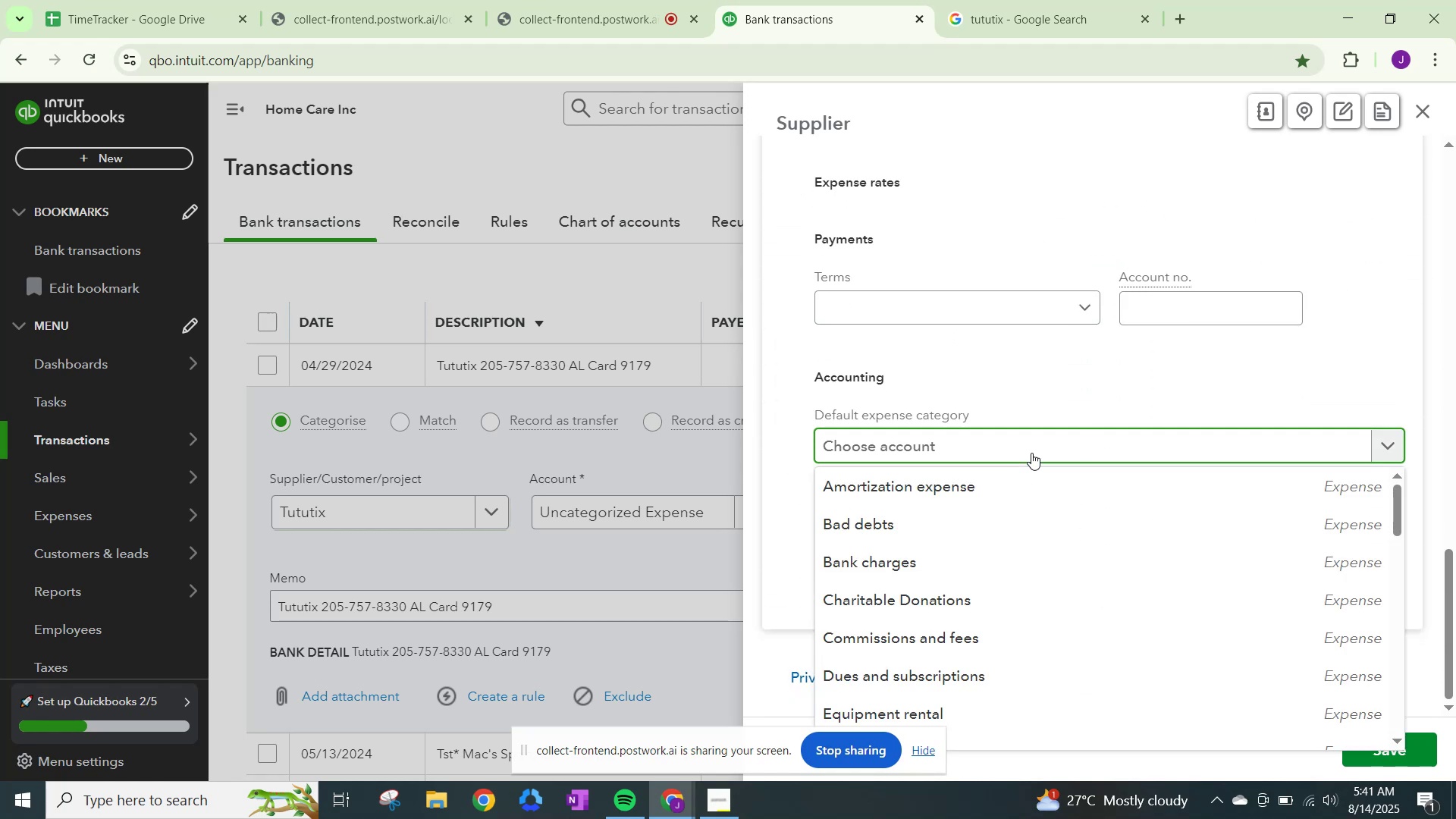 
type(other)
 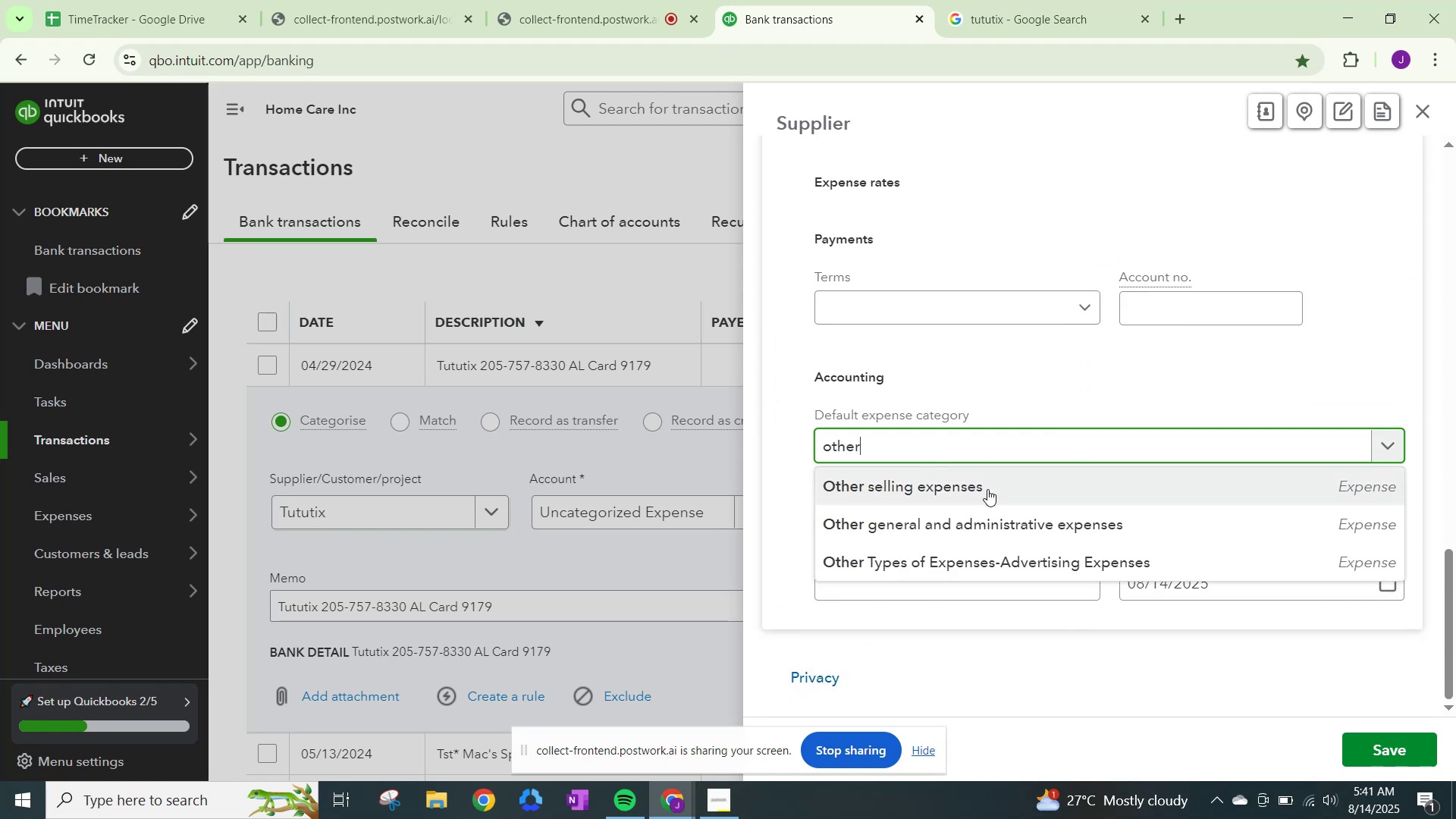 
left_click([984, 514])
 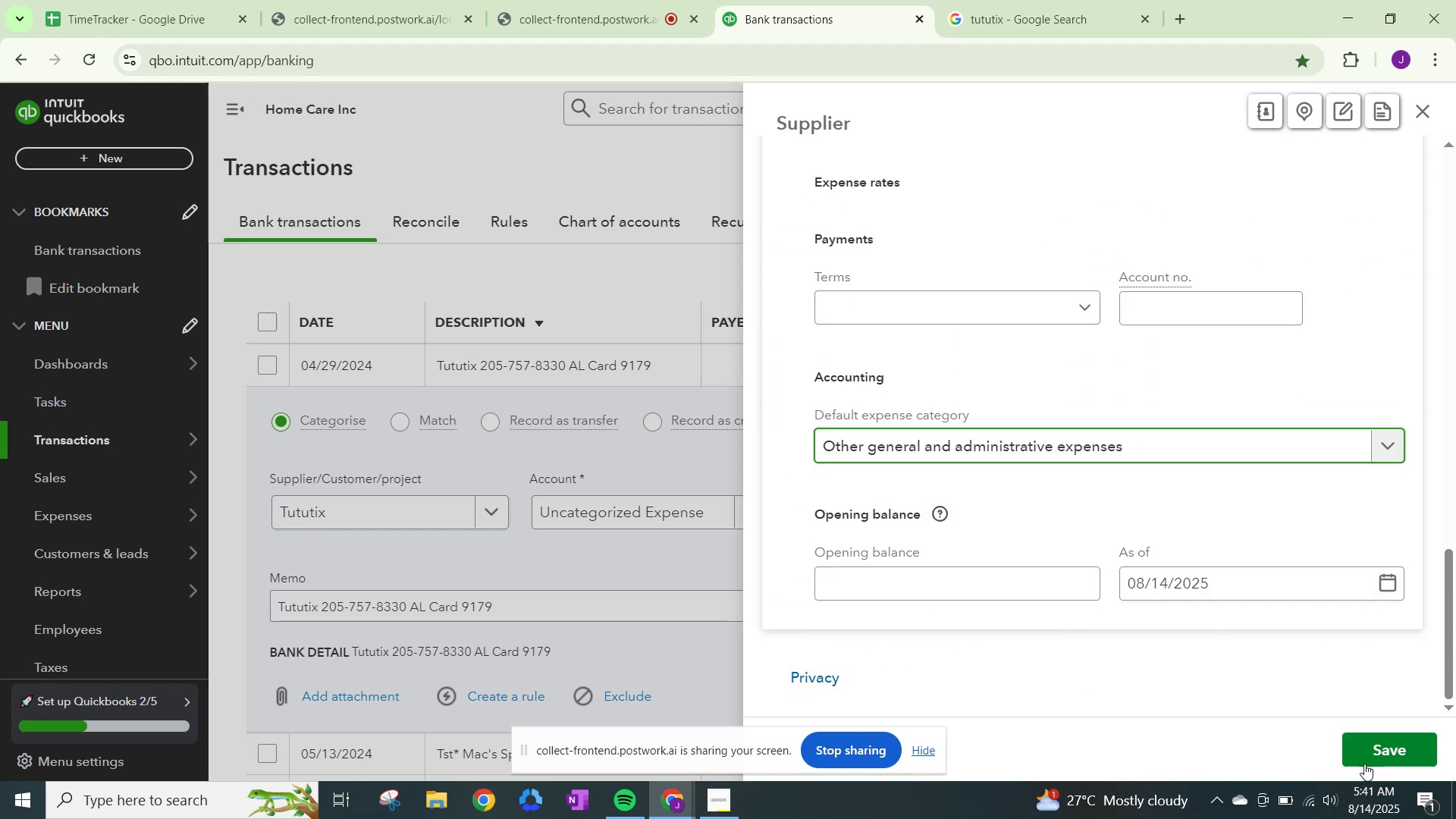 
left_click([1367, 750])
 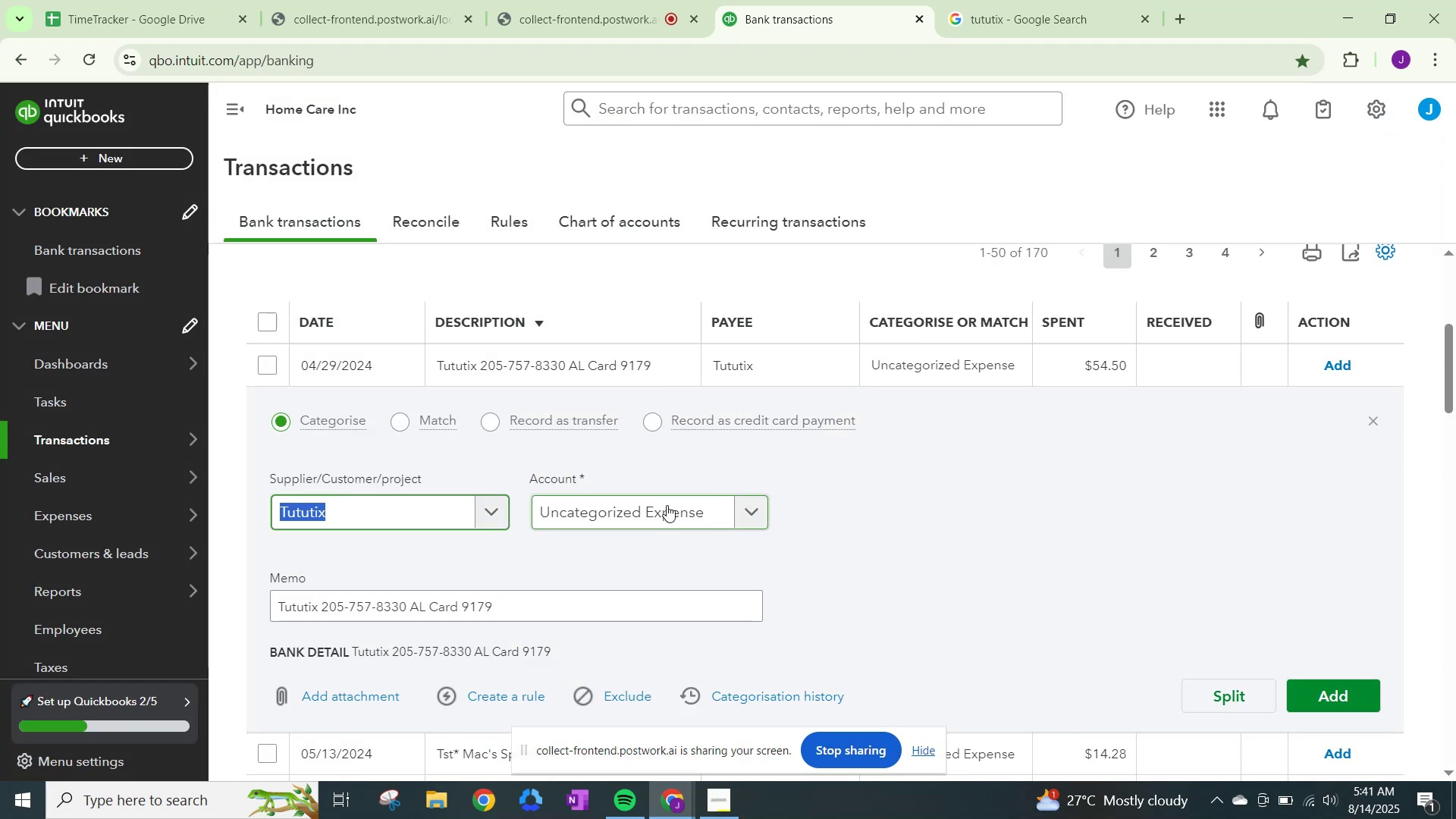 
type(other)
 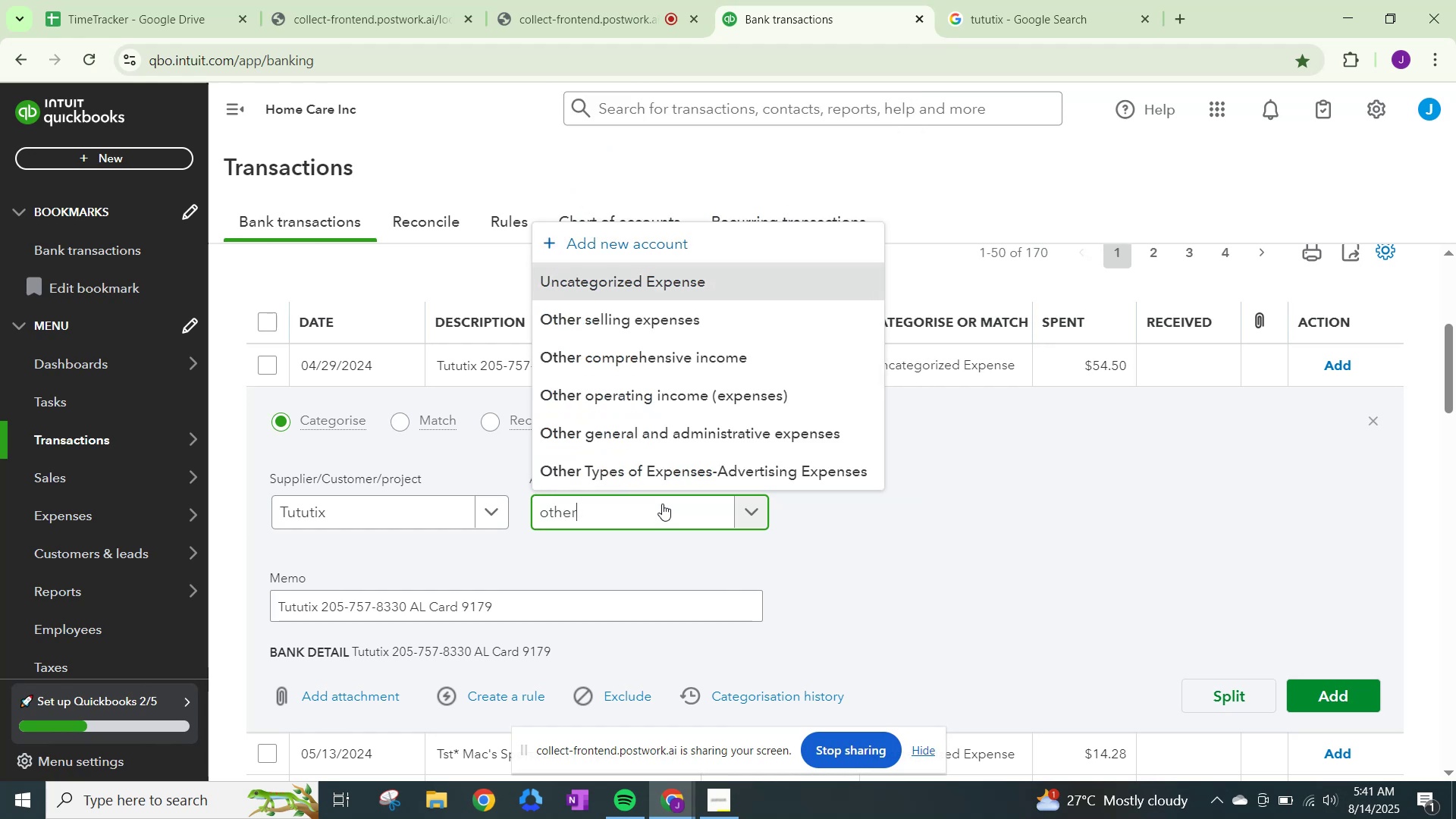 
wait(9.69)
 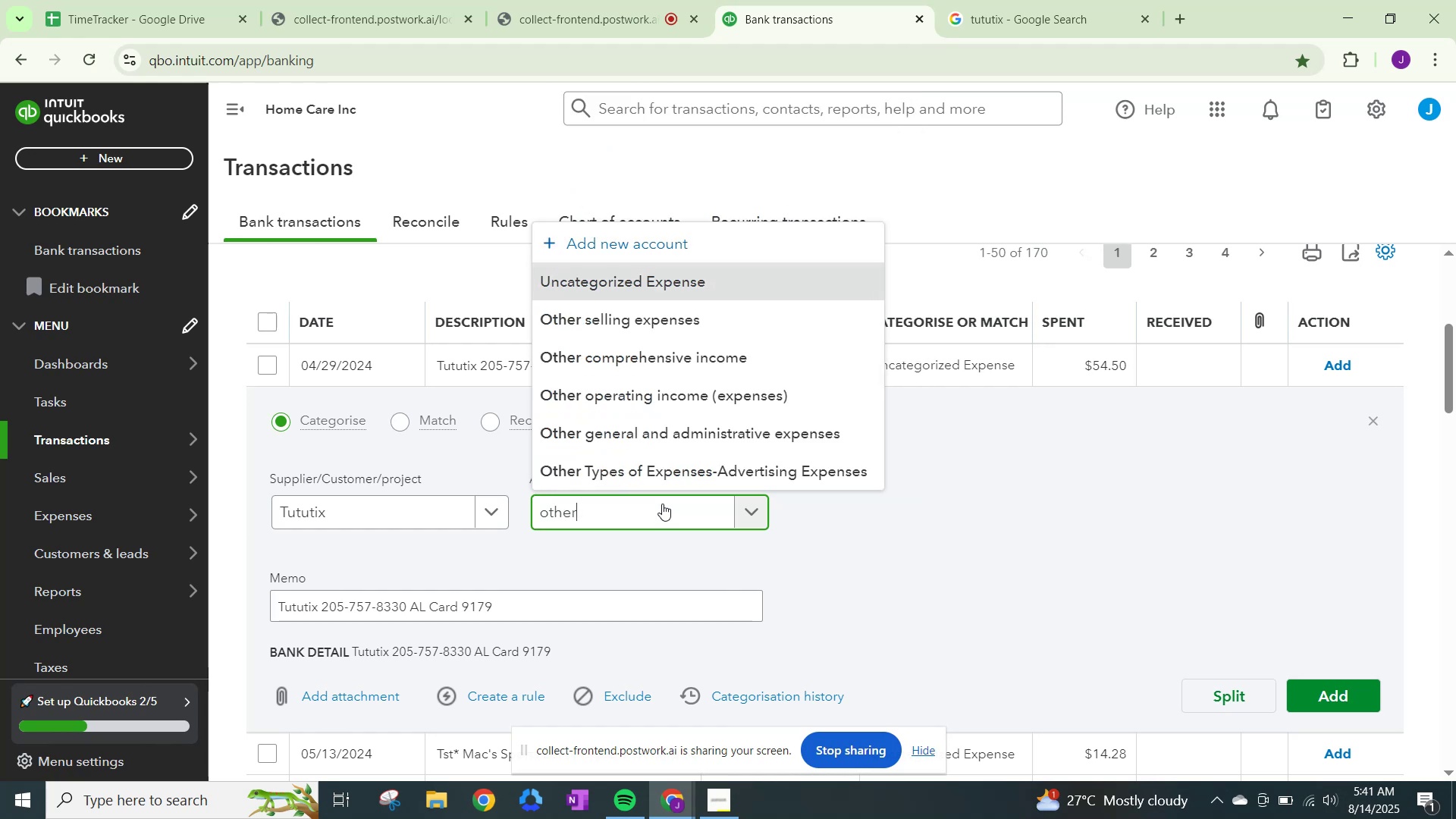 
left_click([654, 431])
 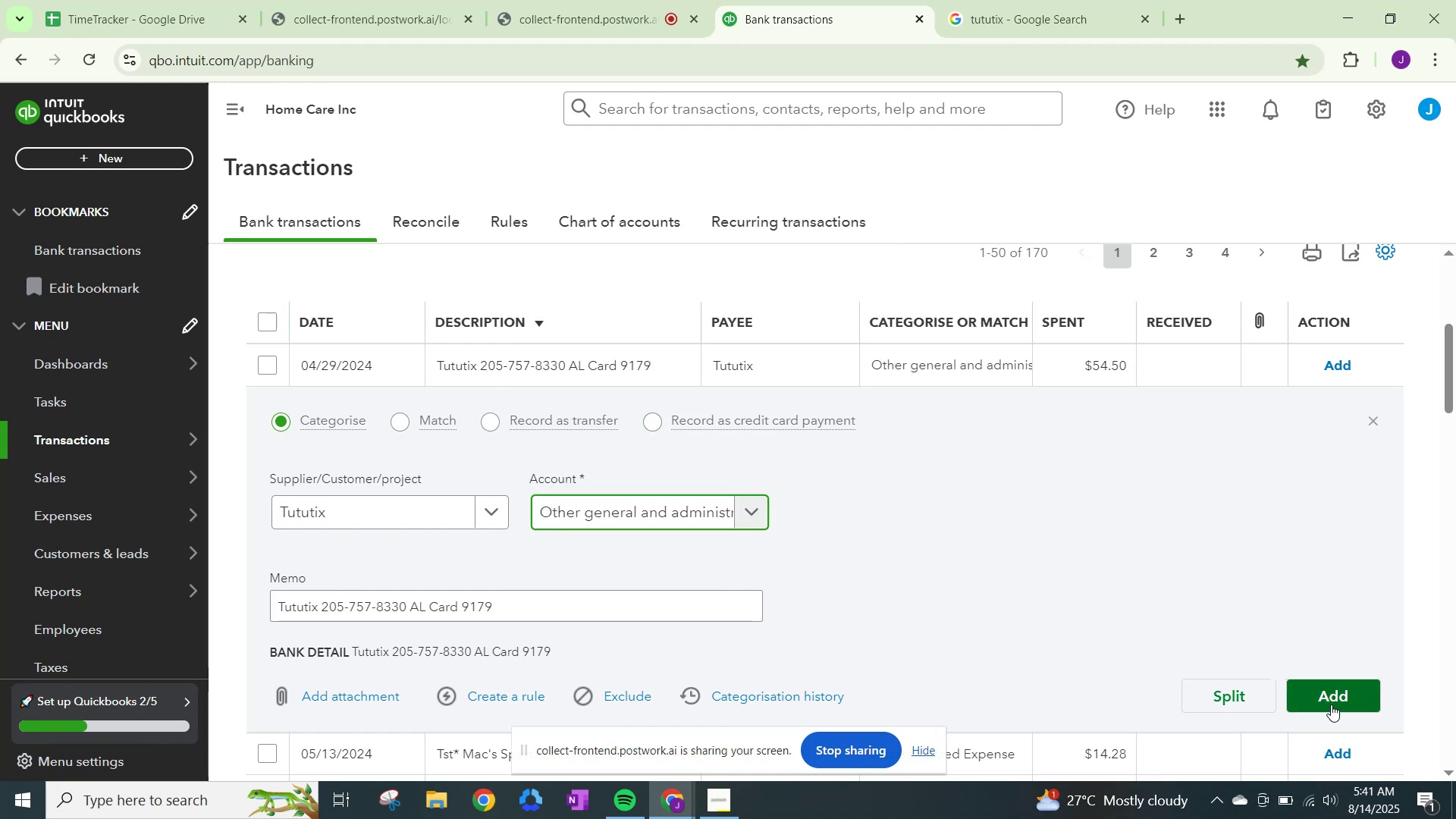 
left_click([1331, 698])
 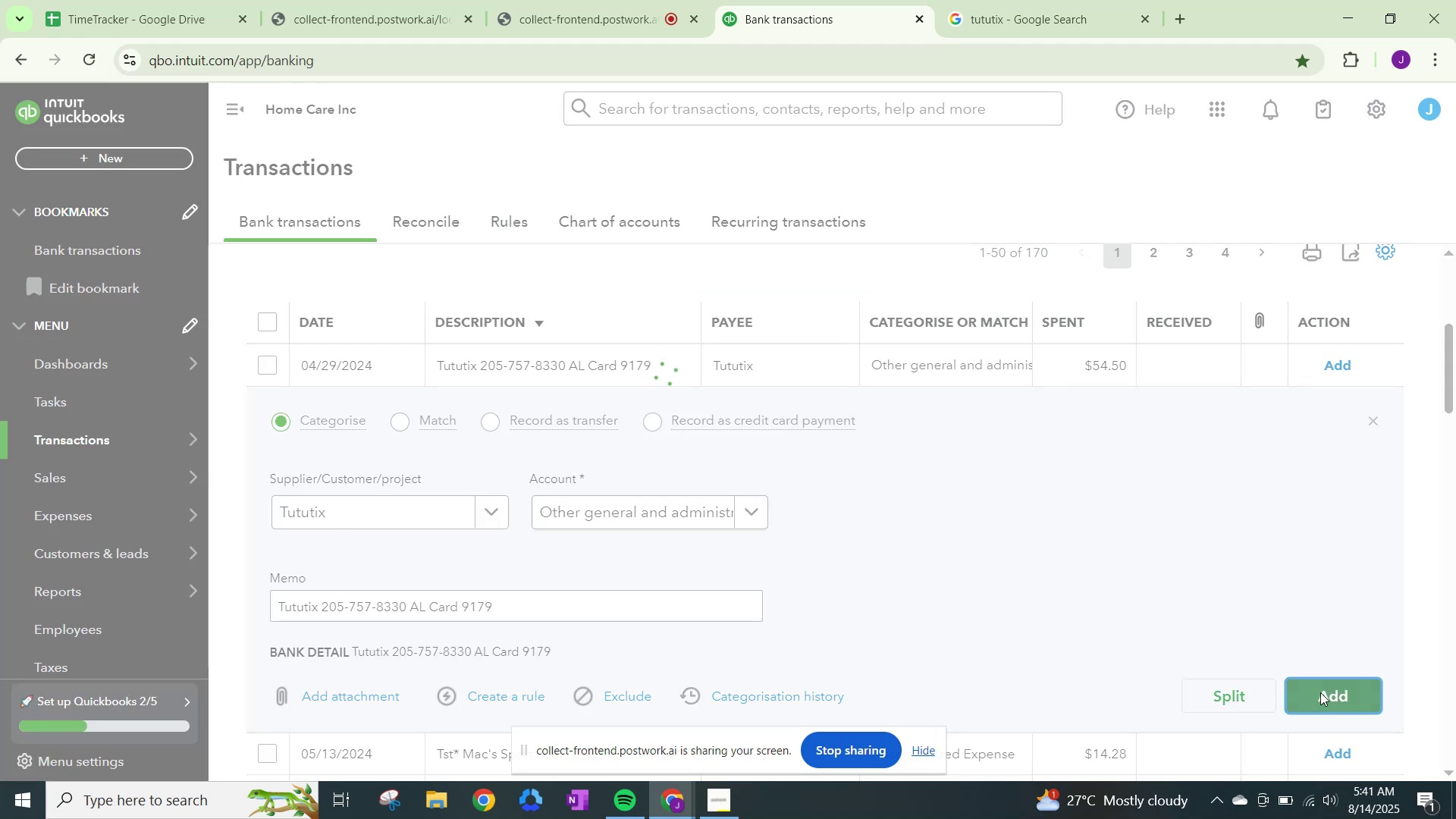 
mouse_move([1285, 689])
 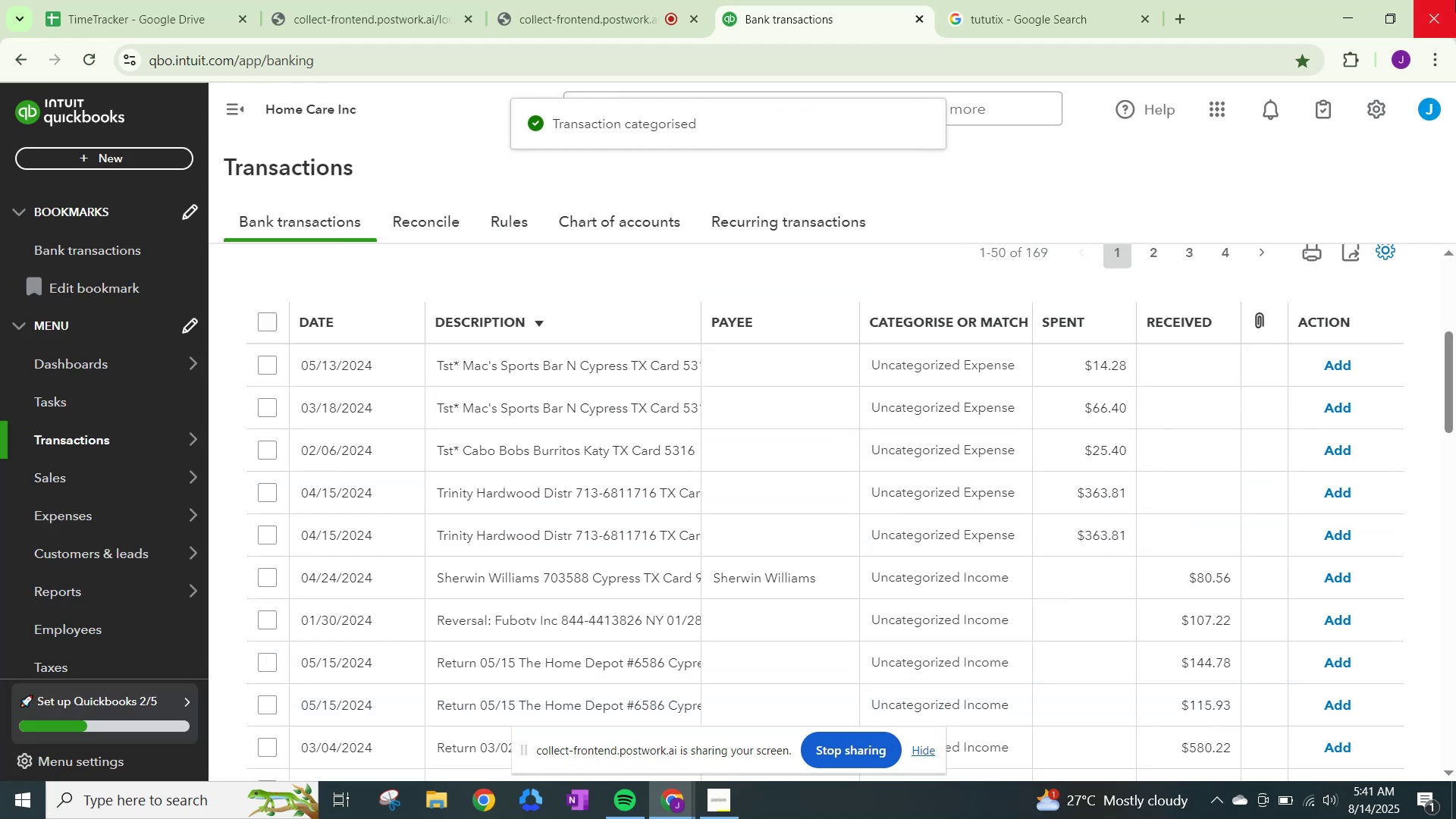 
mouse_move([1455, -17])
 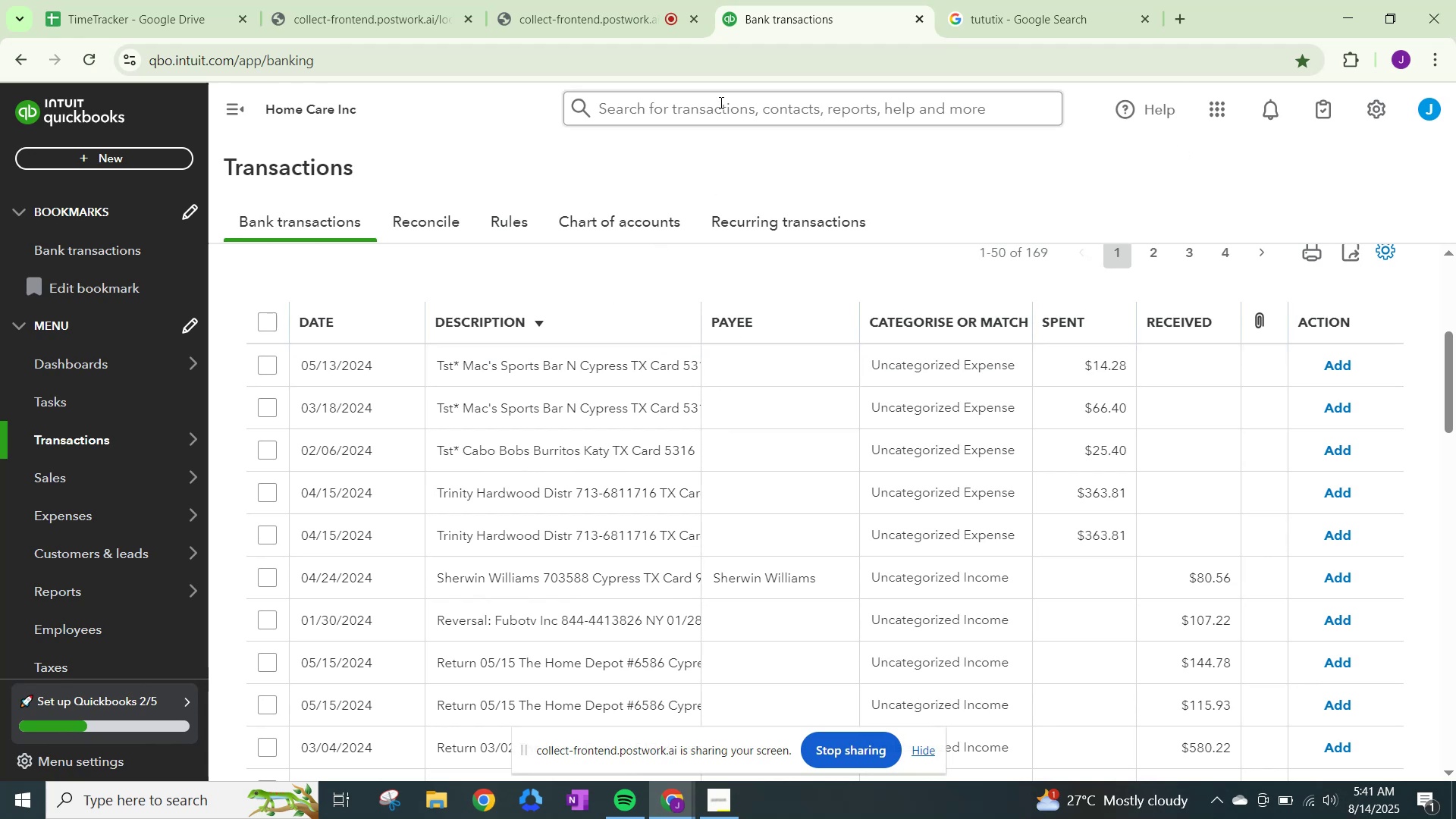 
wait(5.75)
 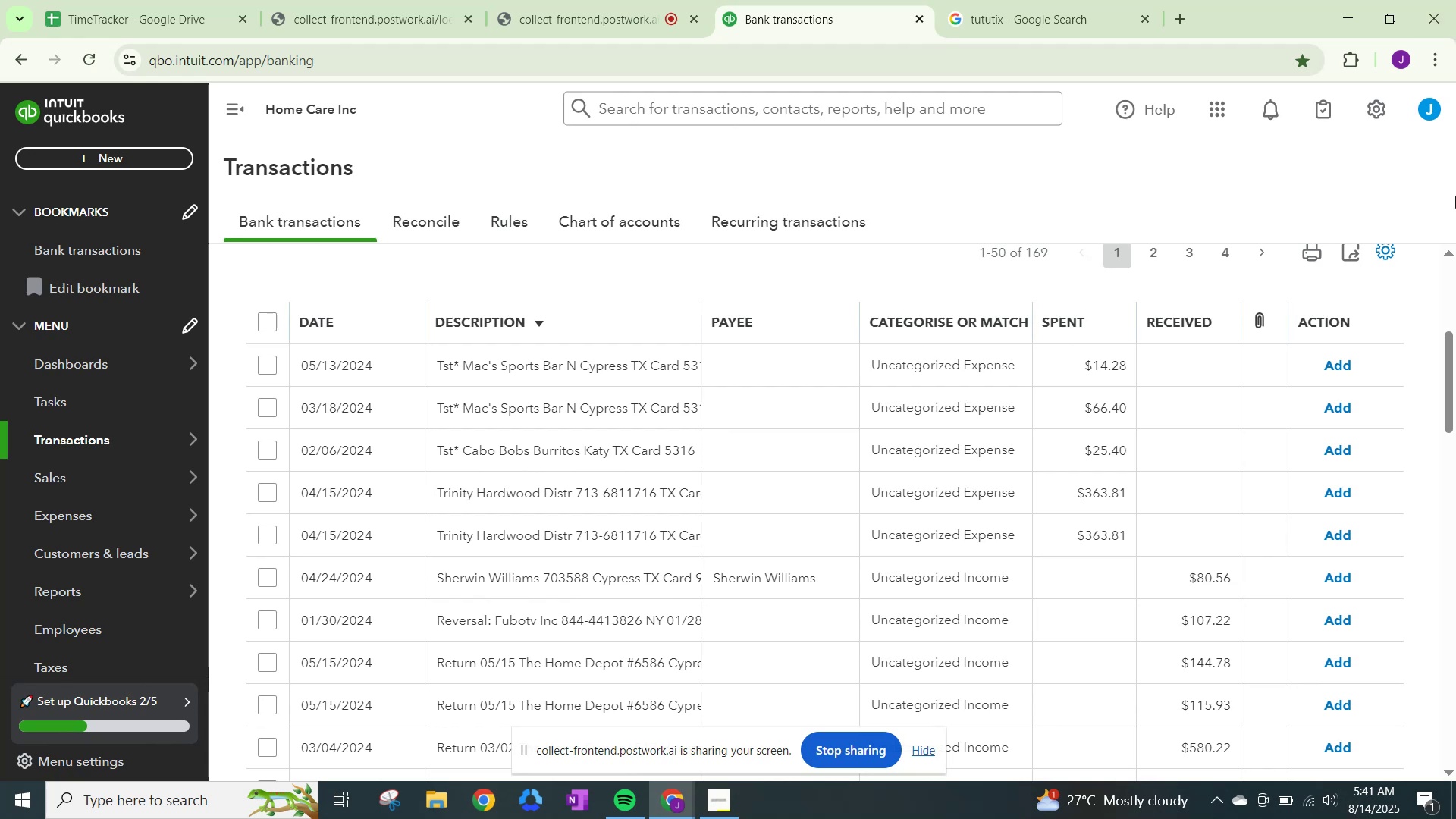 
left_click([546, 131])
 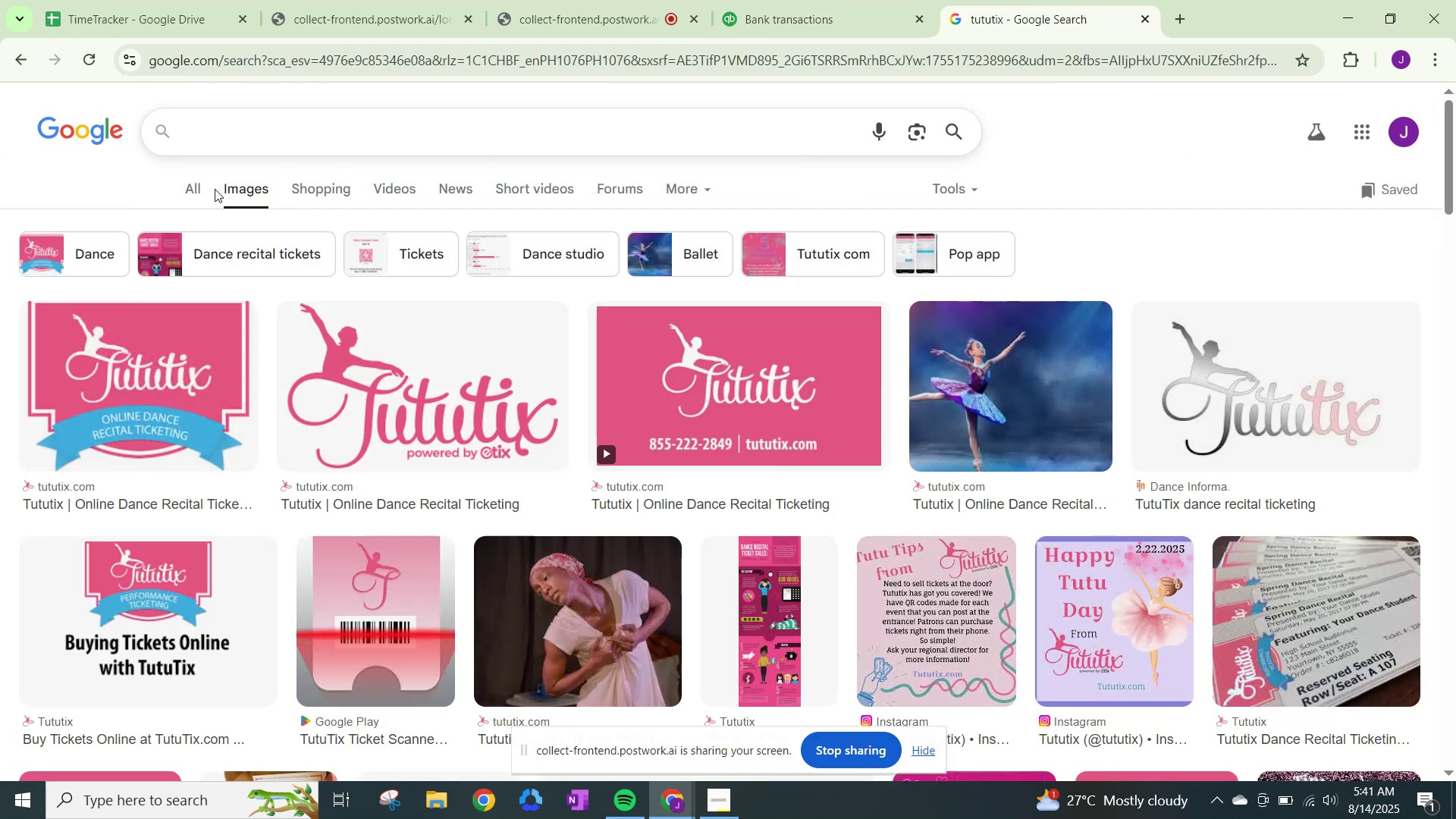 
double_click([232, 121])
 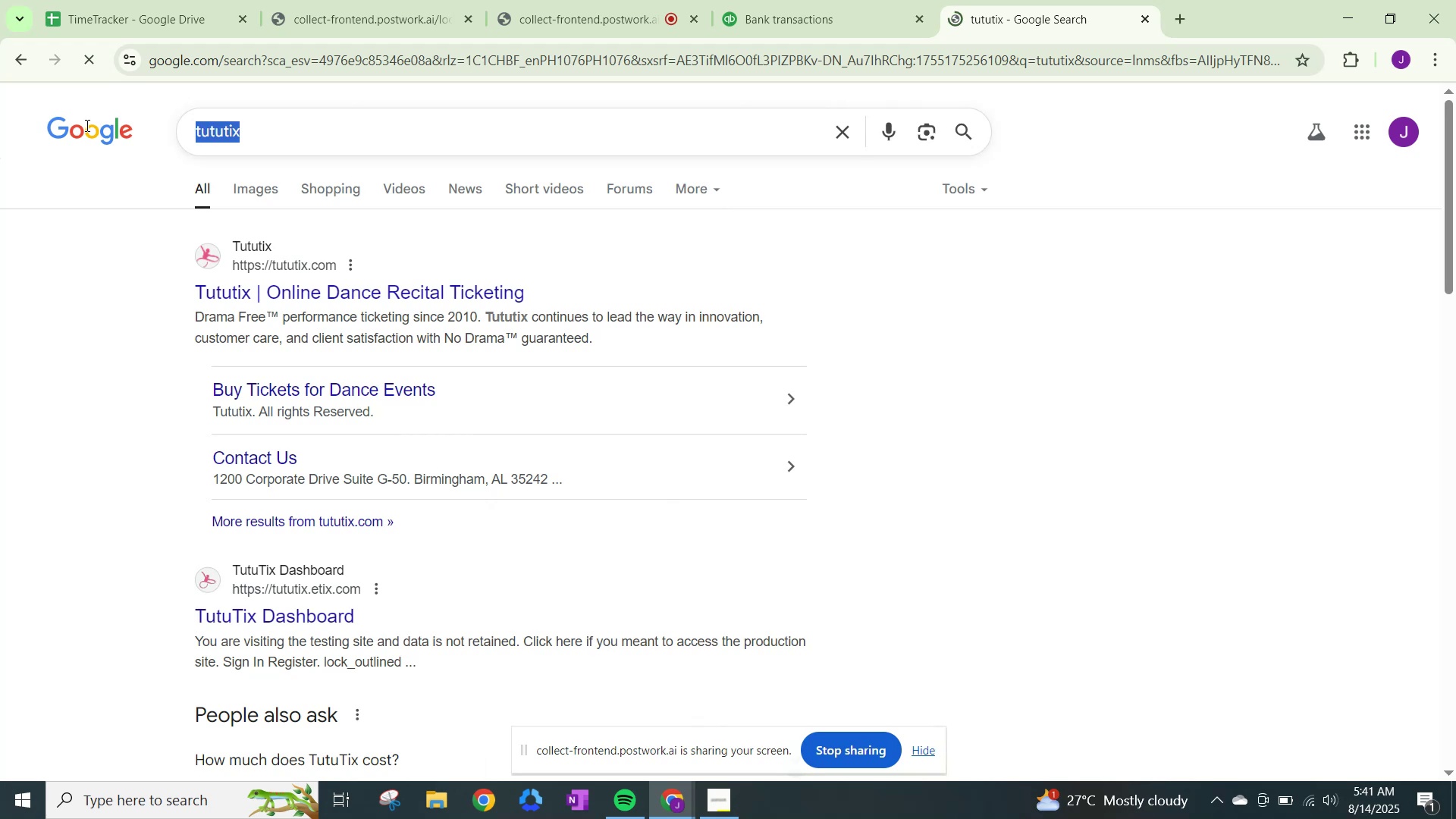 
type(macs)
key(Backspace)
type('s sport)
 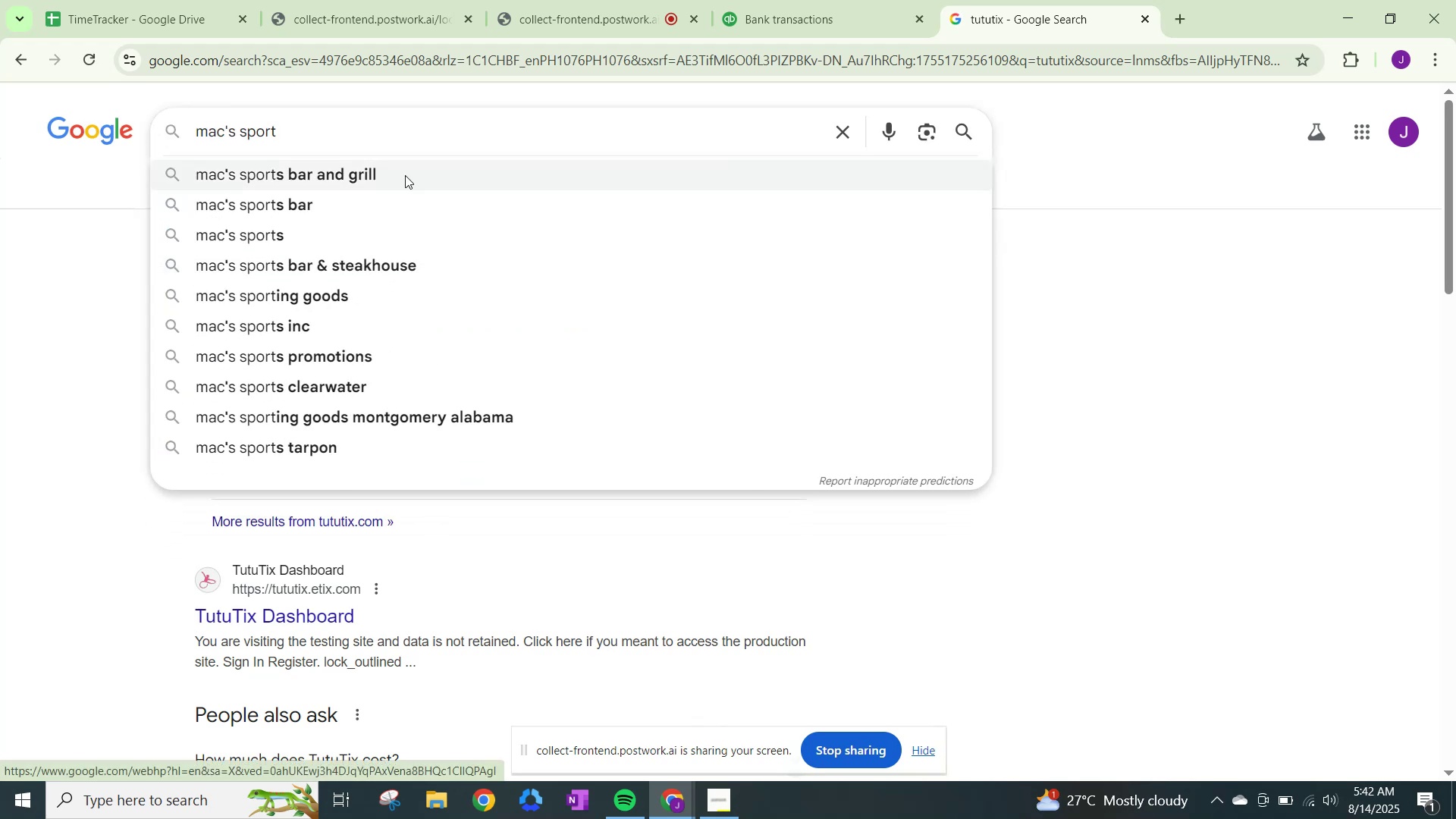 
left_click([402, 168])
 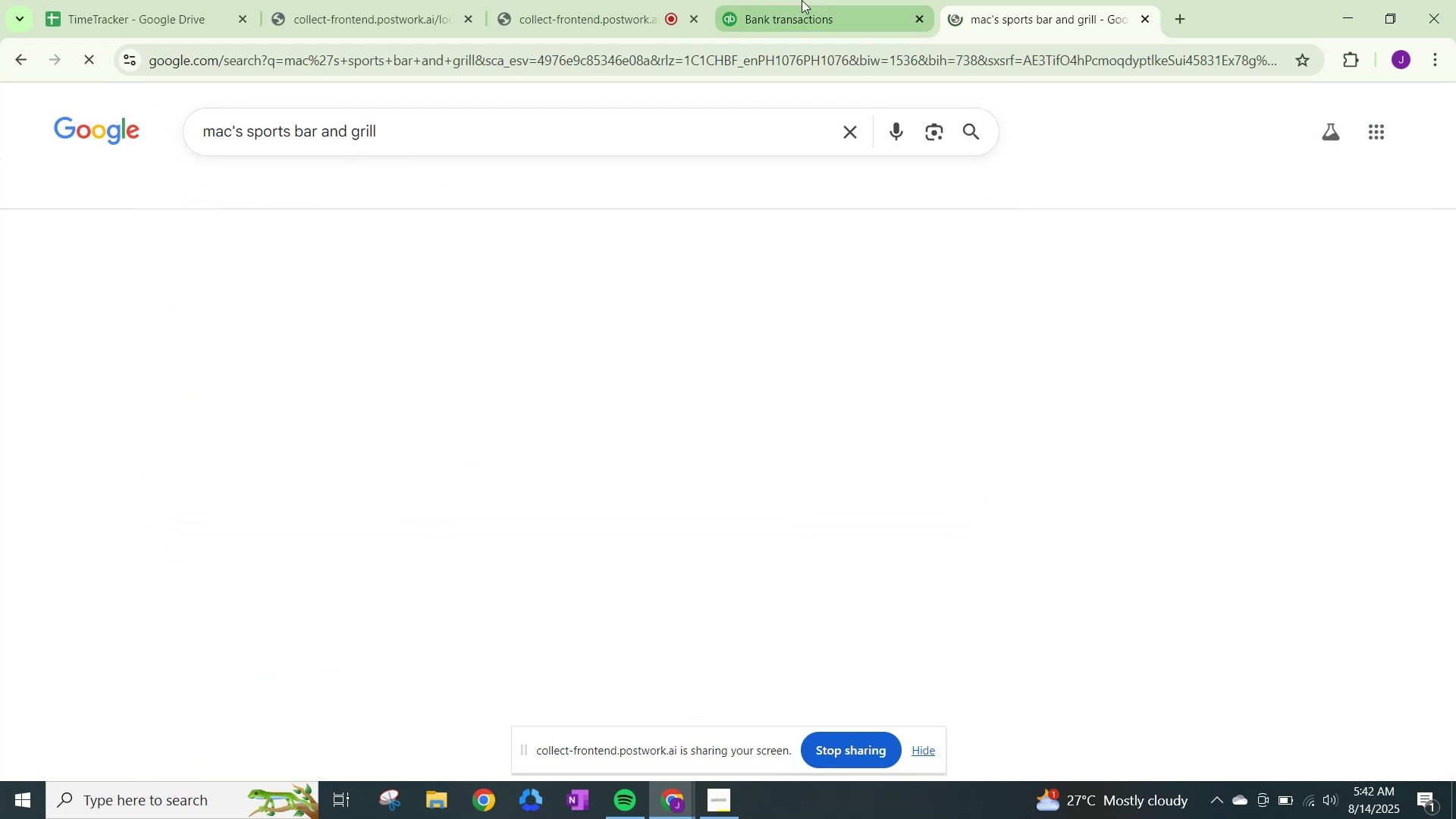 
left_click([813, 0])
 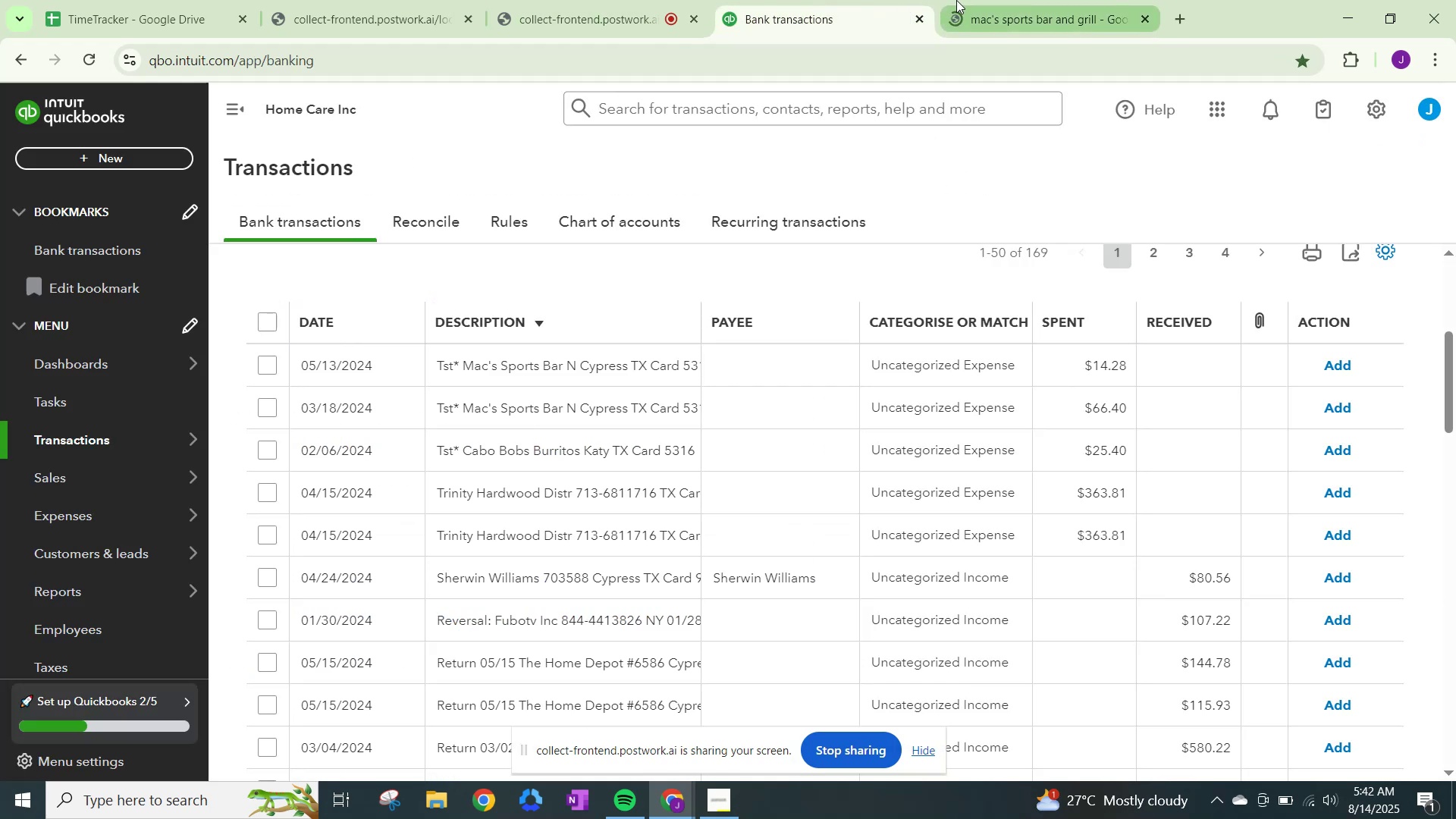 
left_click([956, 0])
 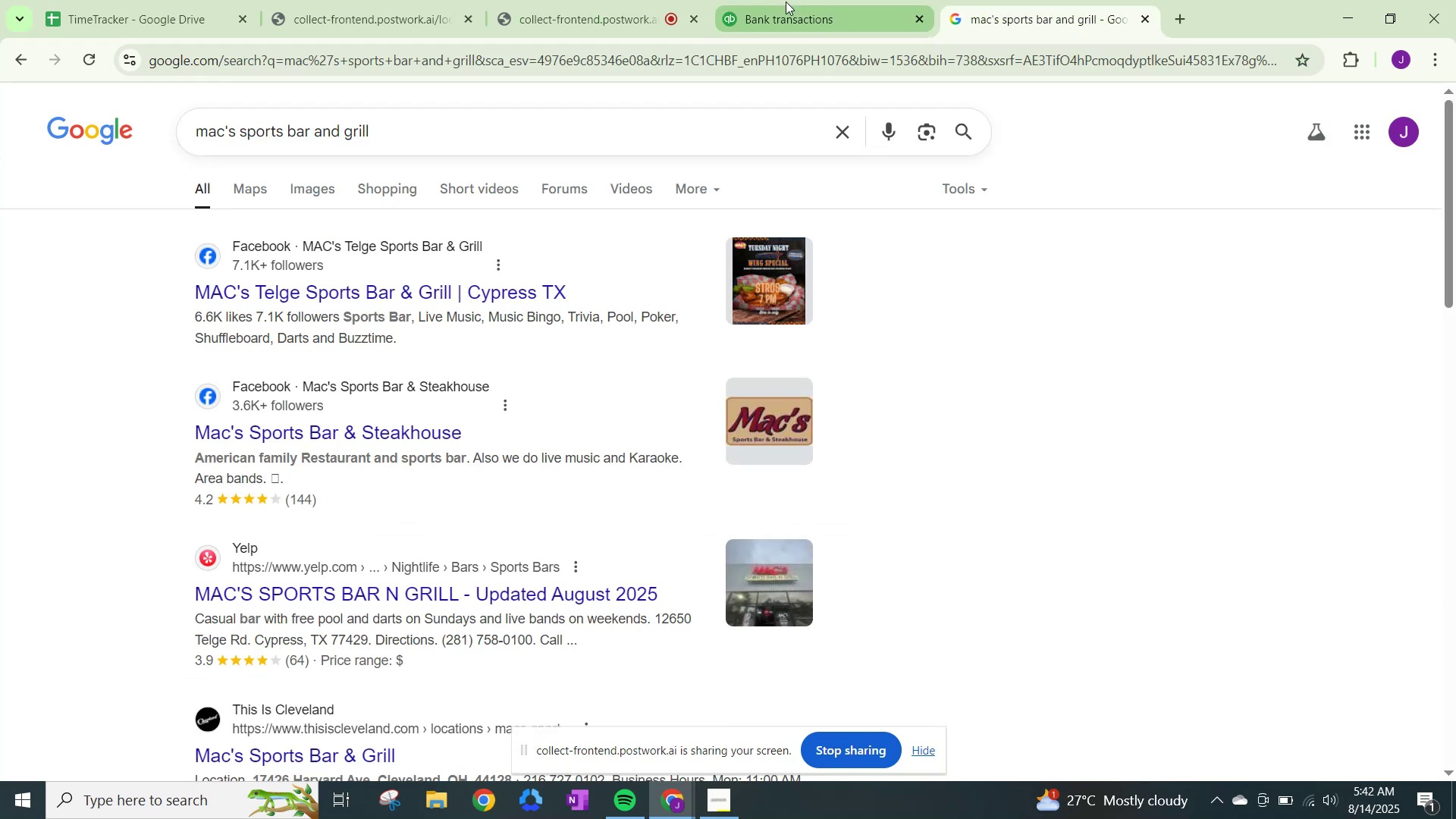 
left_click([786, 2])
 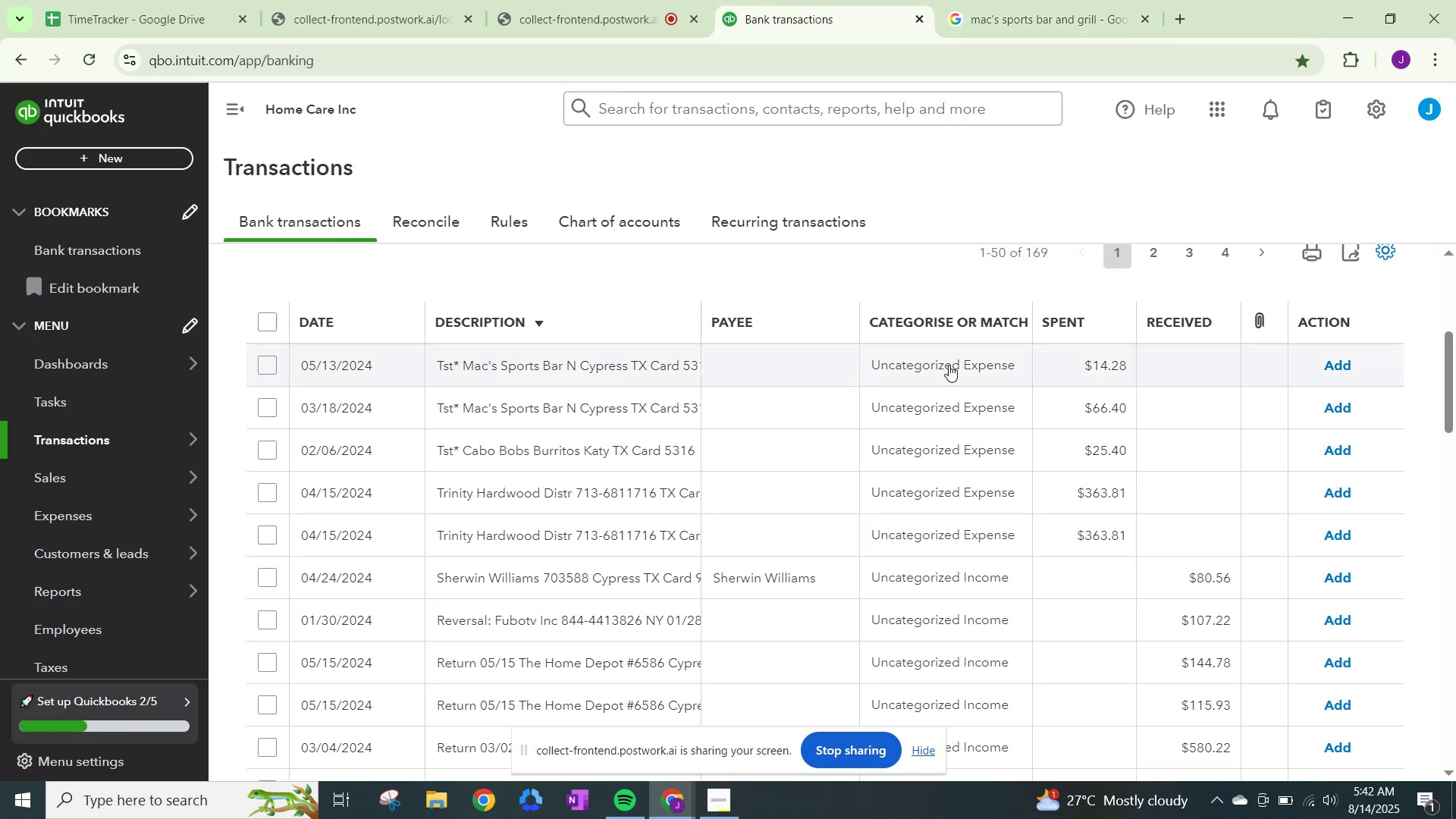 
left_click([949, 366])
 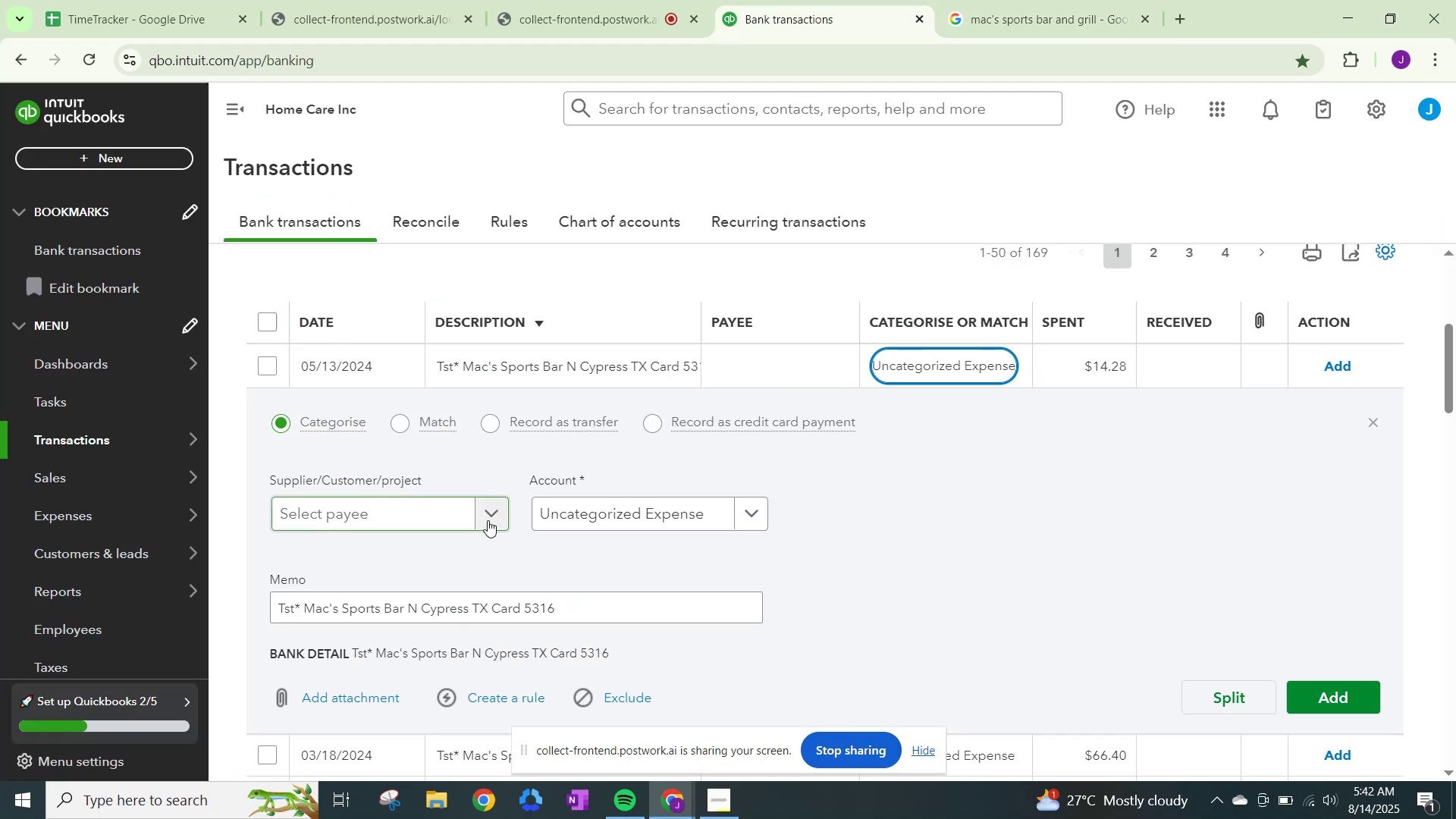 
left_click([488, 517])
 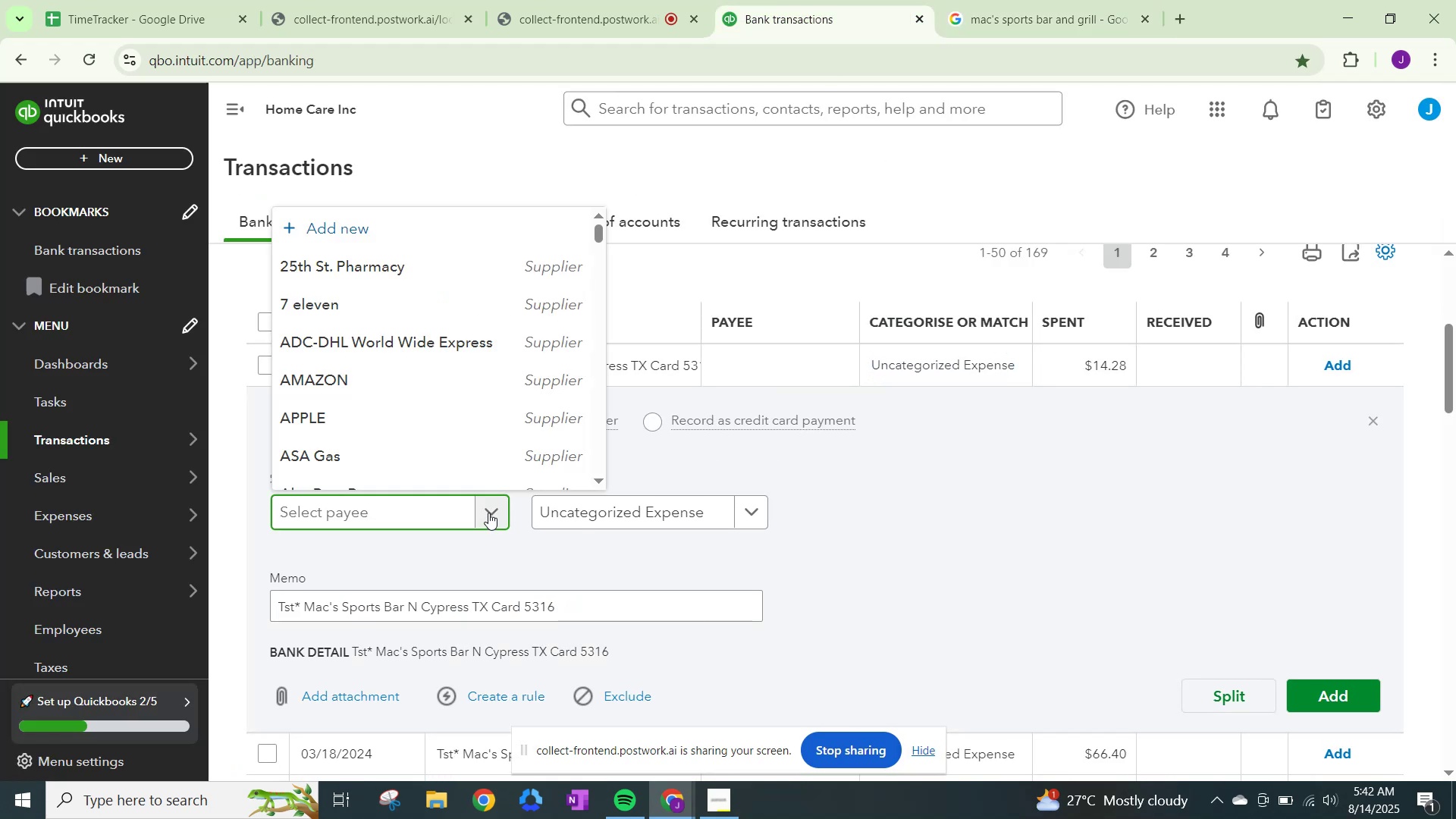 
type(Mac's Sports BAr)
key(Backspace)
key(Backspace)
type(ar)
 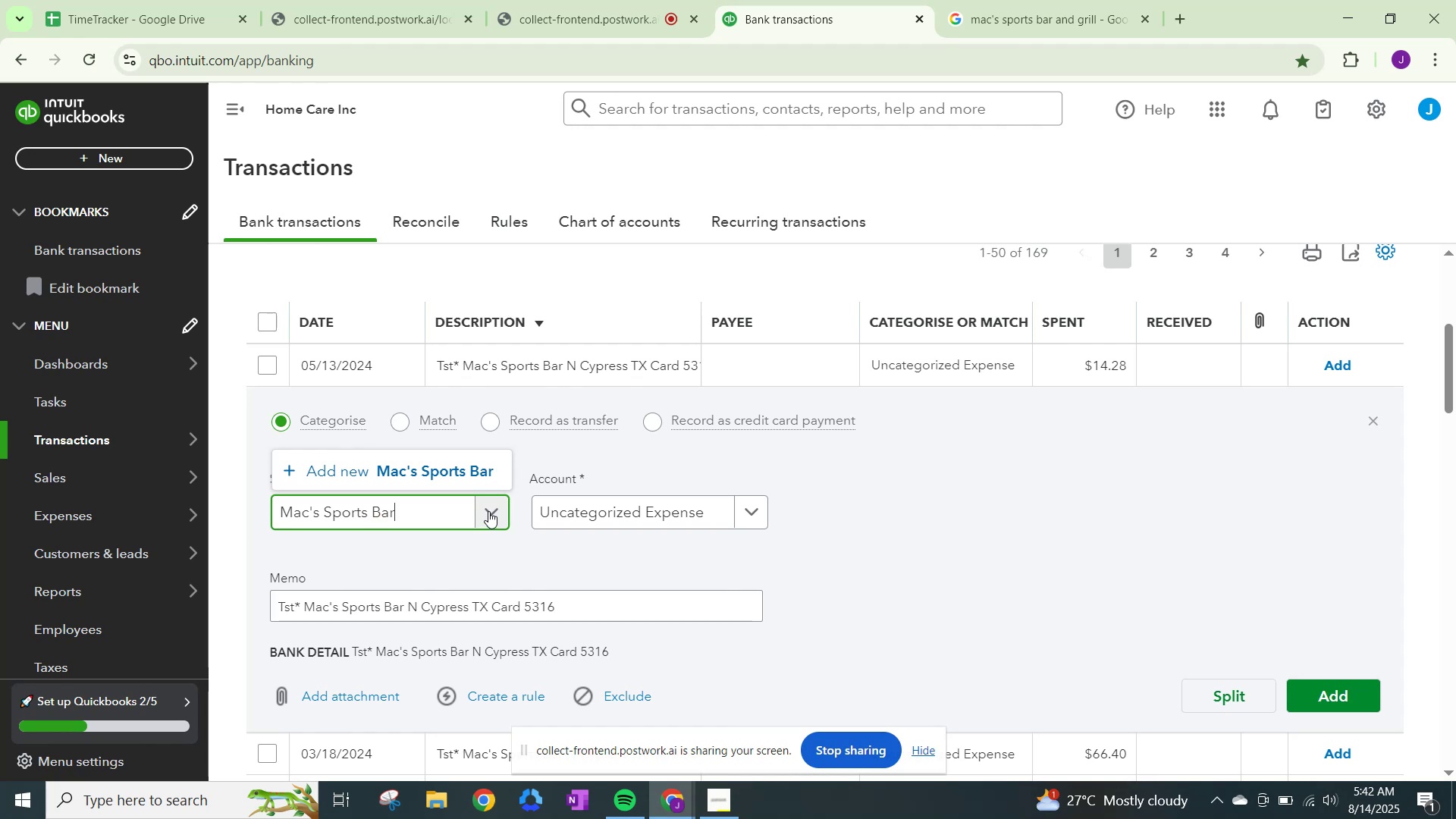 
left_click([438, 471])
 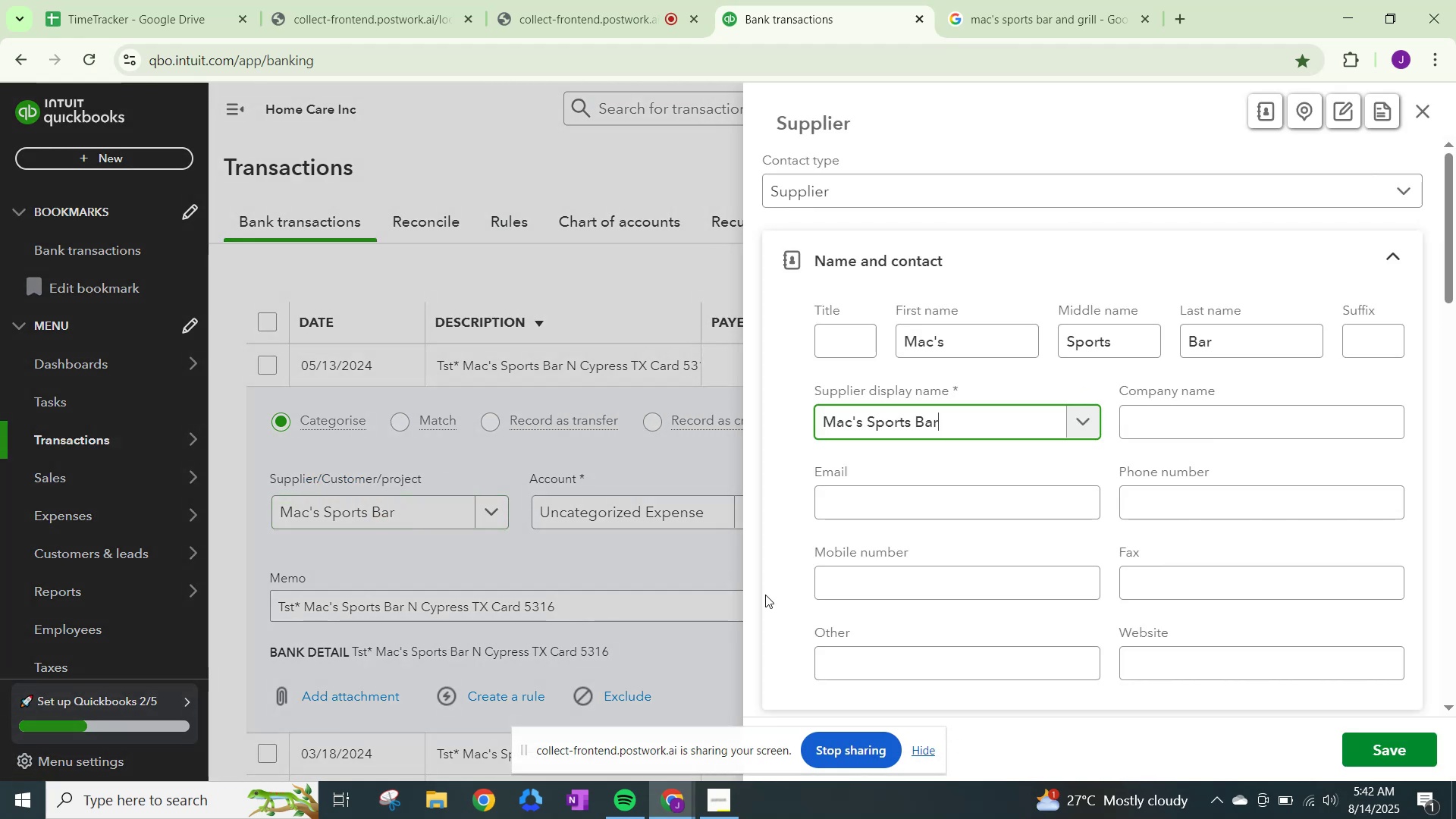 
wait(5.79)
 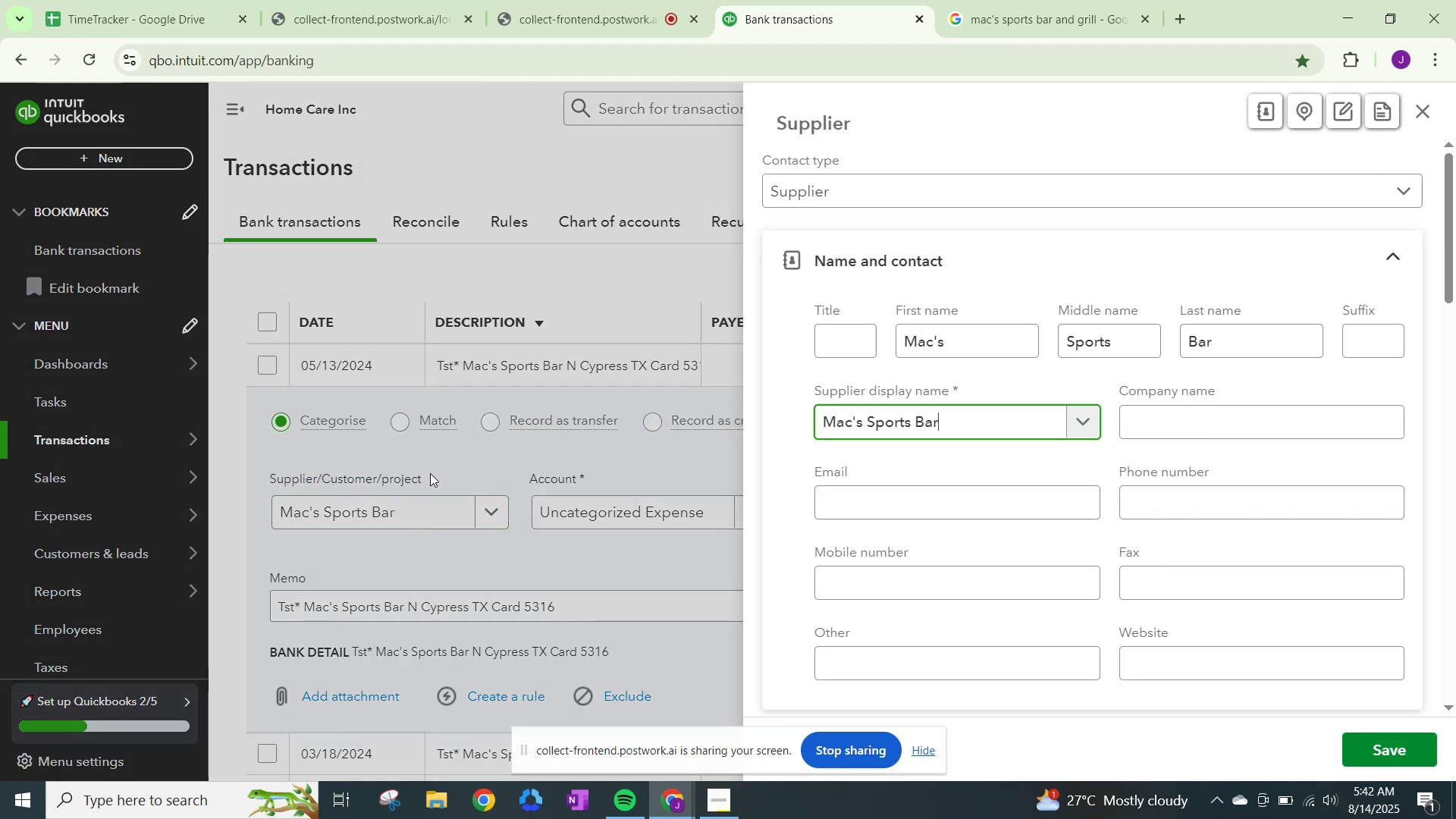 
scroll: coordinate [1029, 556], scroll_direction: down, amount: 12.0
 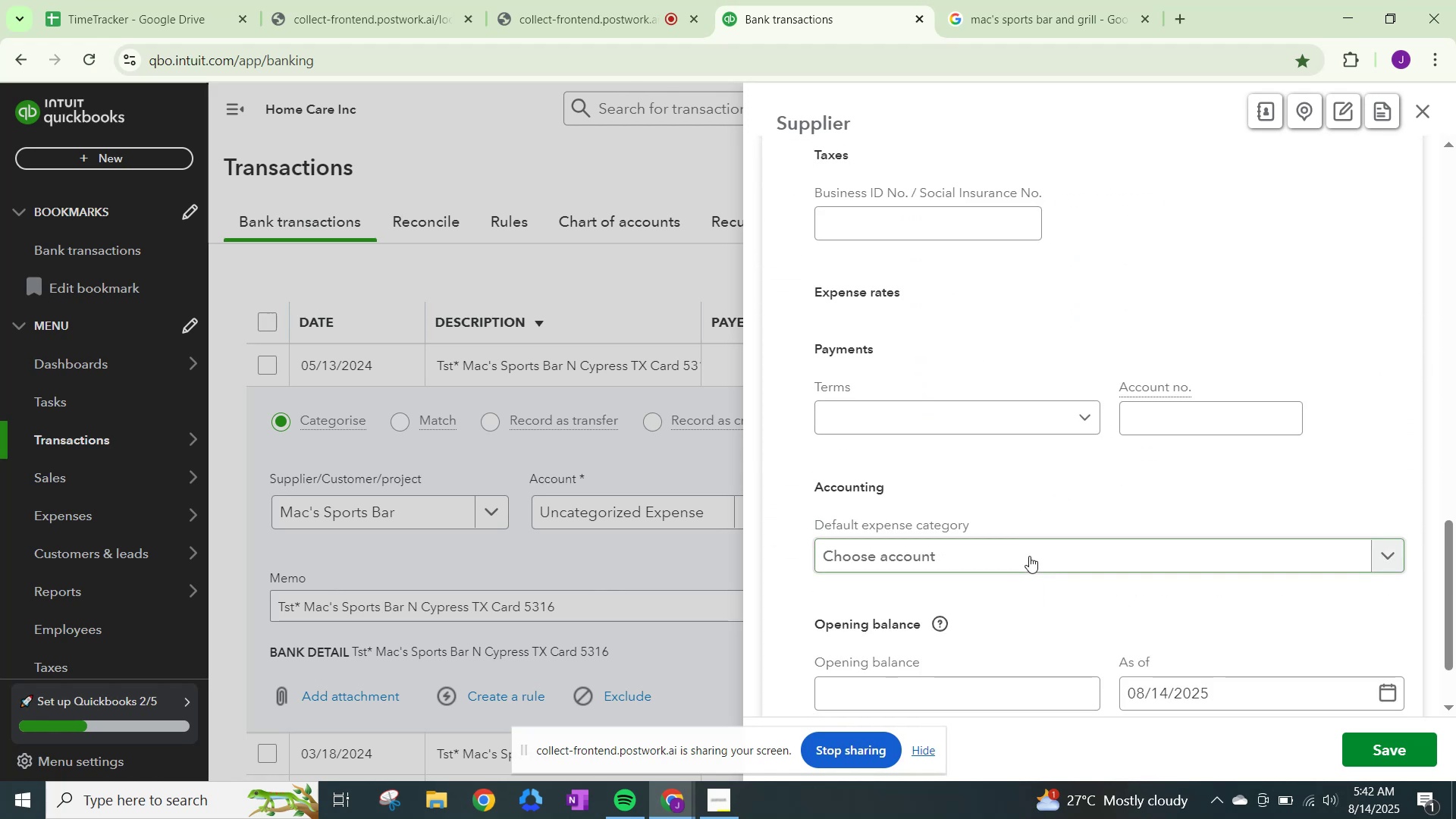 
left_click([1031, 556])
 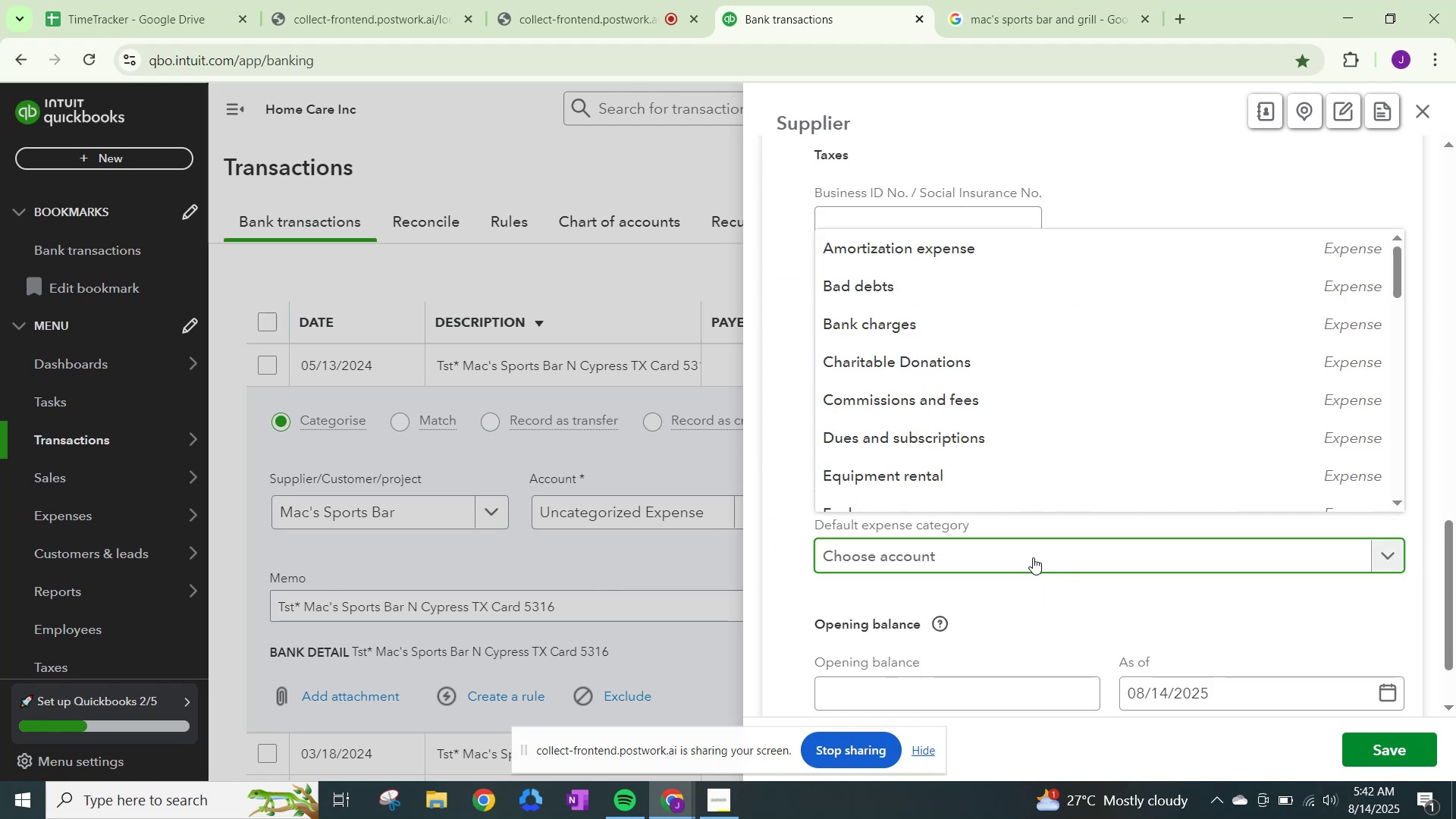 
wait(7.01)
 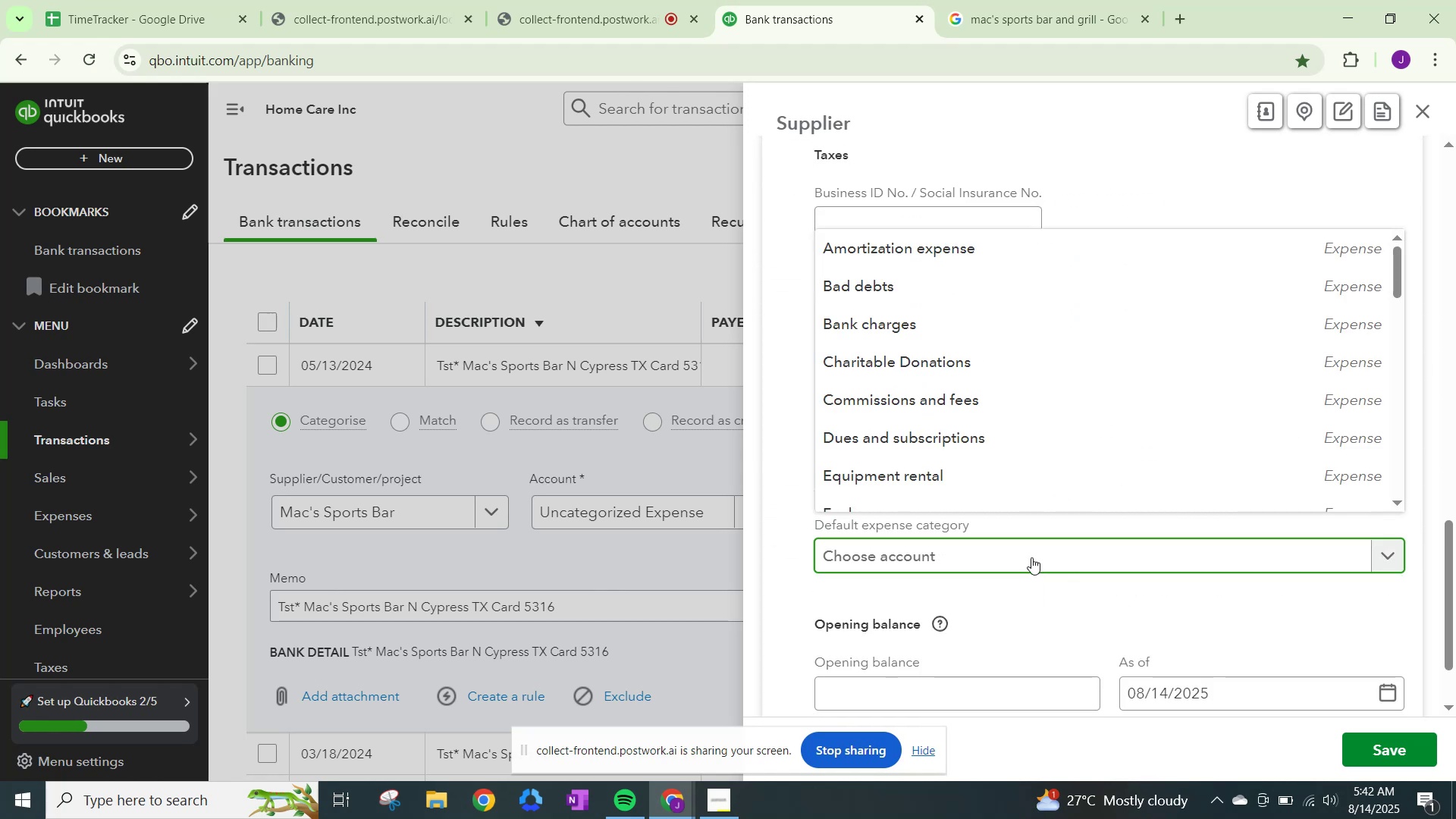 
type(meals)
 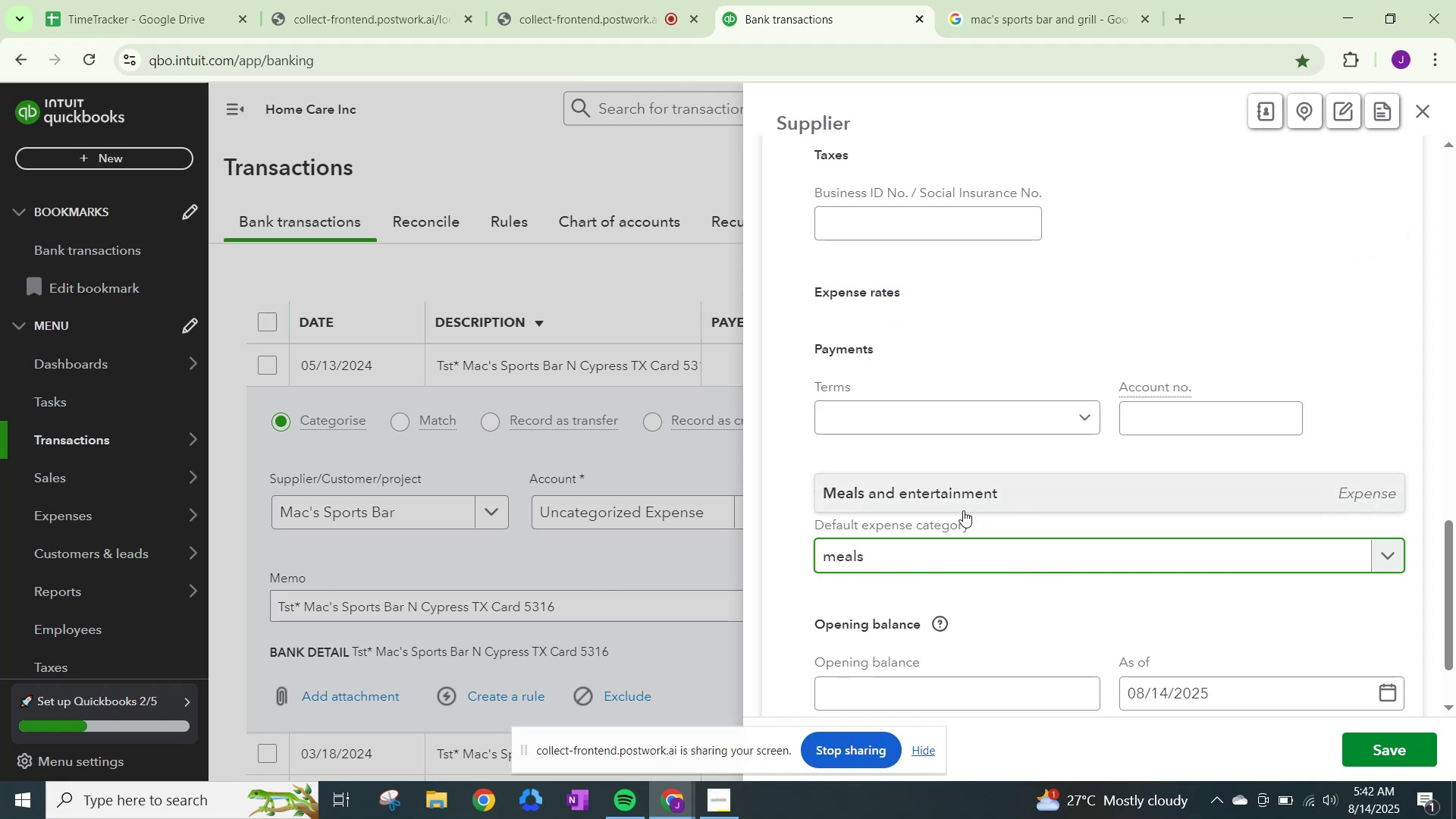 
left_click([967, 504])
 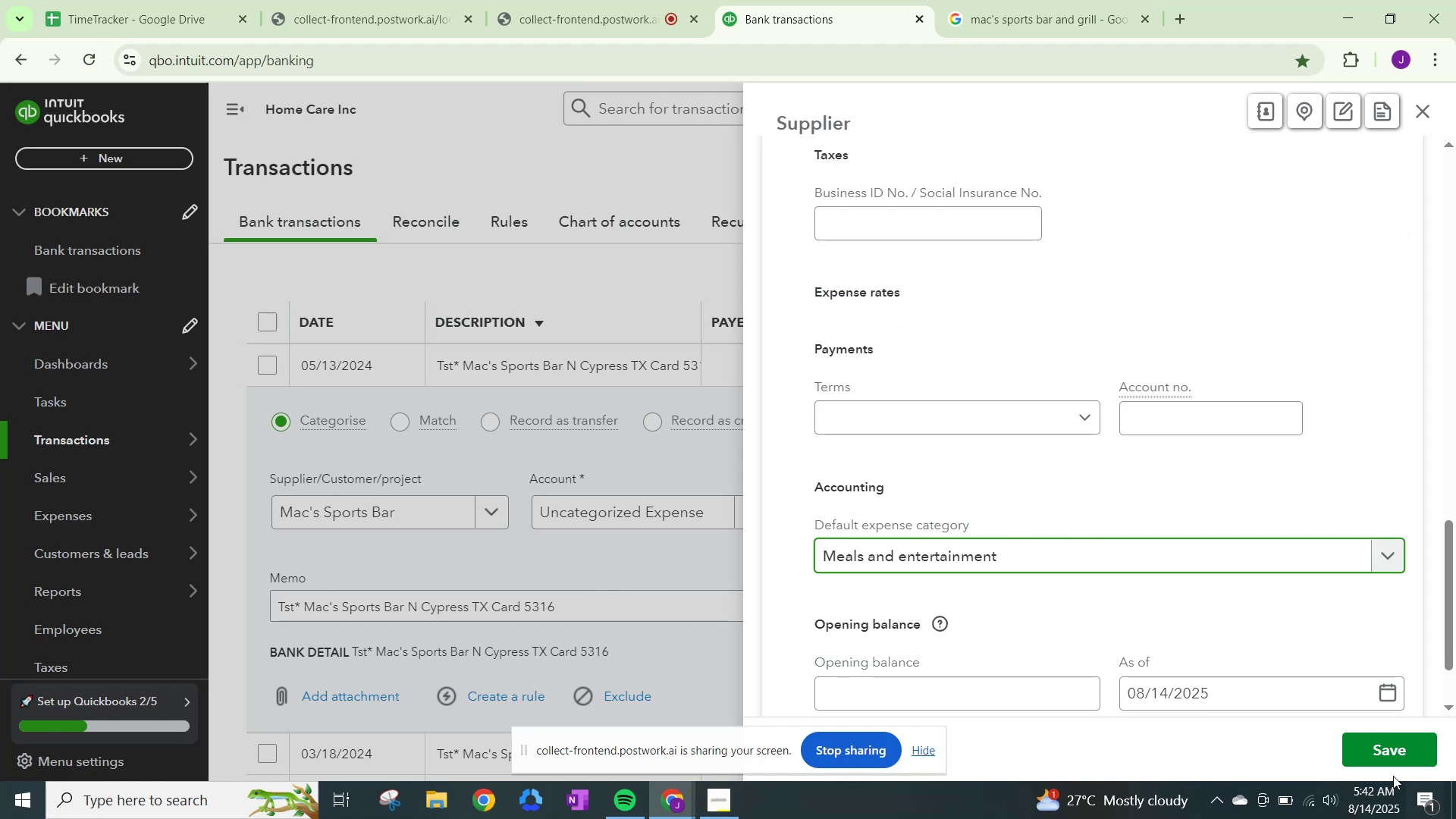 
left_click([1382, 744])
 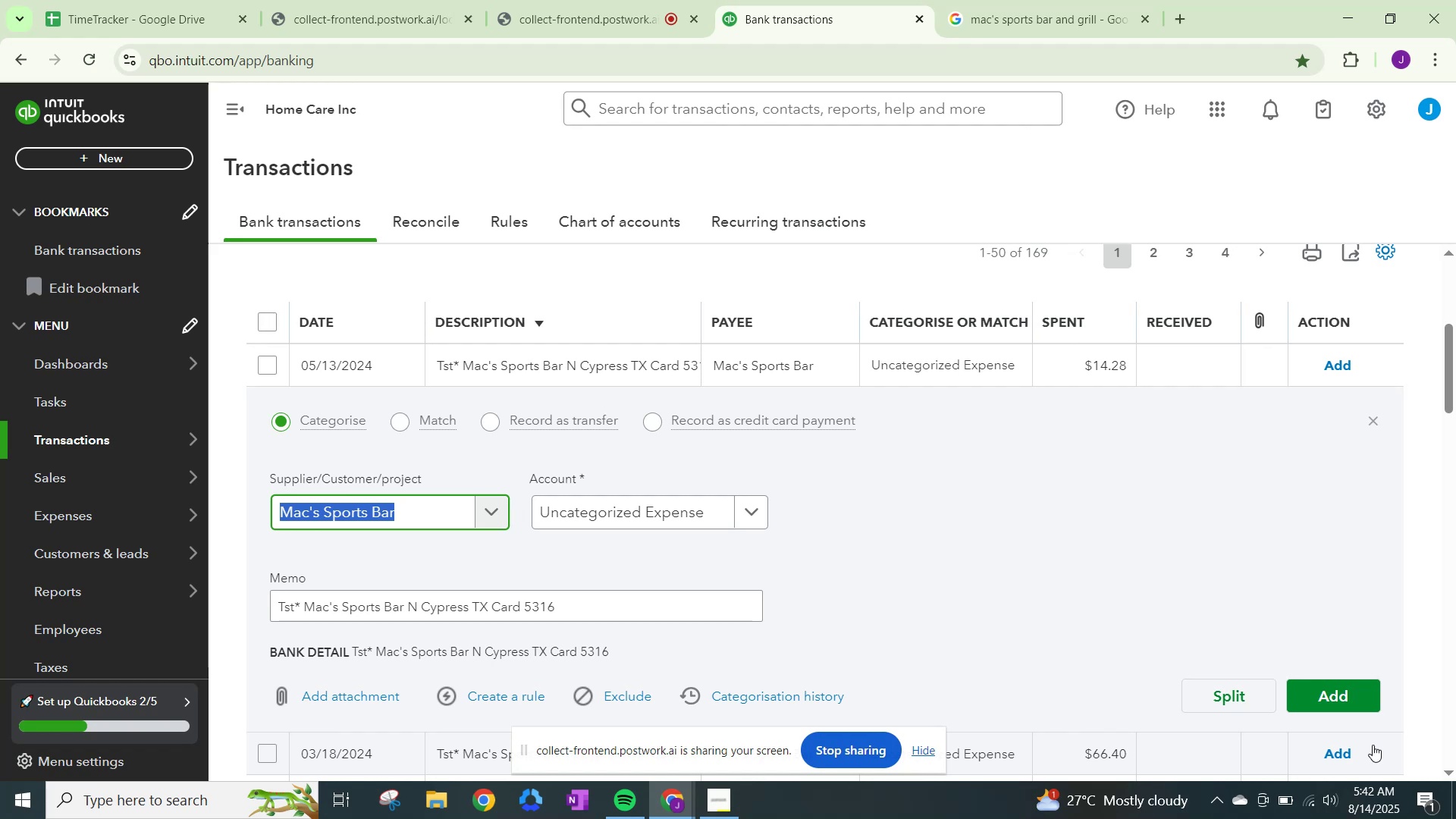 
wait(5.79)
 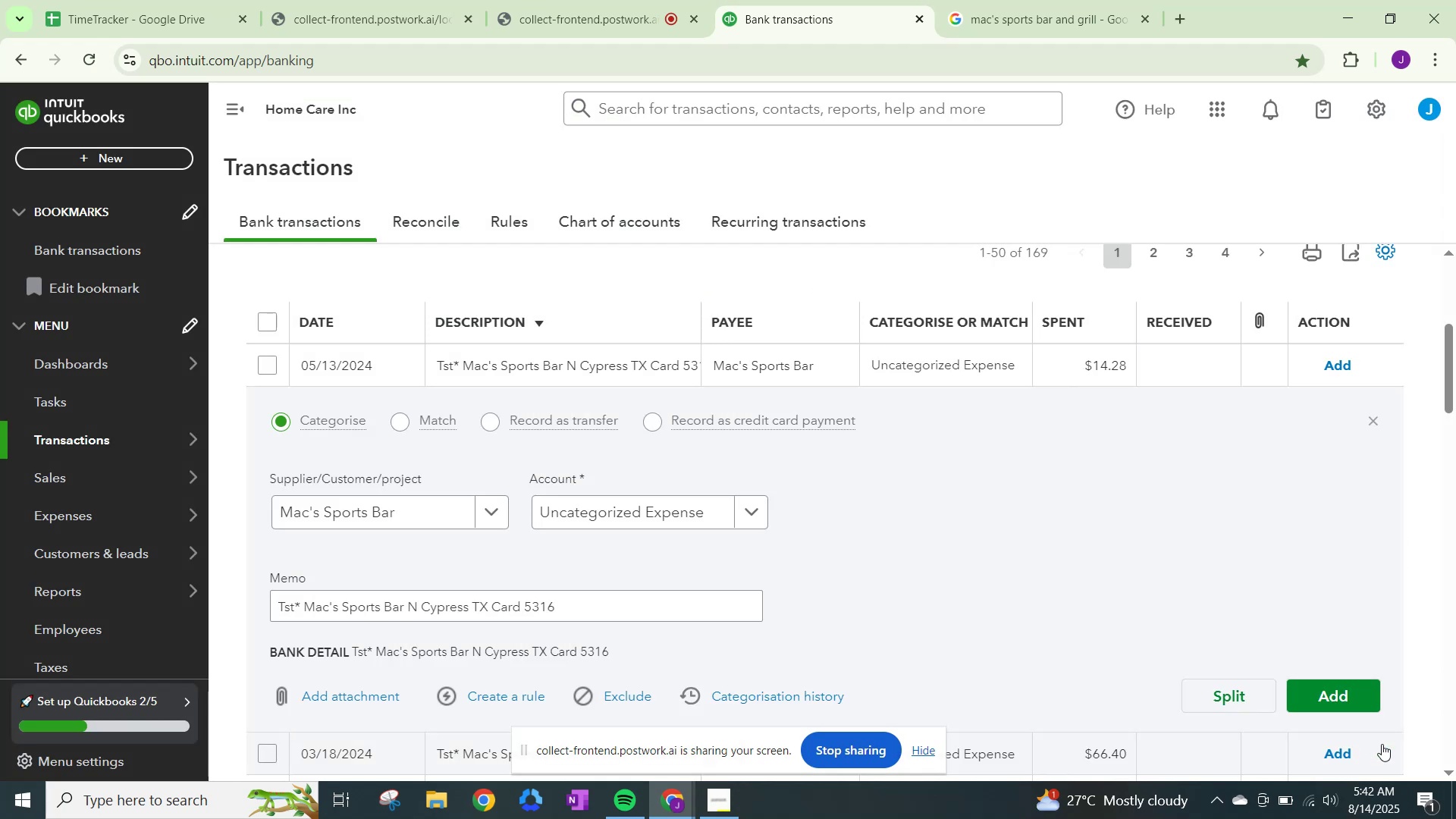 
left_click([720, 510])
 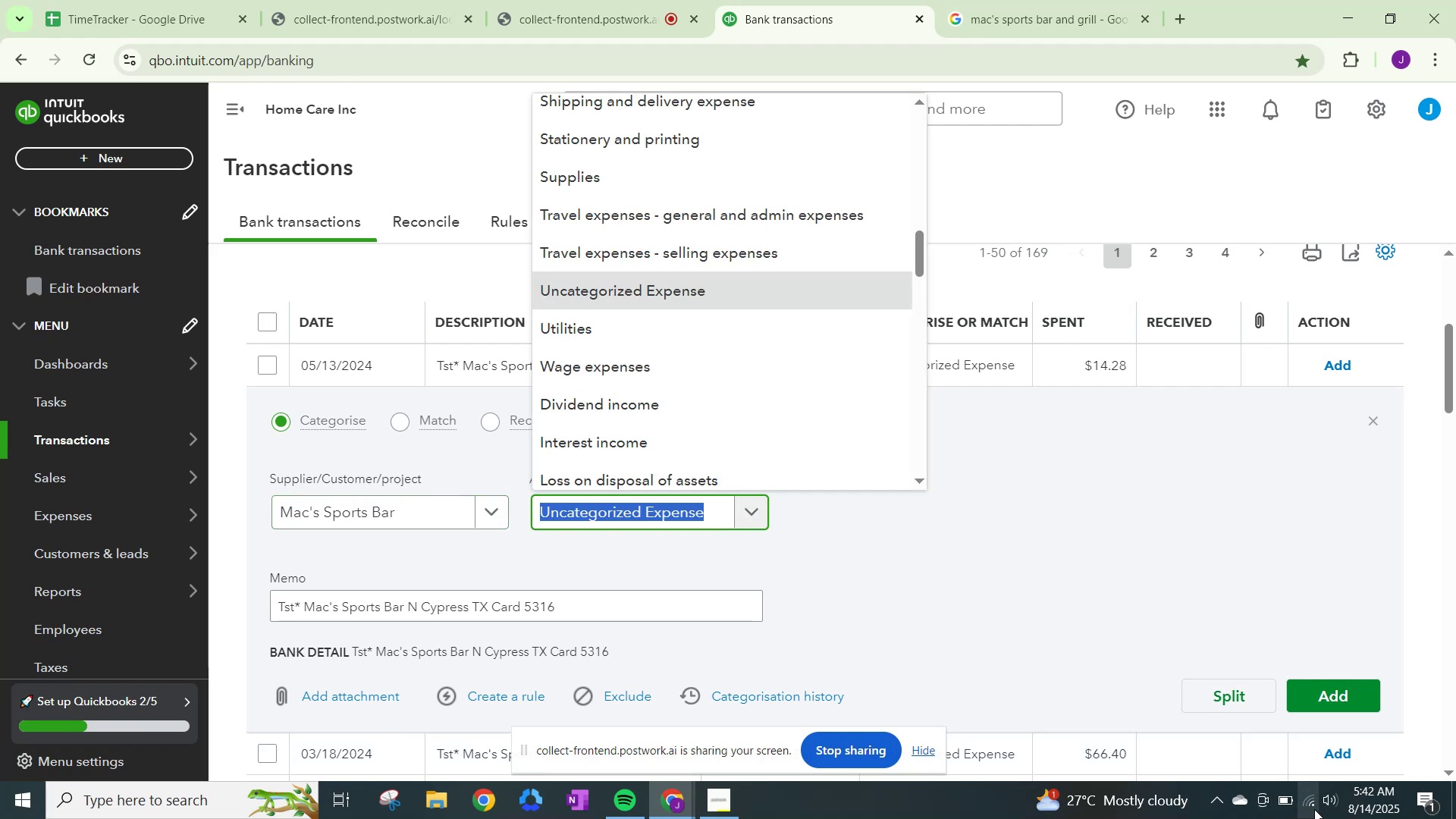 
left_click([1314, 809])
 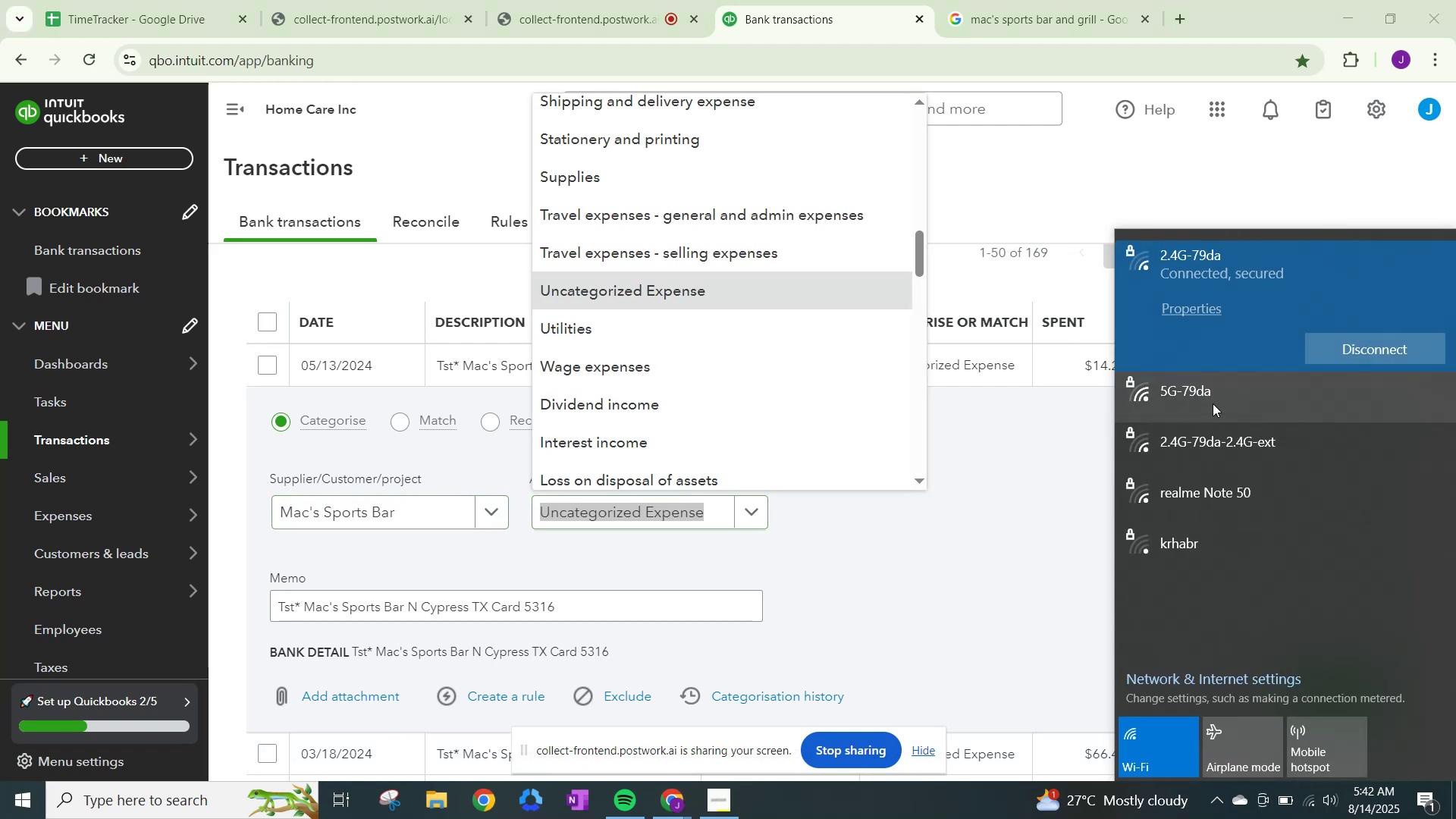 
wait(6.66)
 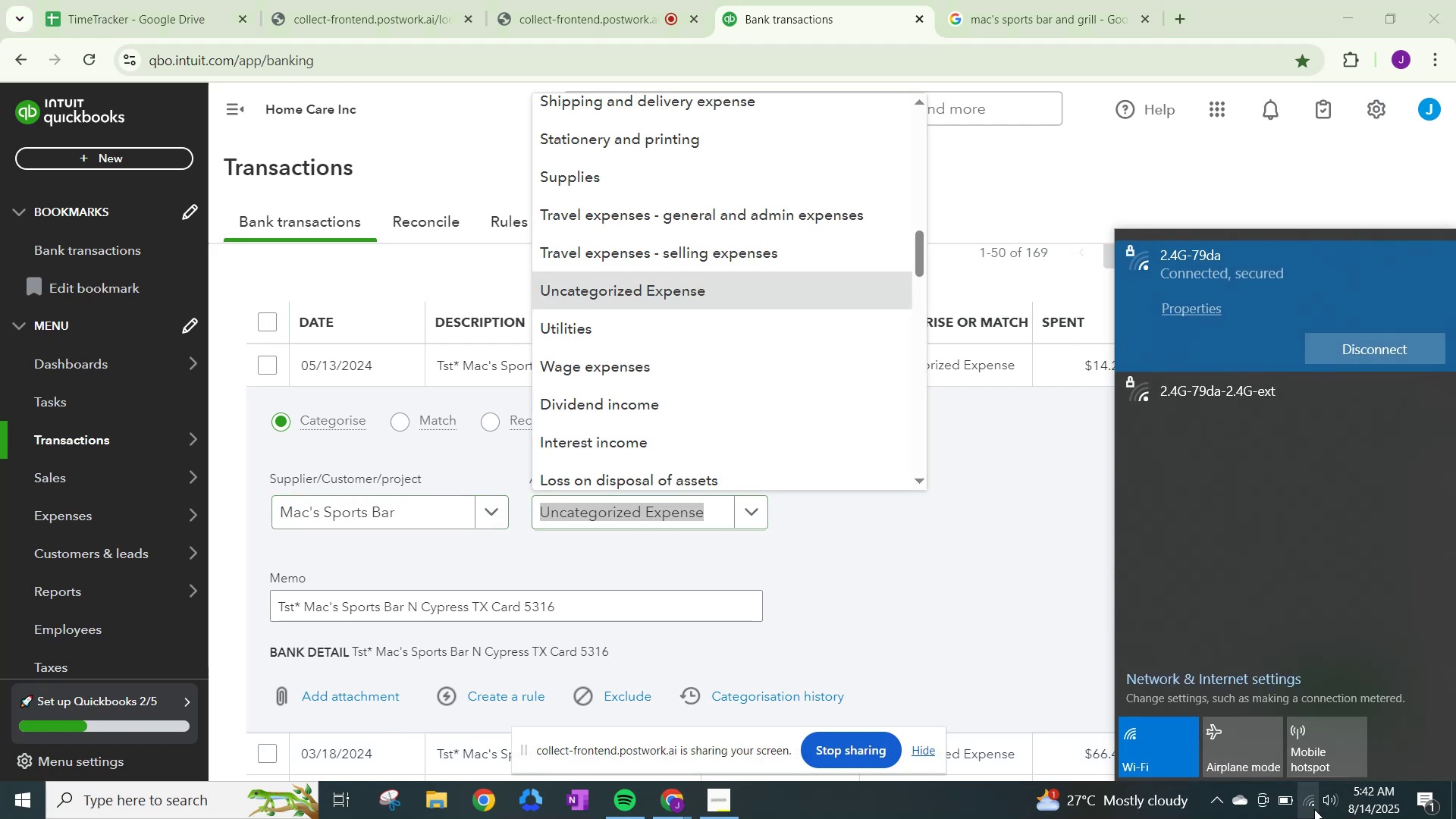 
left_click([1213, 403])
 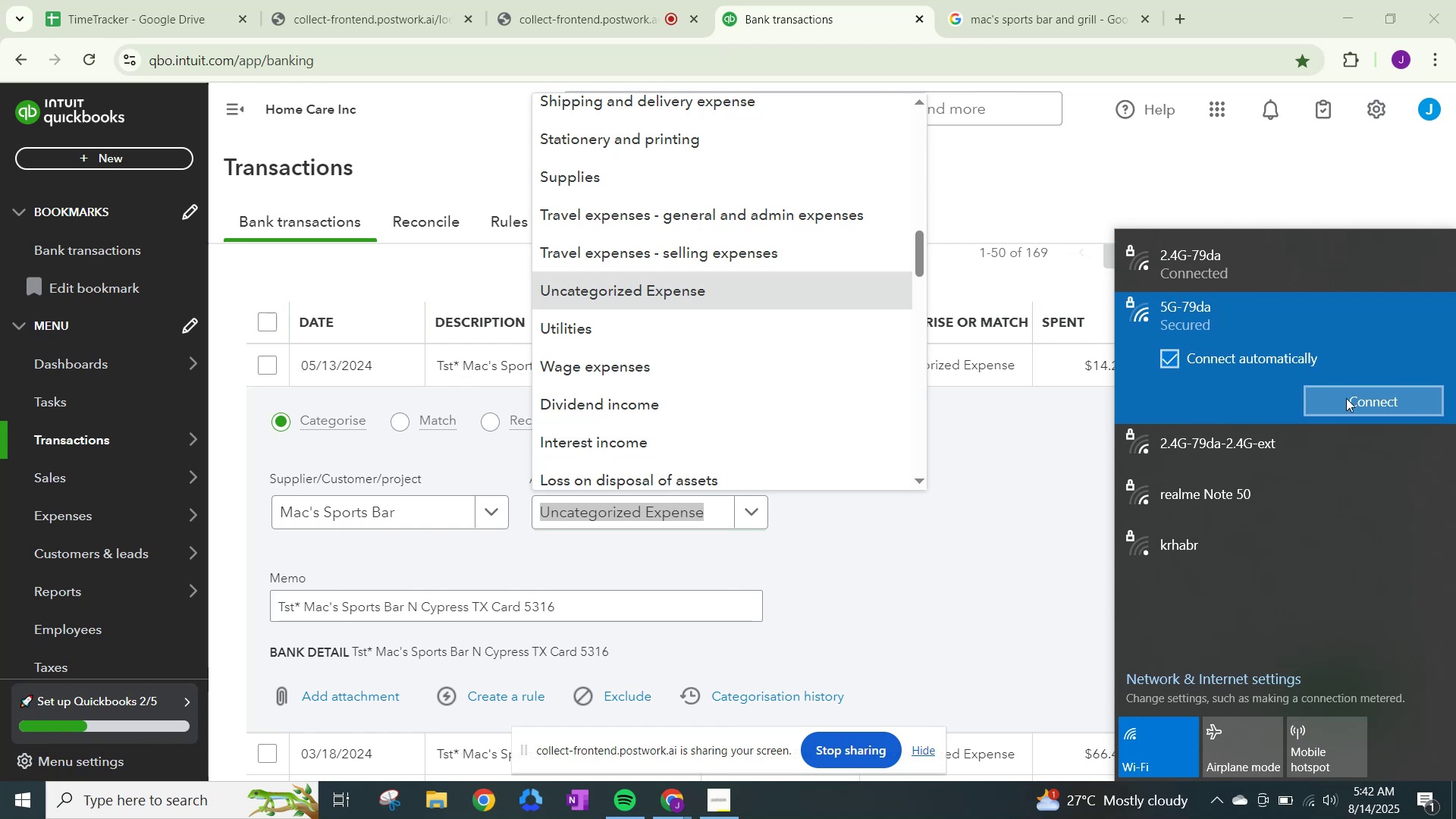 
left_click([1348, 399])
 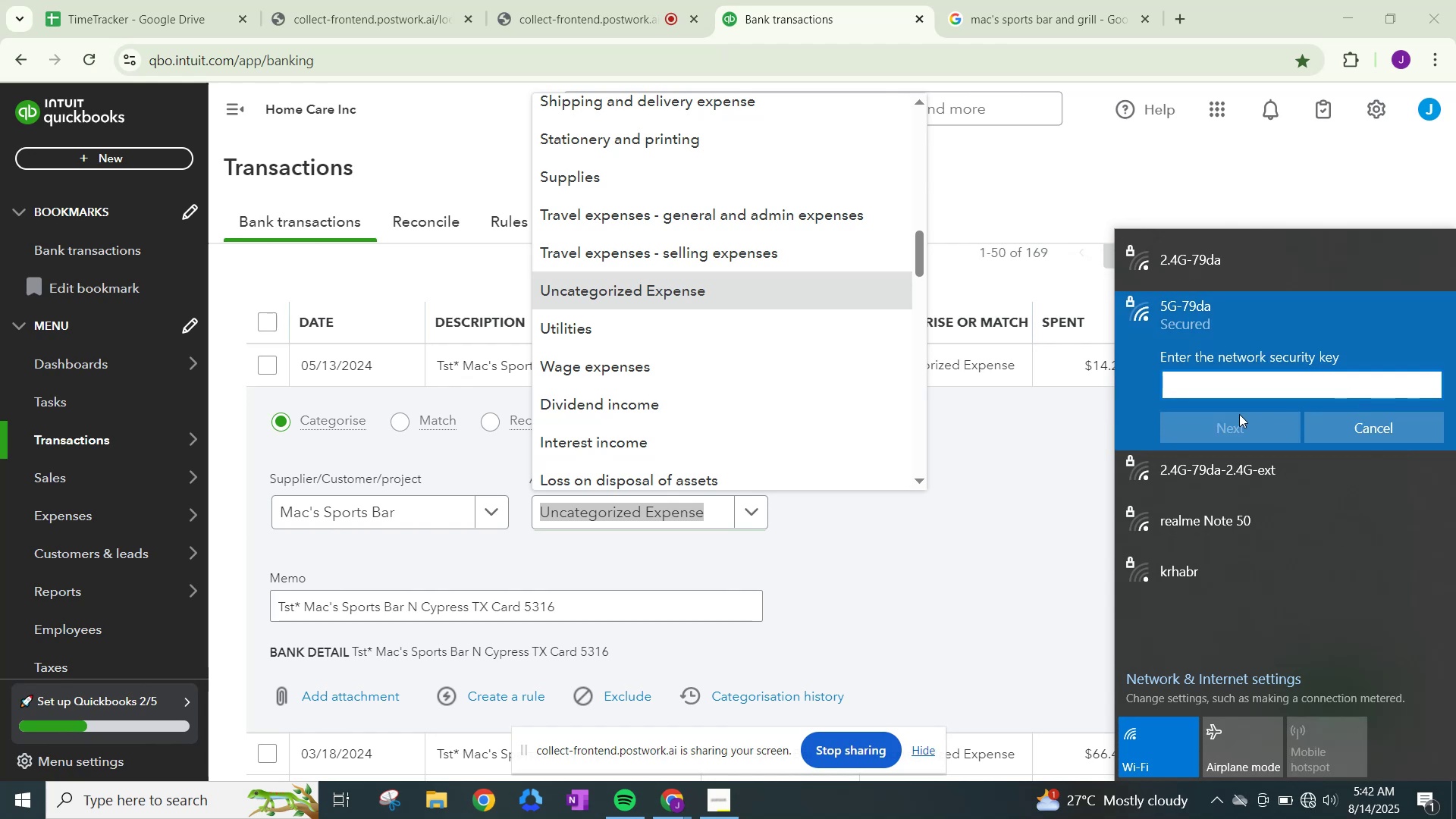 
type(88gbda)
 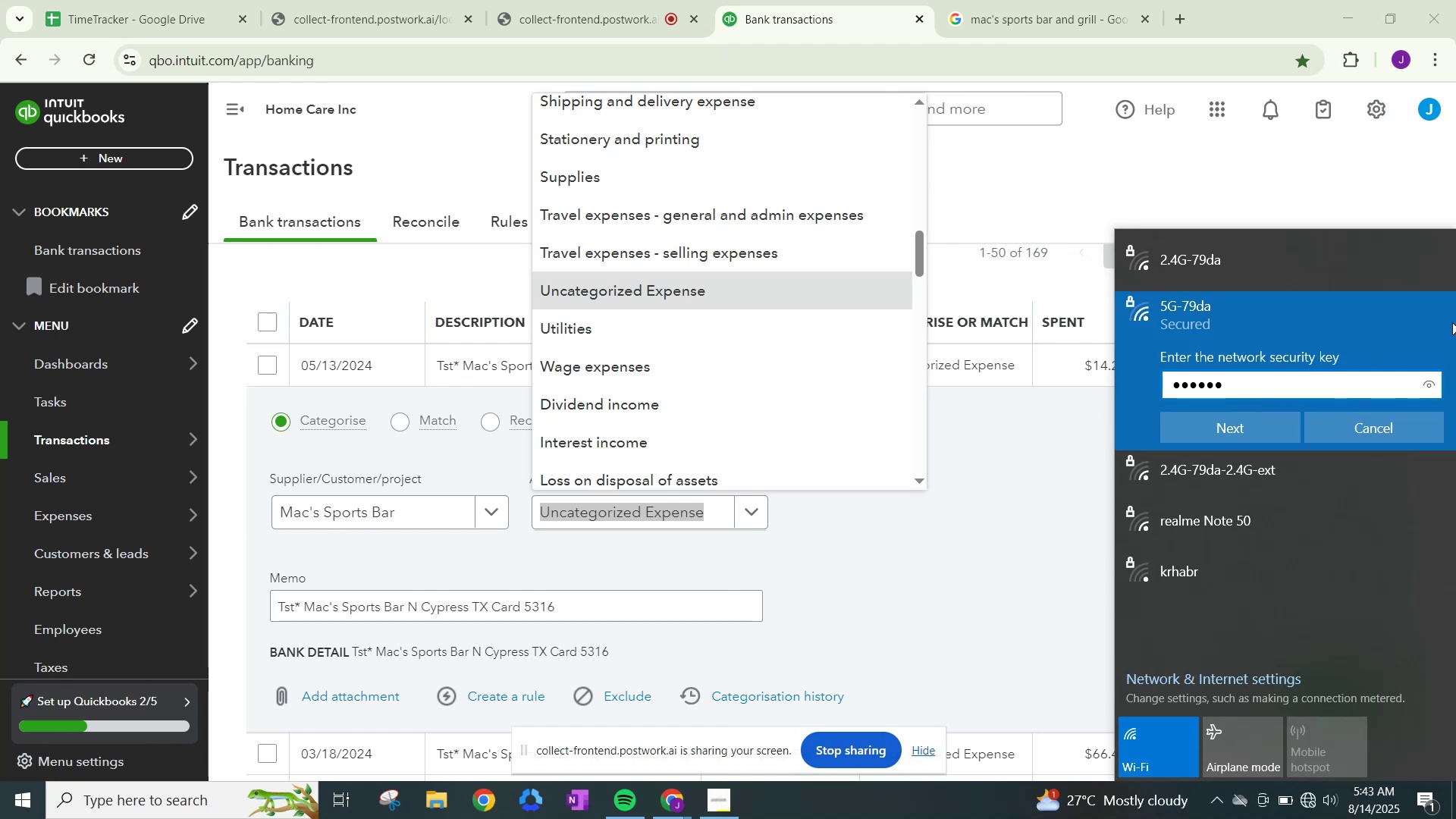 
left_click([1429, 378])
 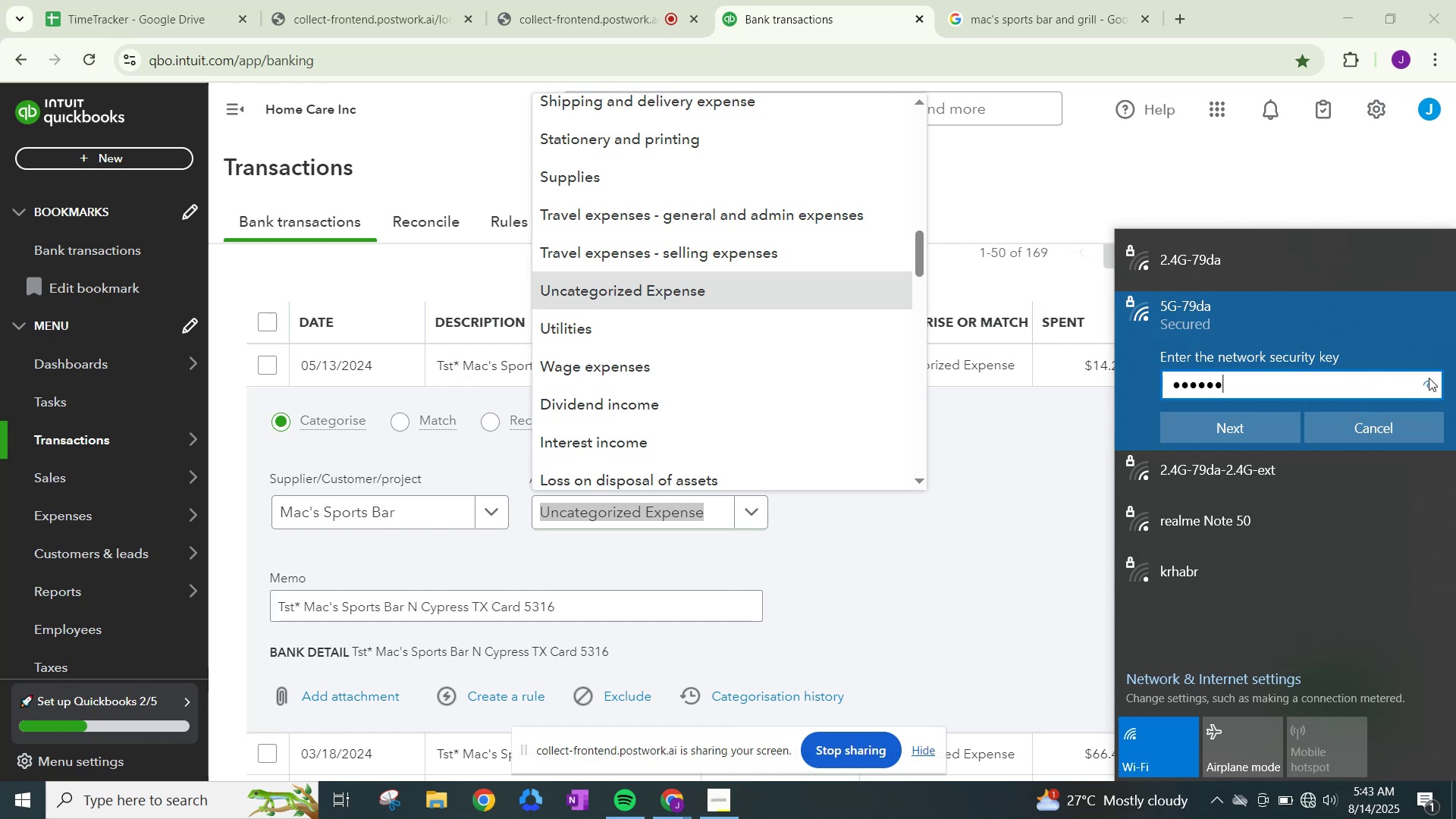 
double_click([1429, 378])
 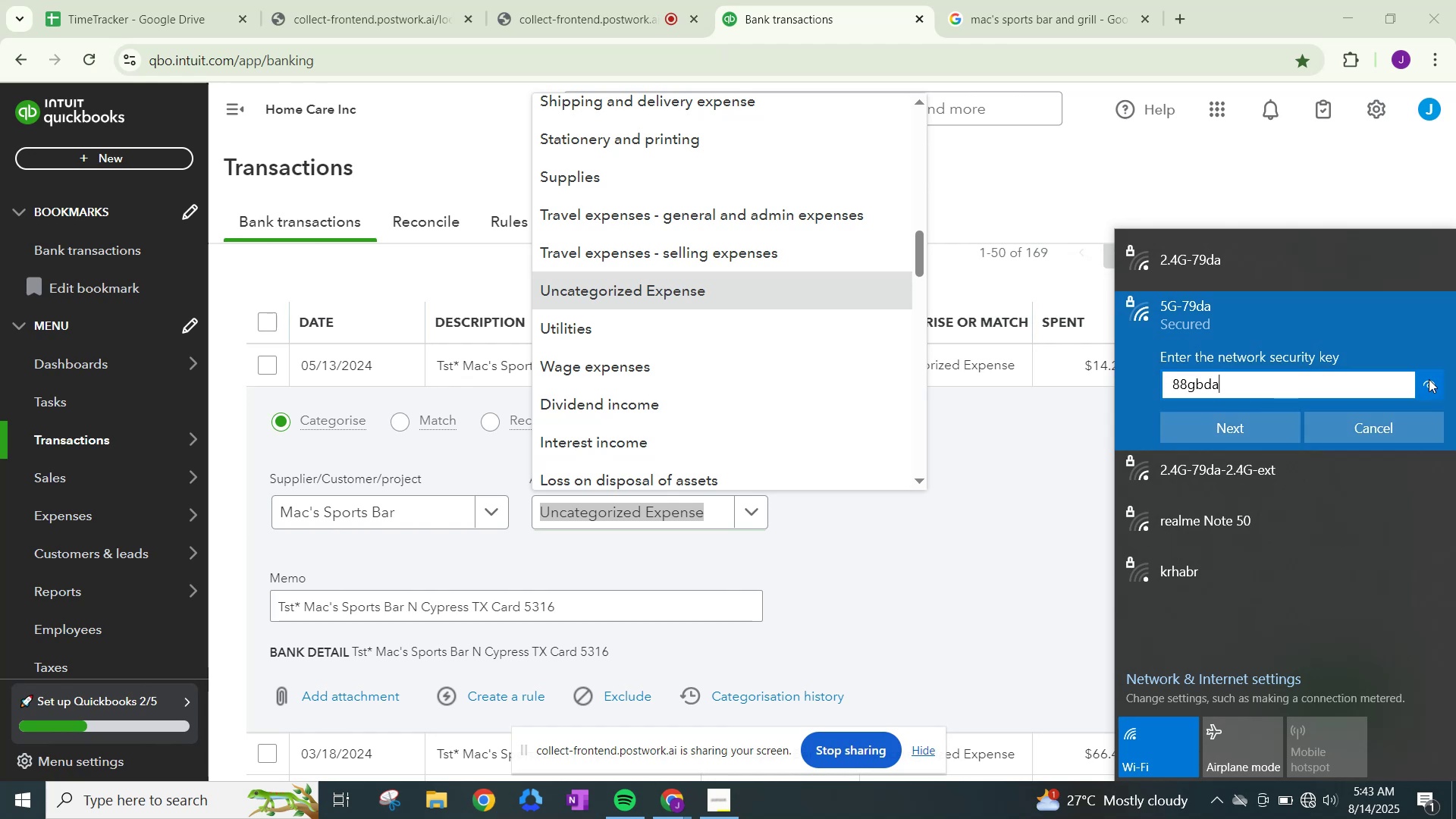 
triple_click([1429, 379])
 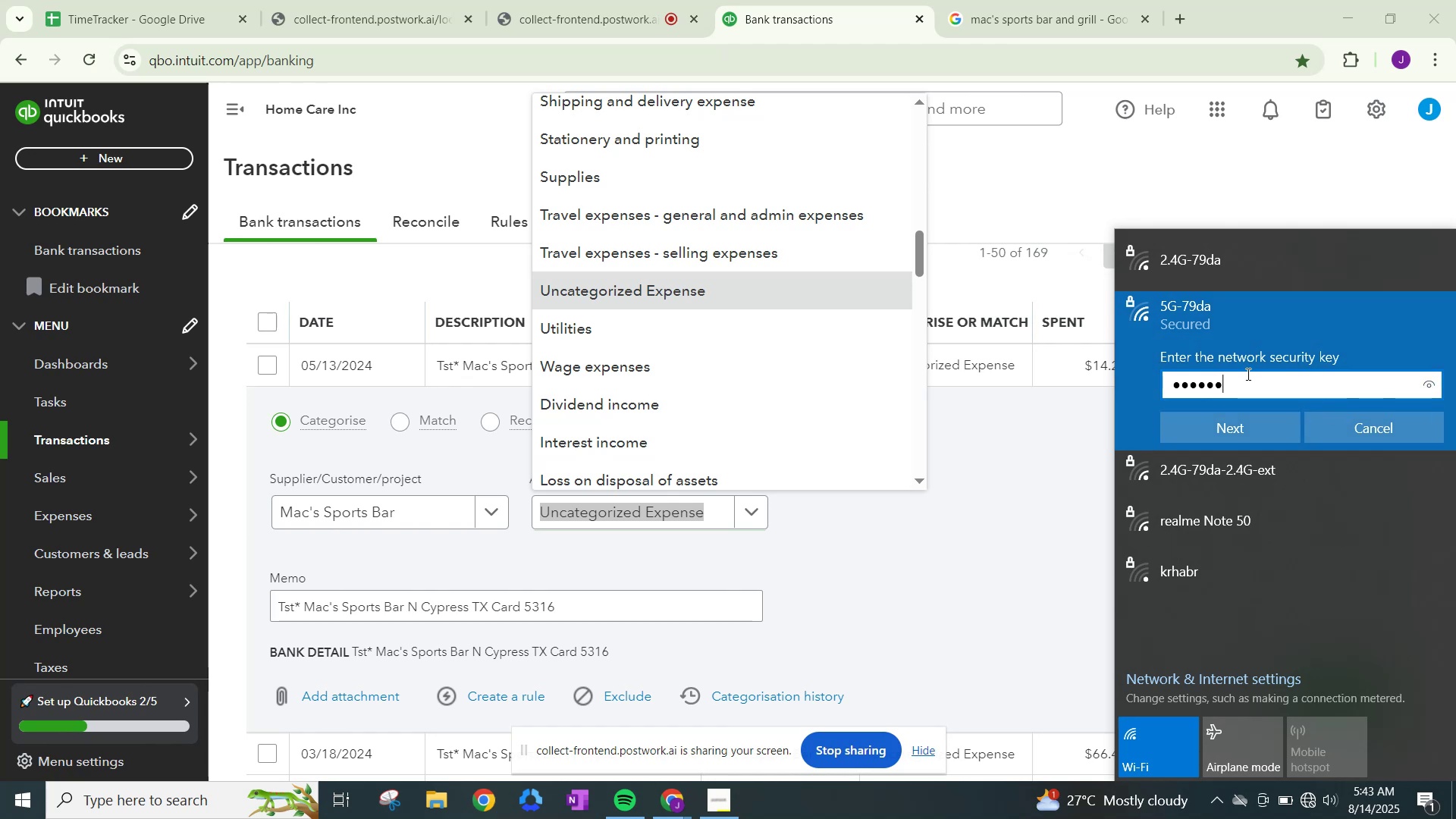 
hold_key(key=Backspace, duration=0.88)
 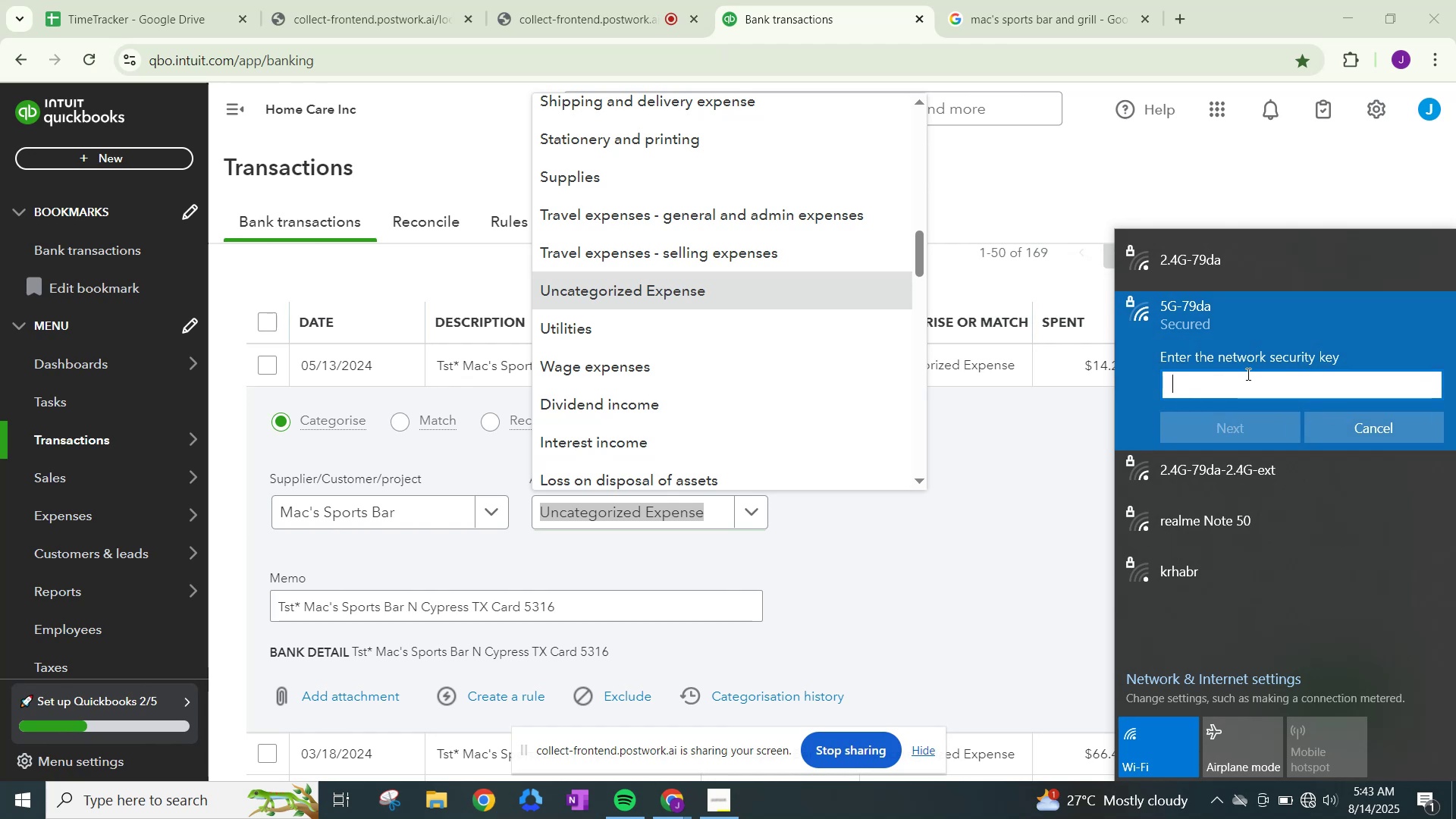 
key(Numpad8)
 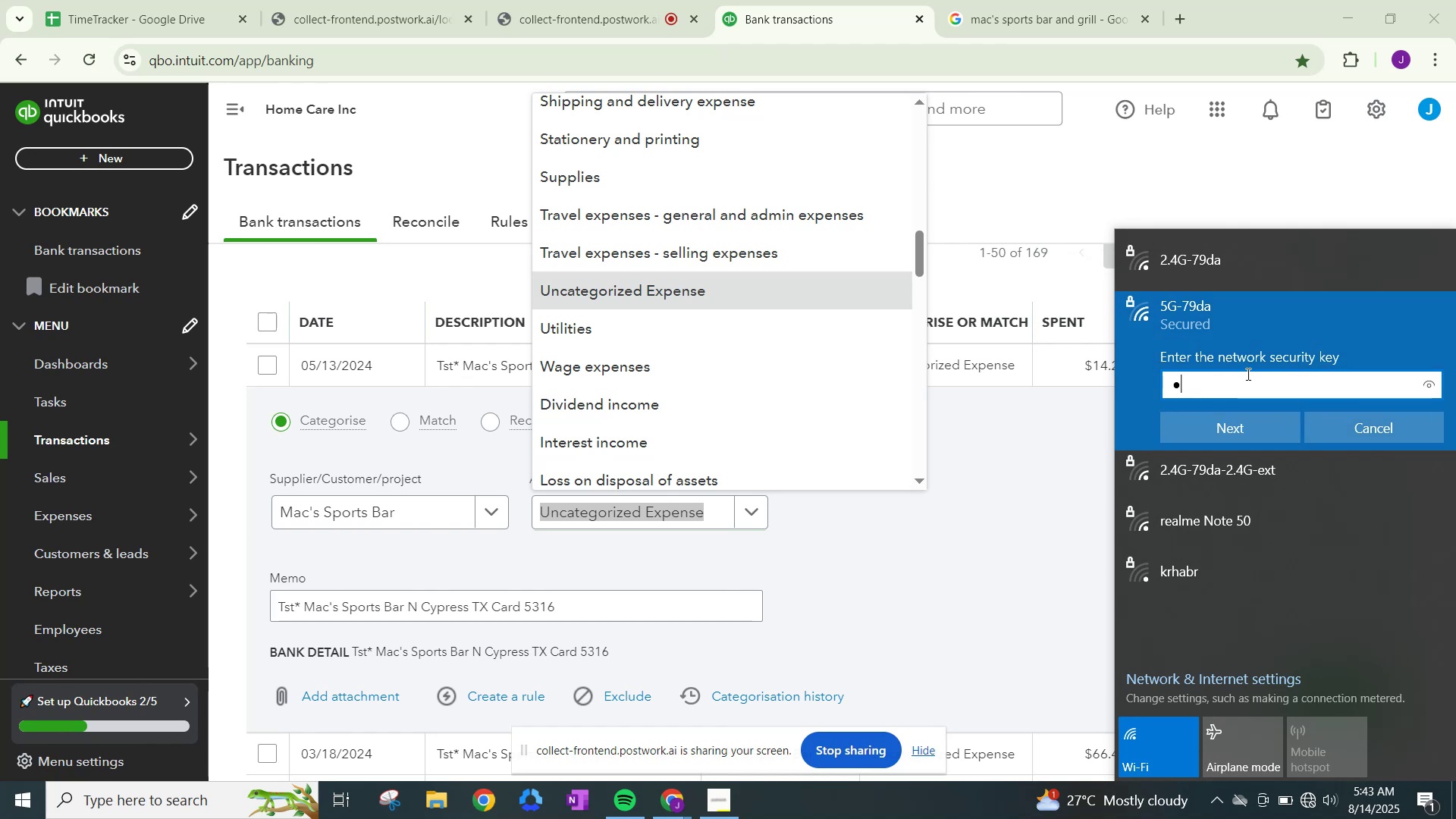 
key(Numpad8)
 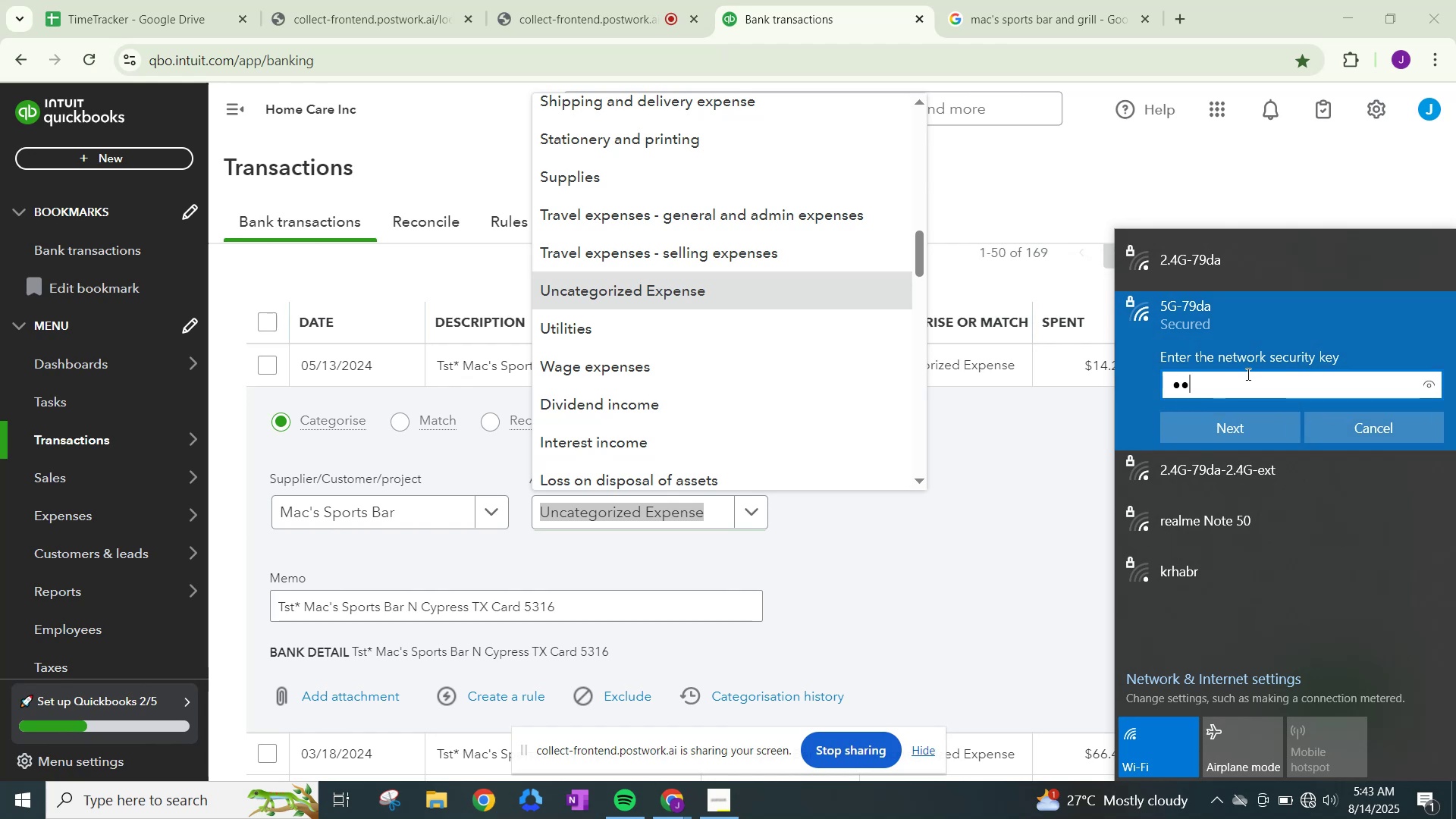 
type(gb3daf)
 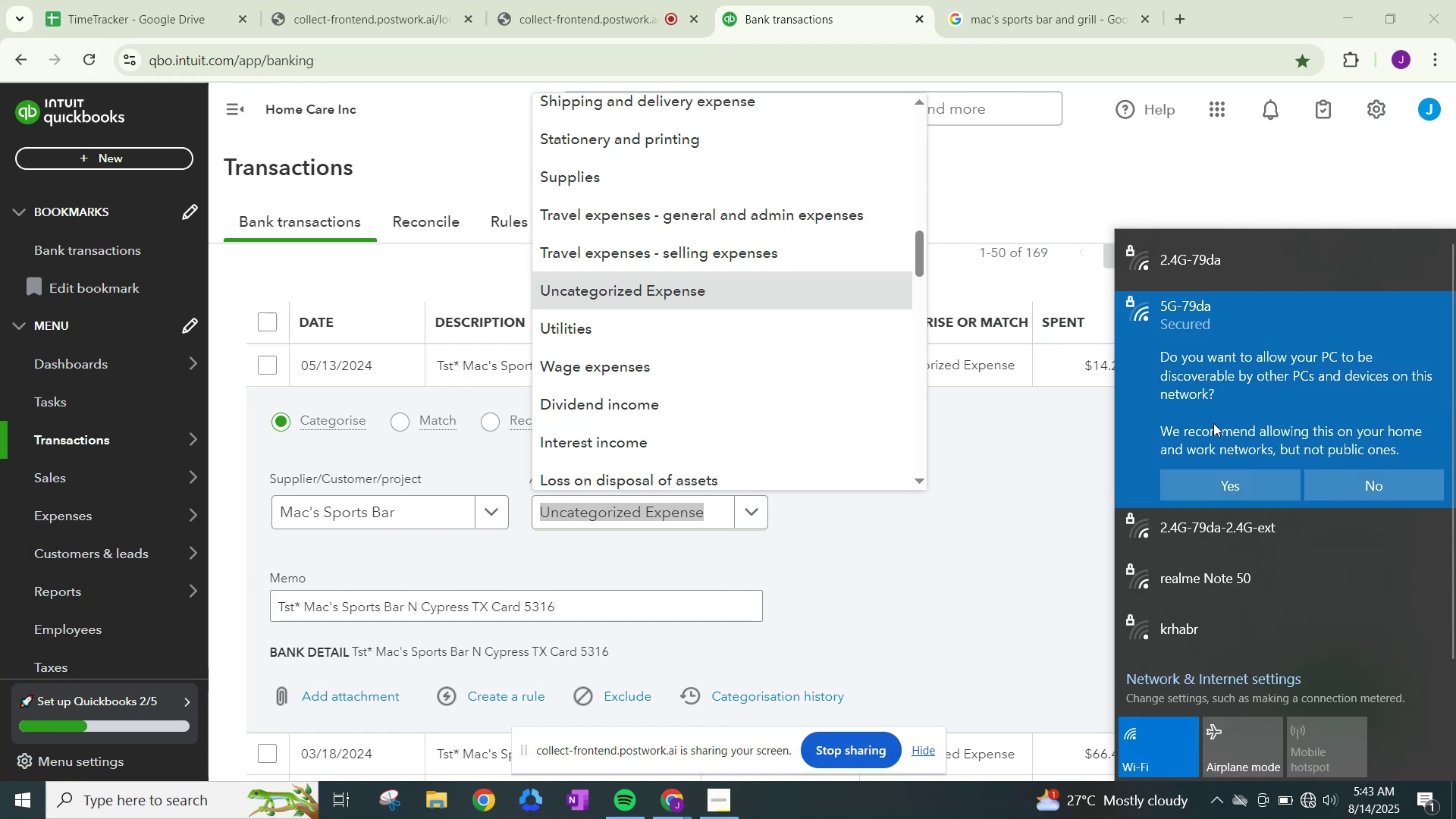 
left_click([1206, 479])
 